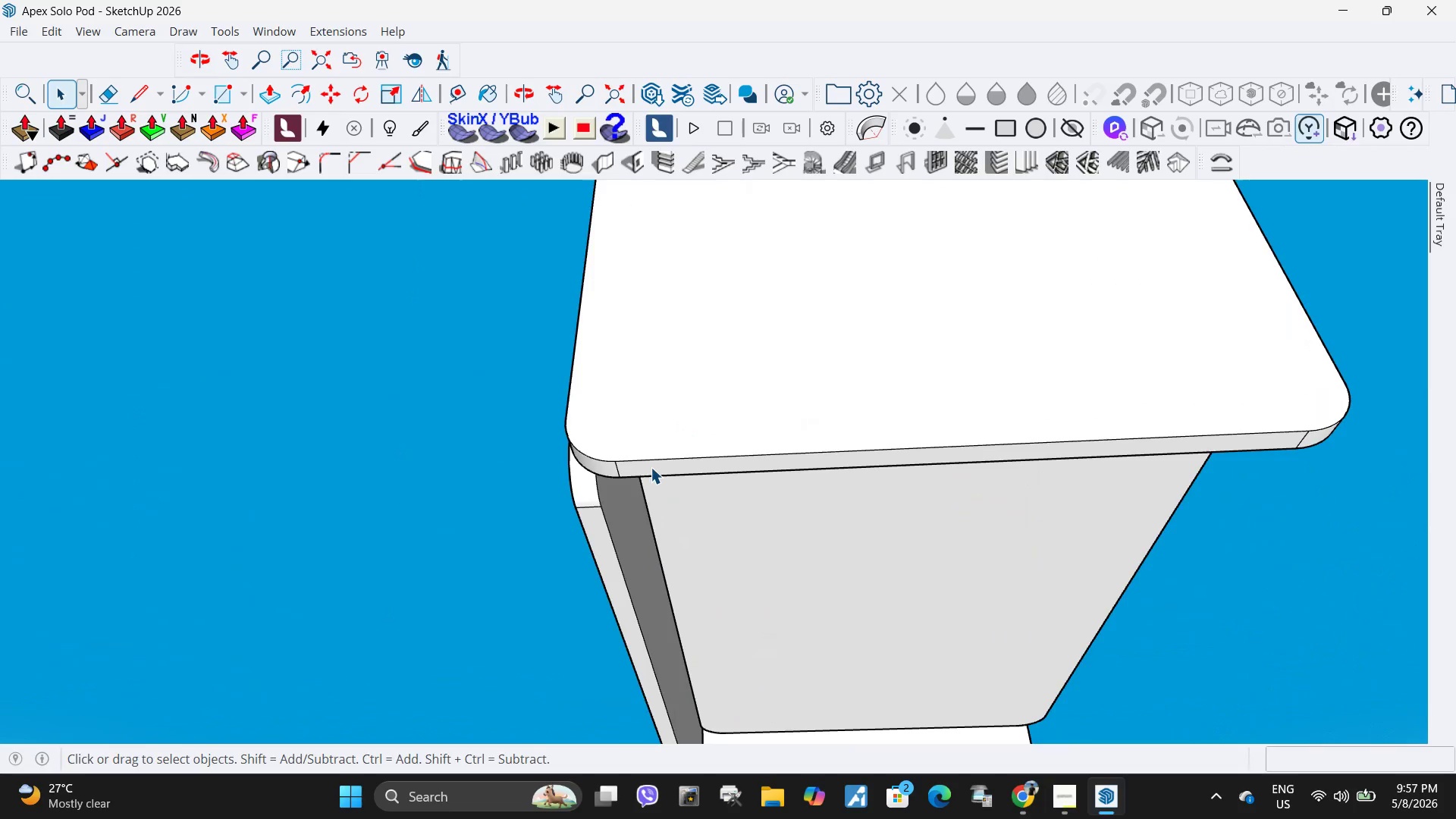 
double_click([651, 467])
 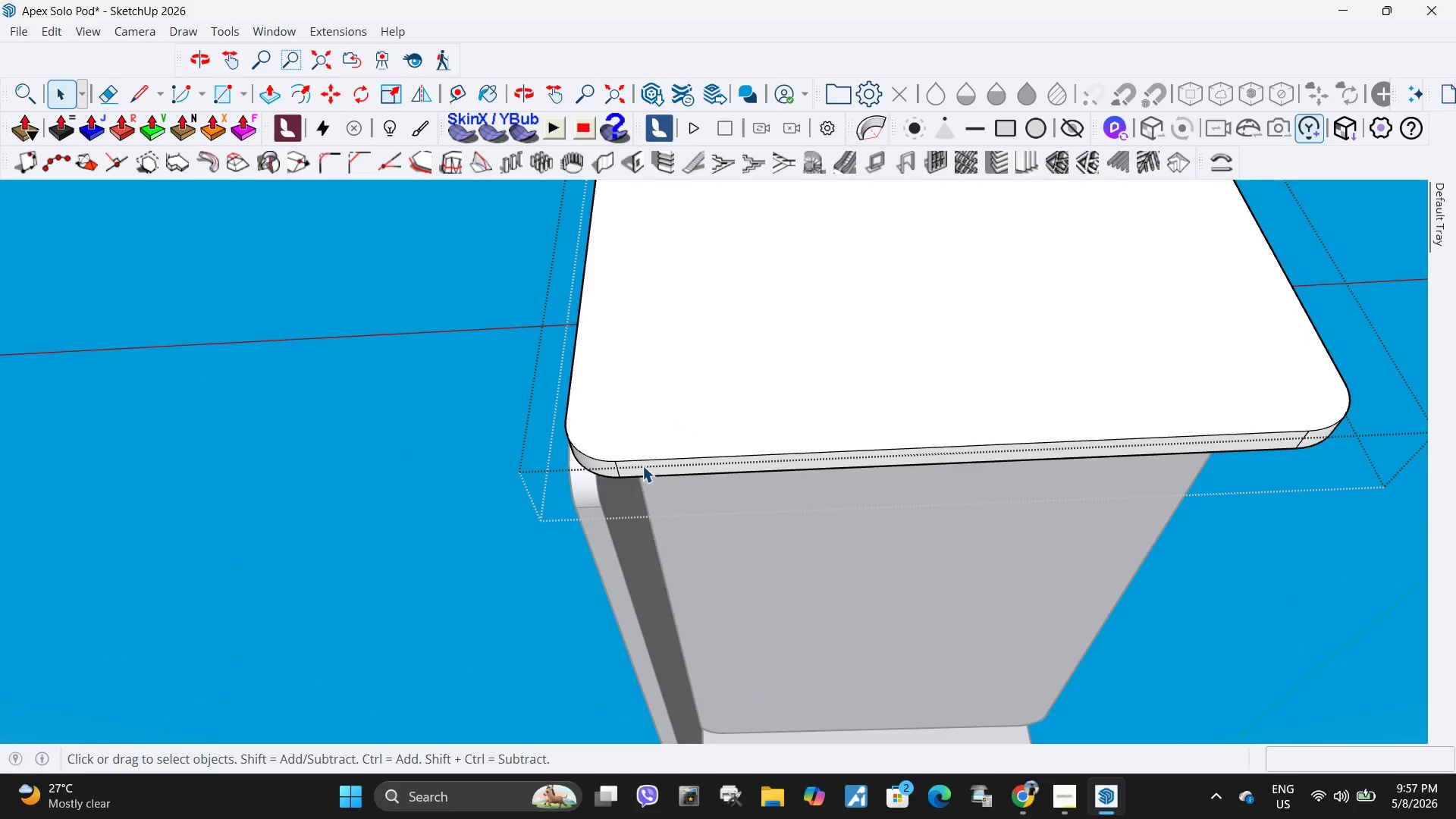 
left_click([642, 466])
 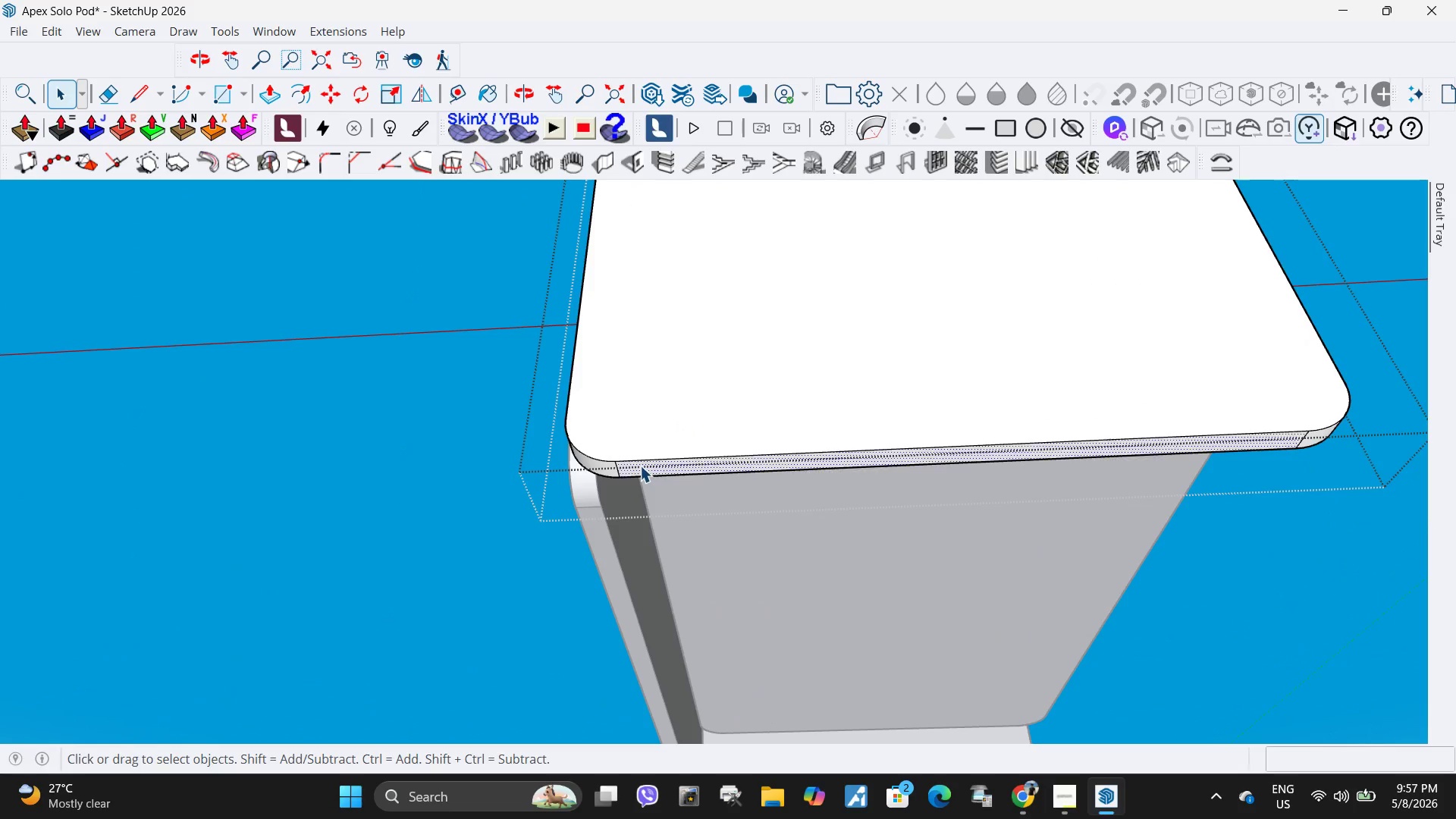 
key(R)
 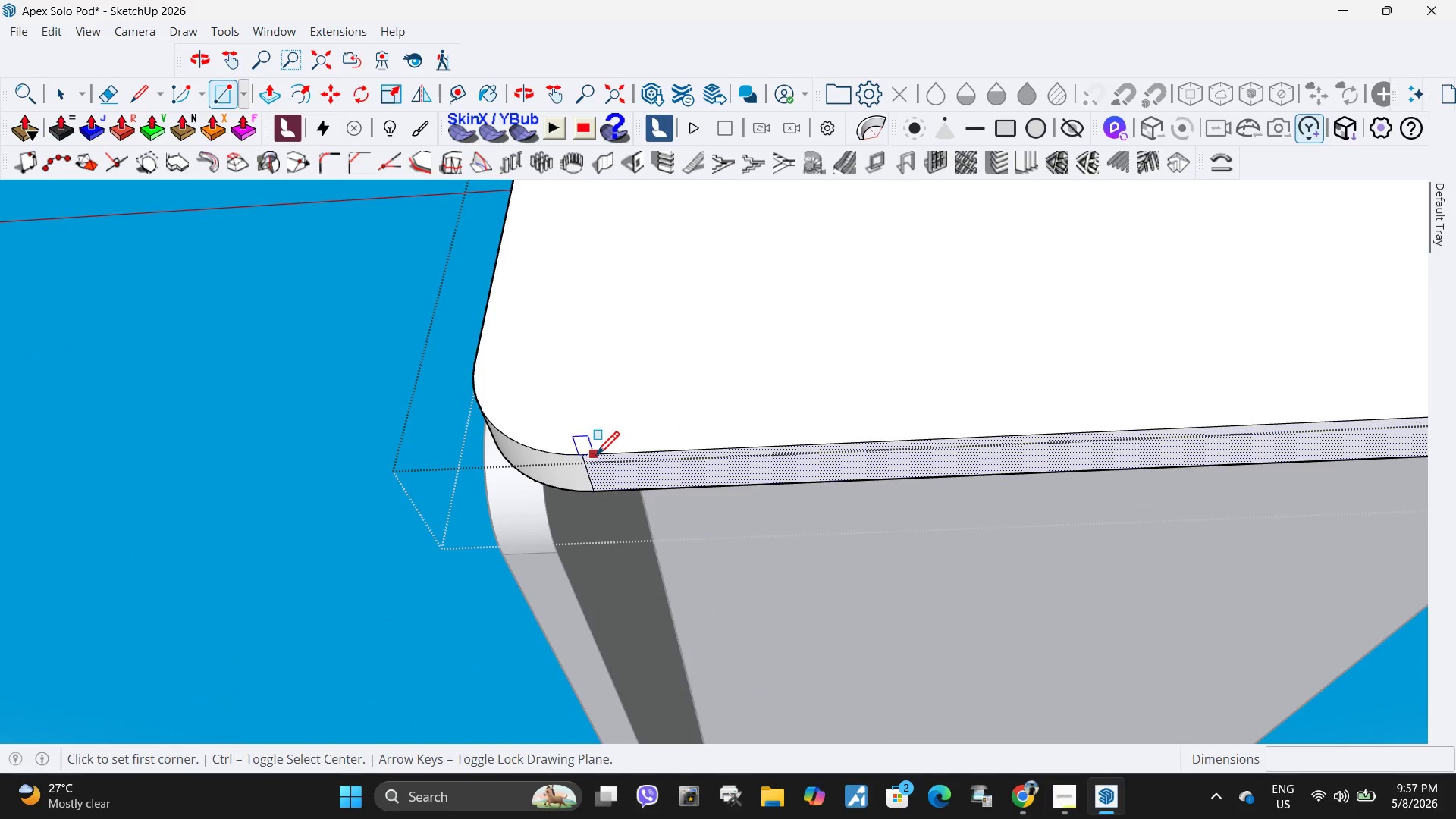 
scroll: coordinate [640, 466], scroll_direction: up, amount: 8.0
 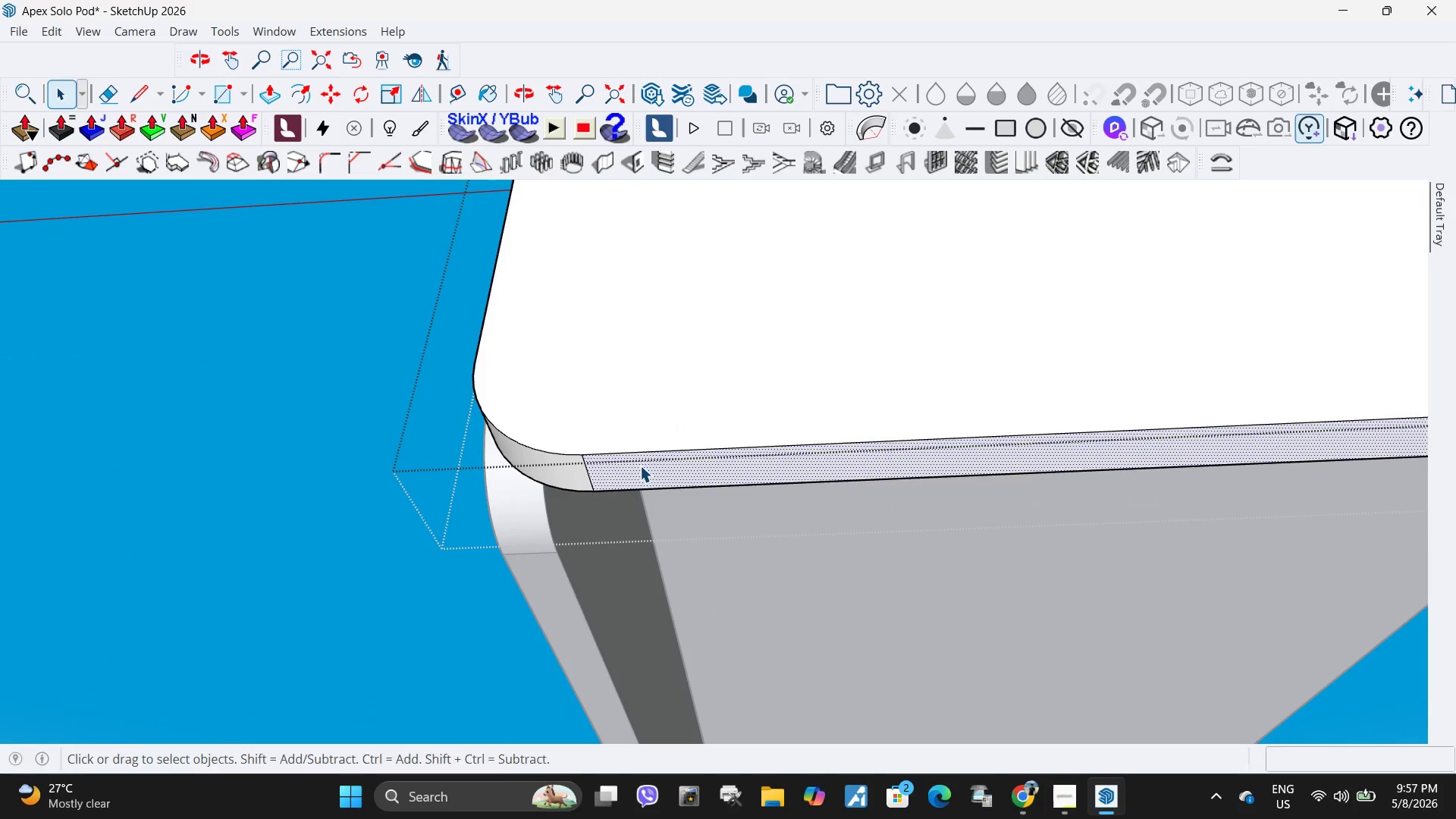 
key(Space)
 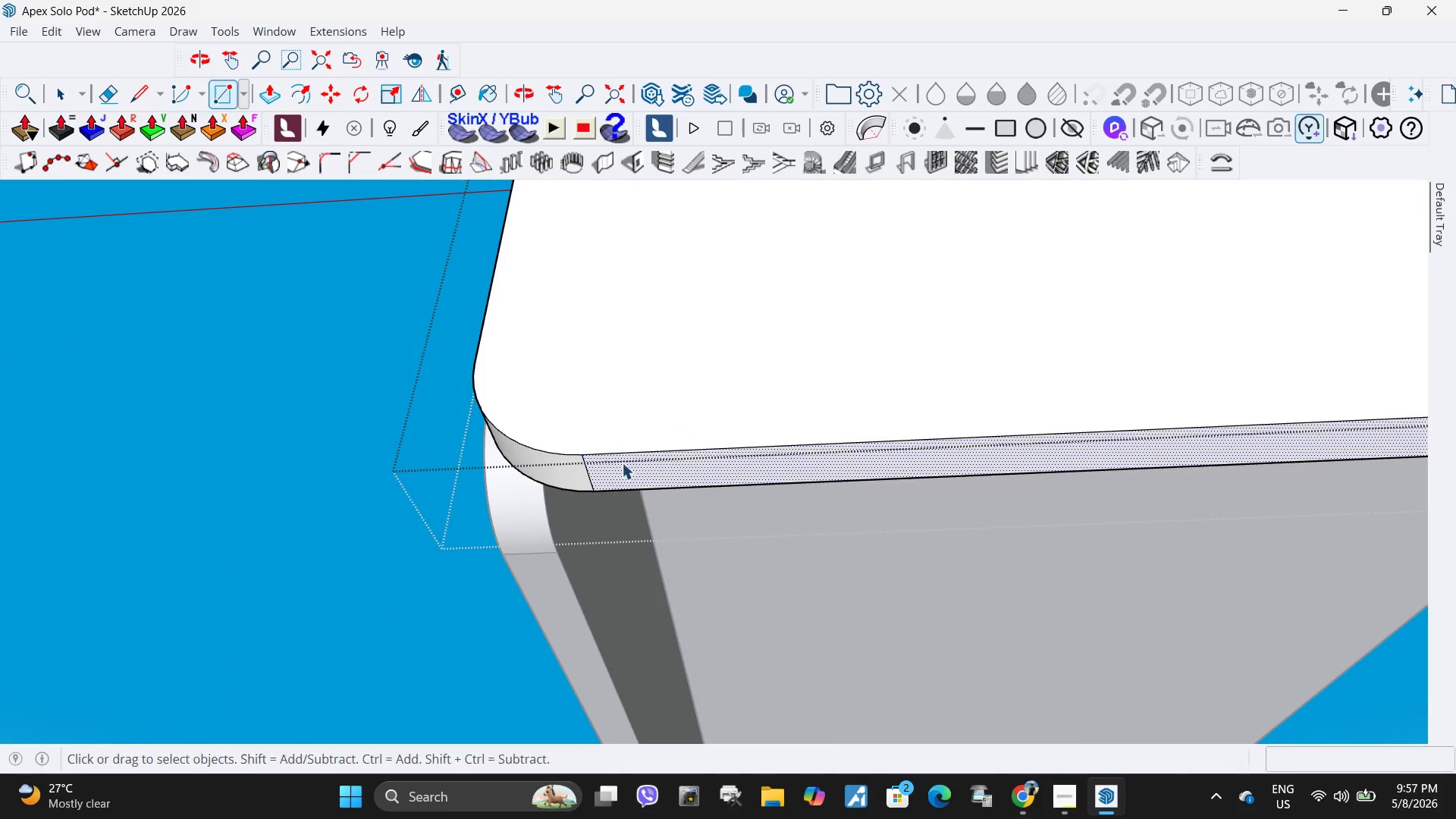 
key(Escape)
 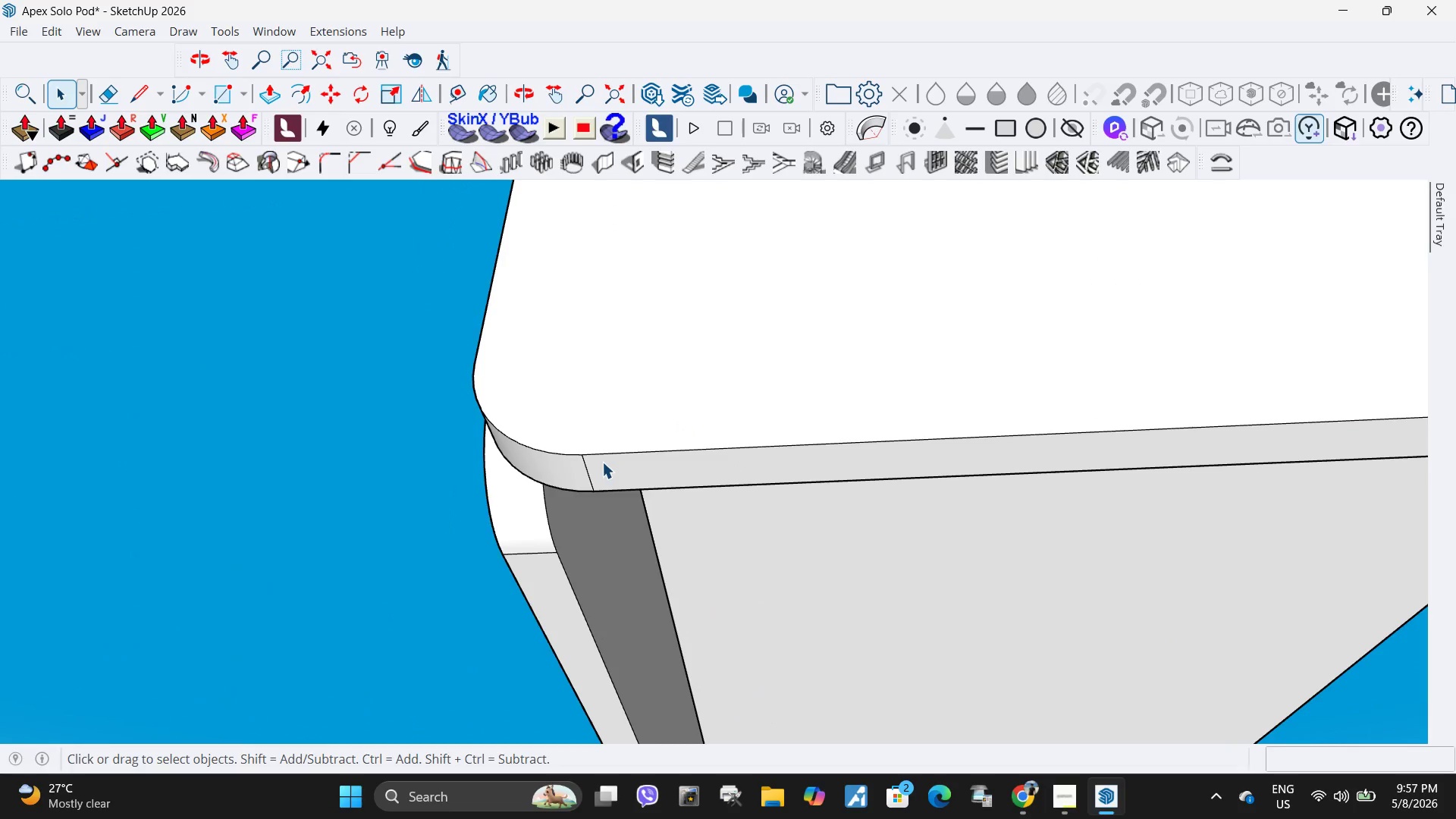 
key(R)
 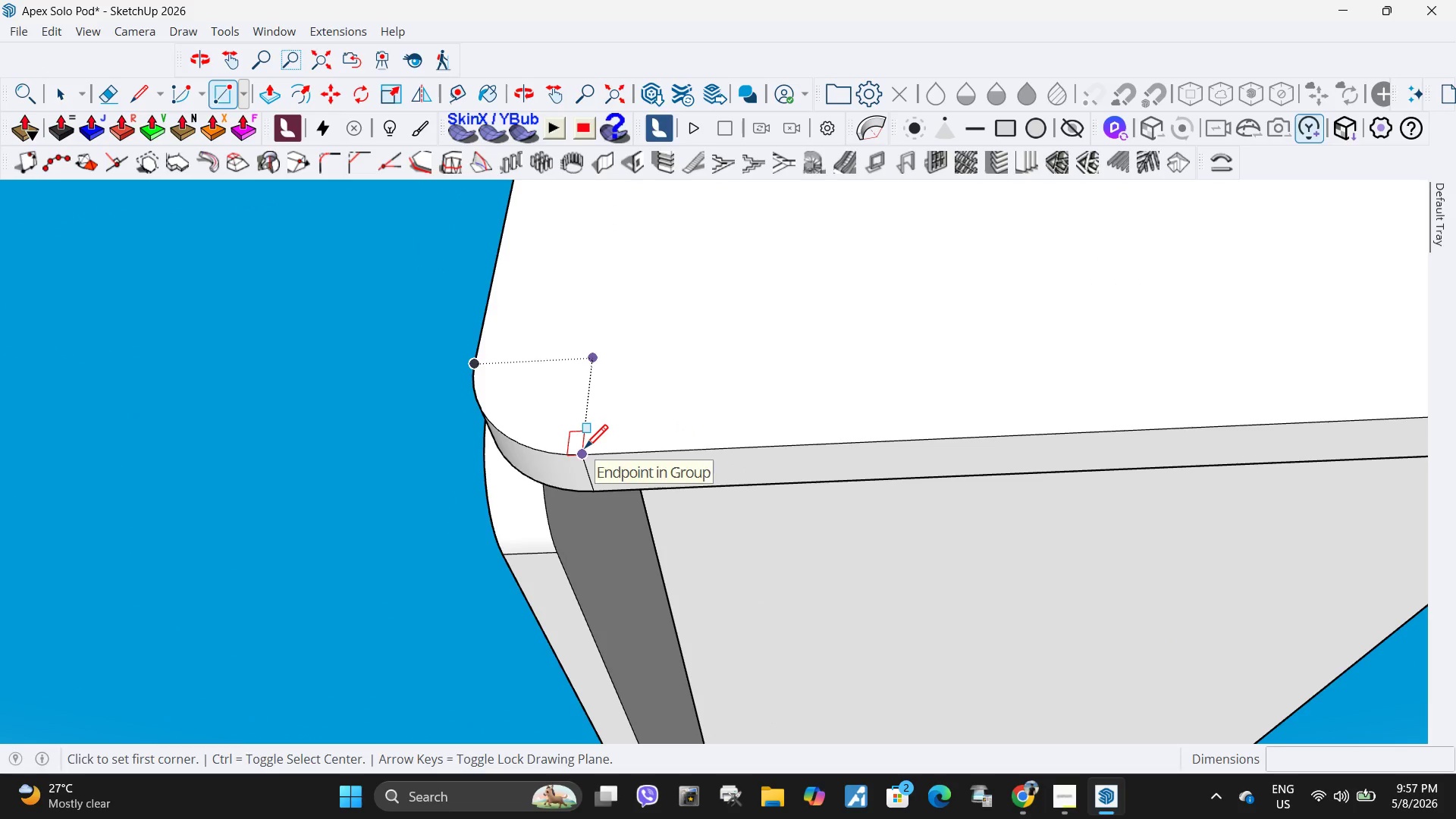 
left_click([585, 450])
 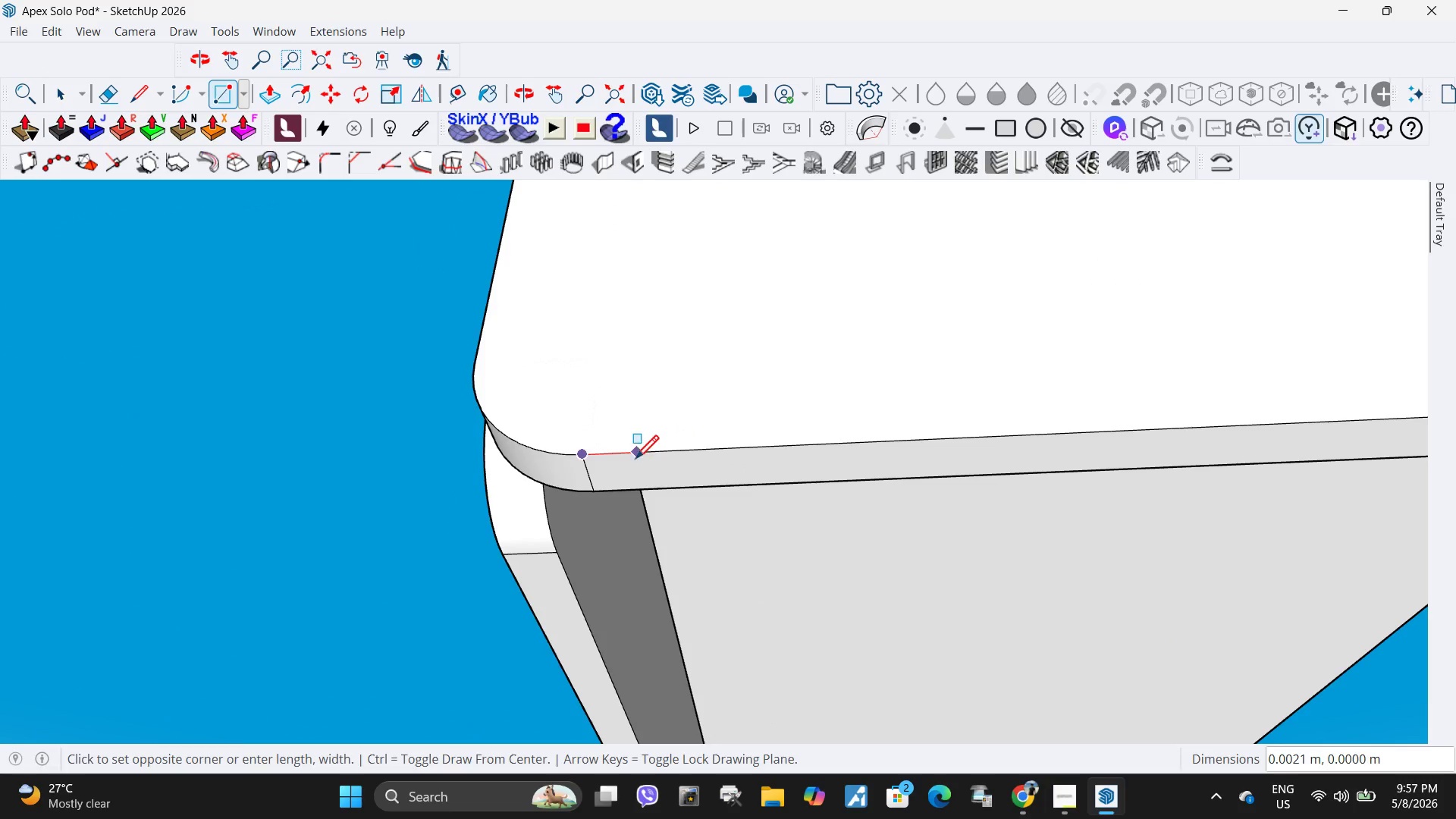 
key(Escape)
 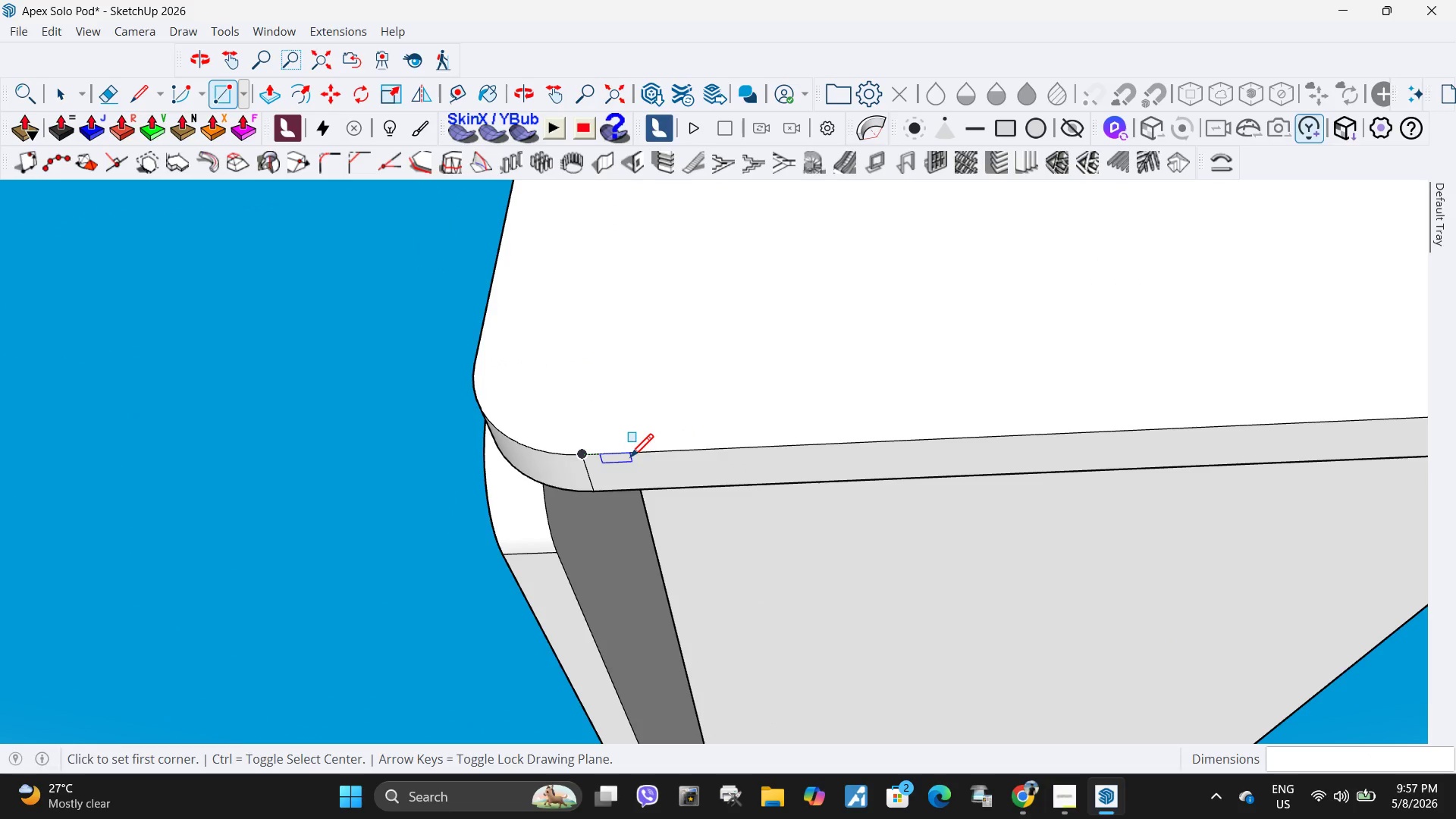 
key(L)
 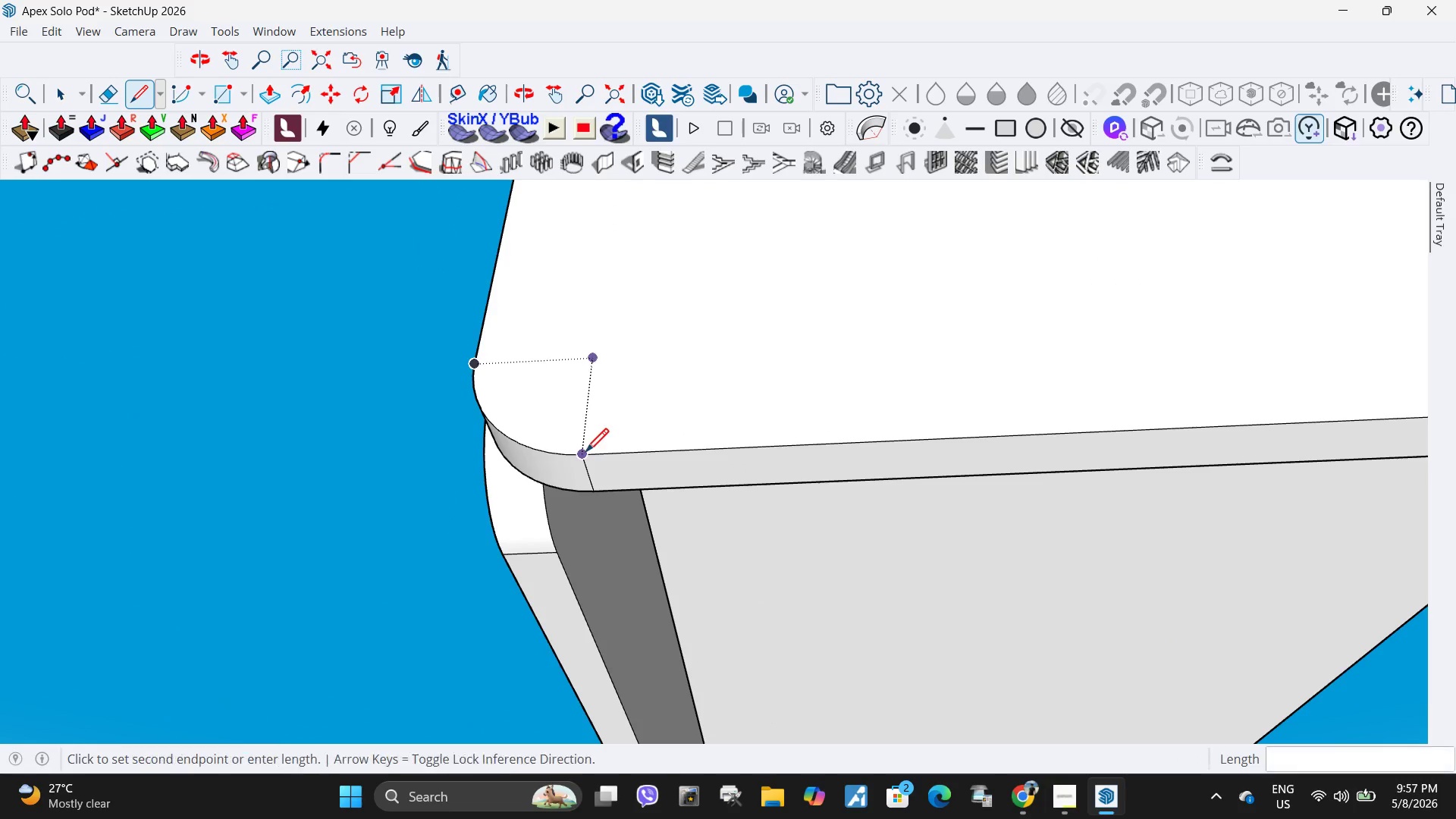 
mouse_move([595, 491])
 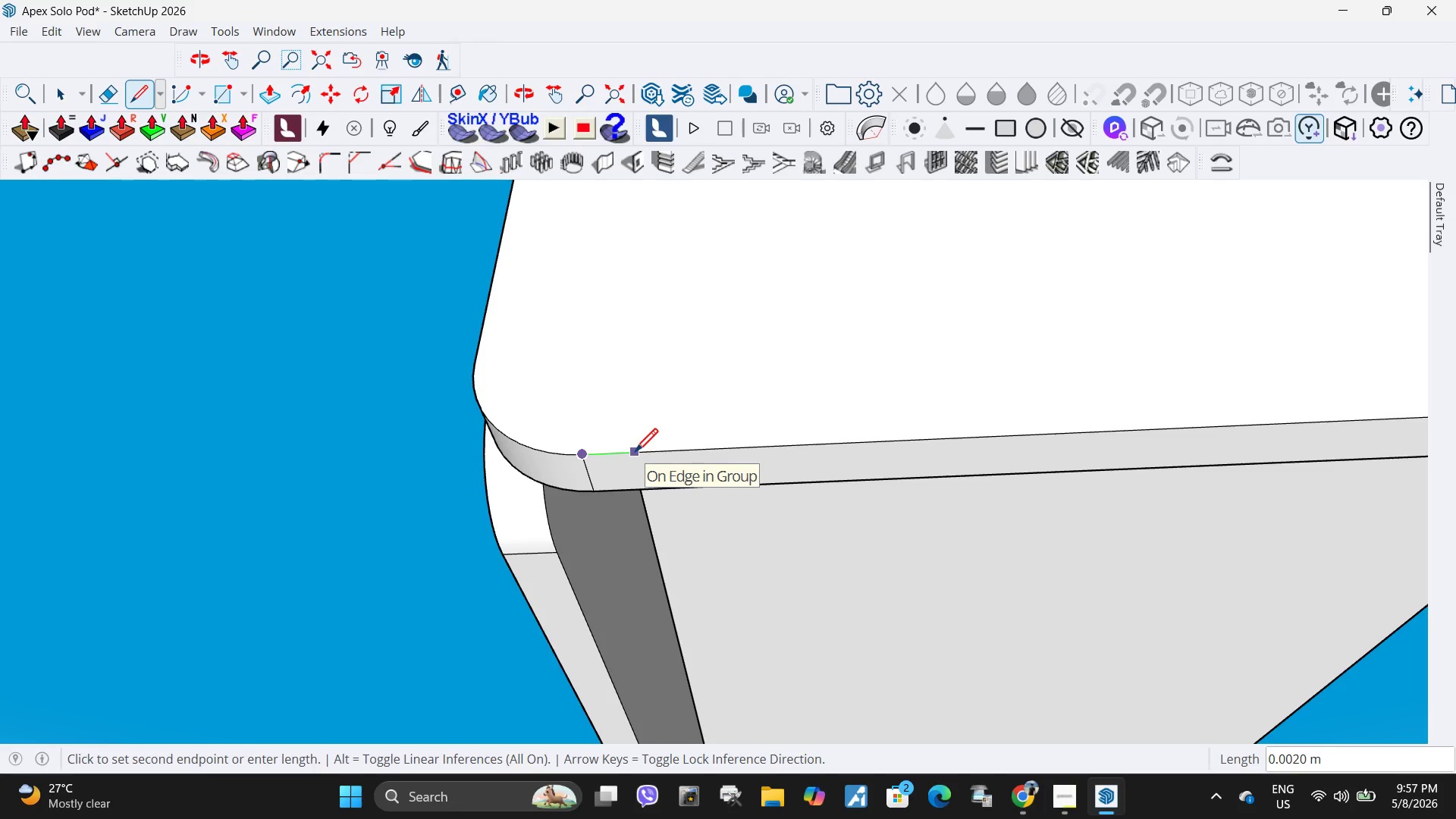 
key(NumpadDecimal)
 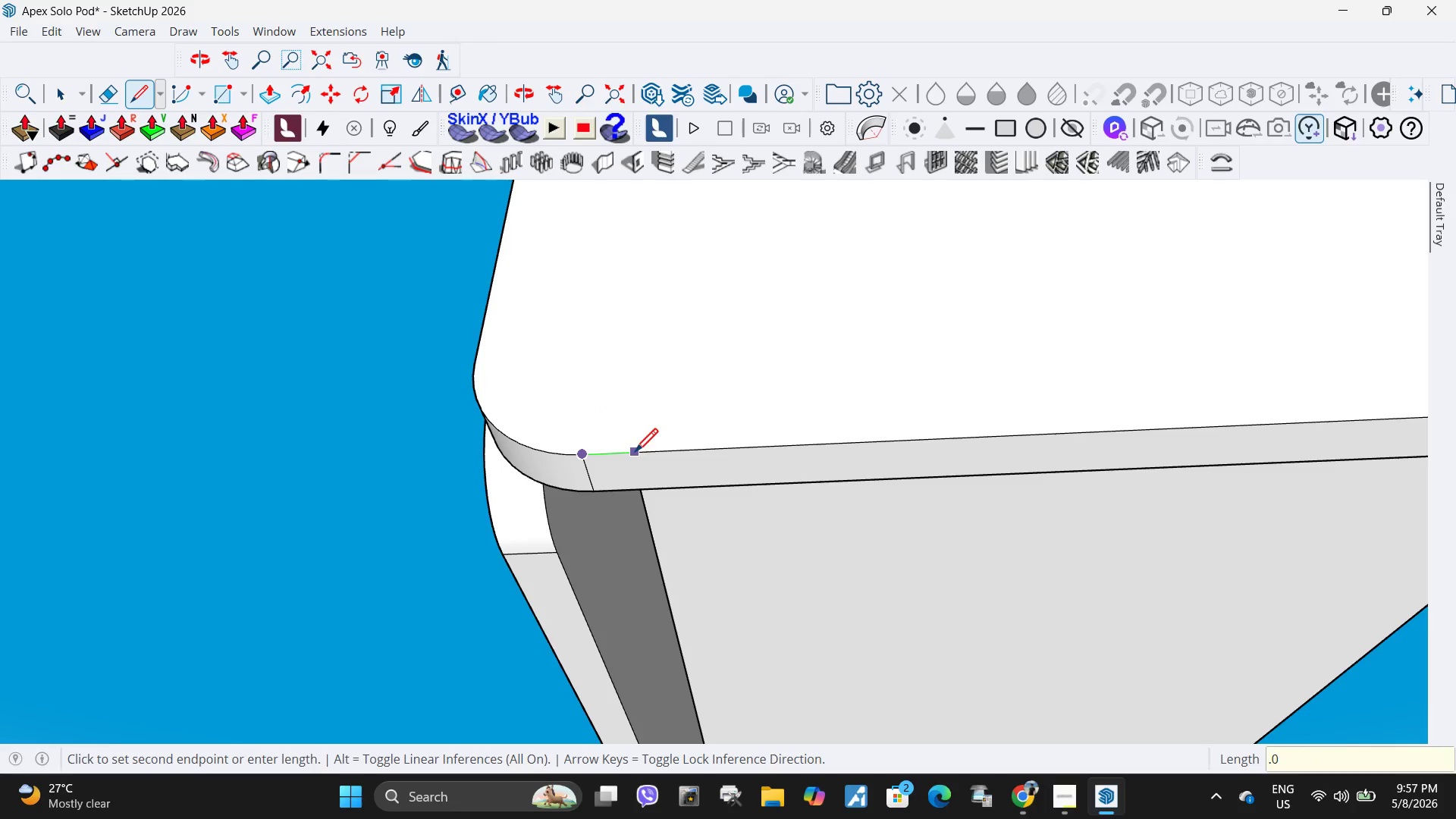 
key(Numpad0)
 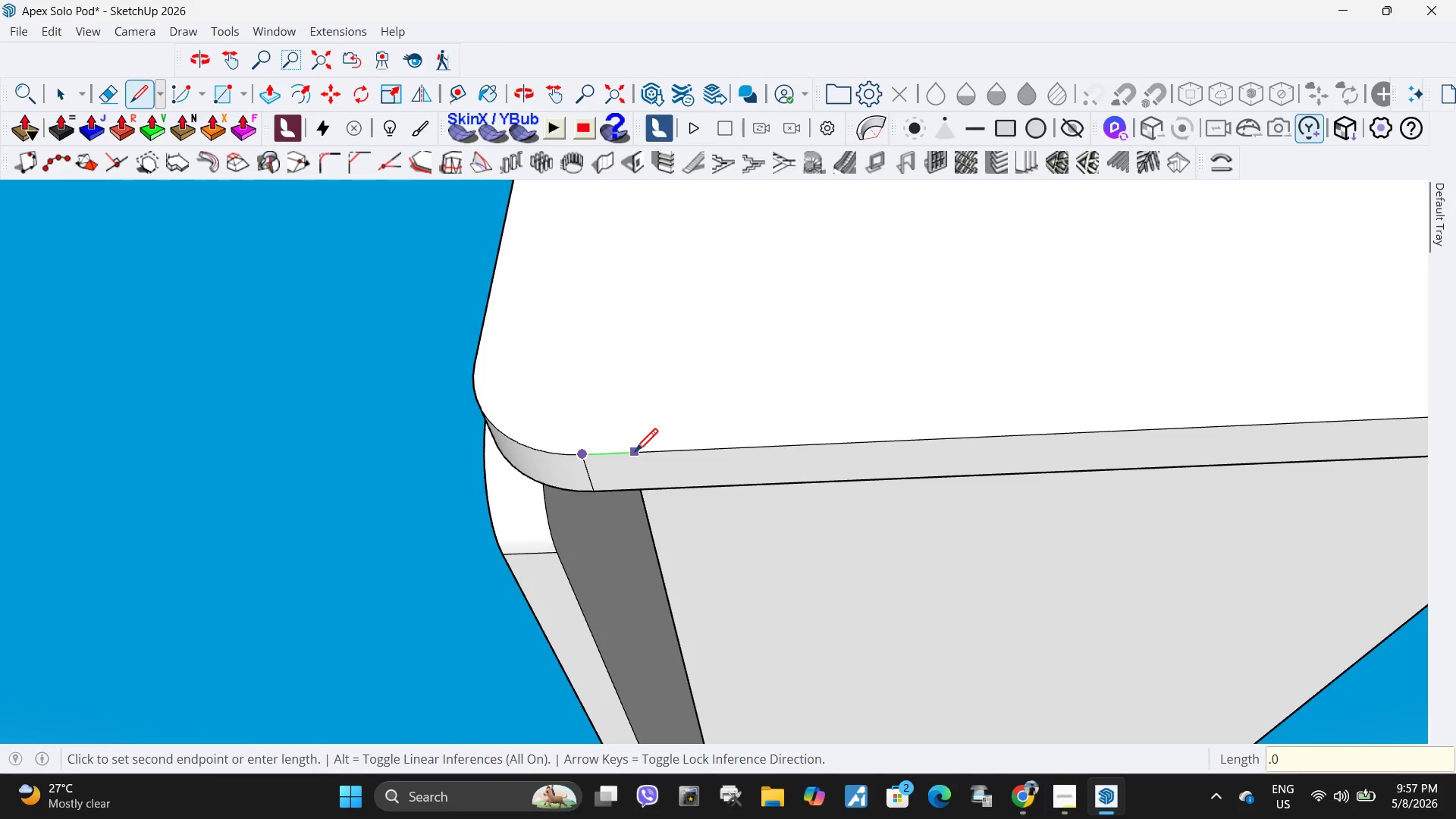 
key(Numpad2)
 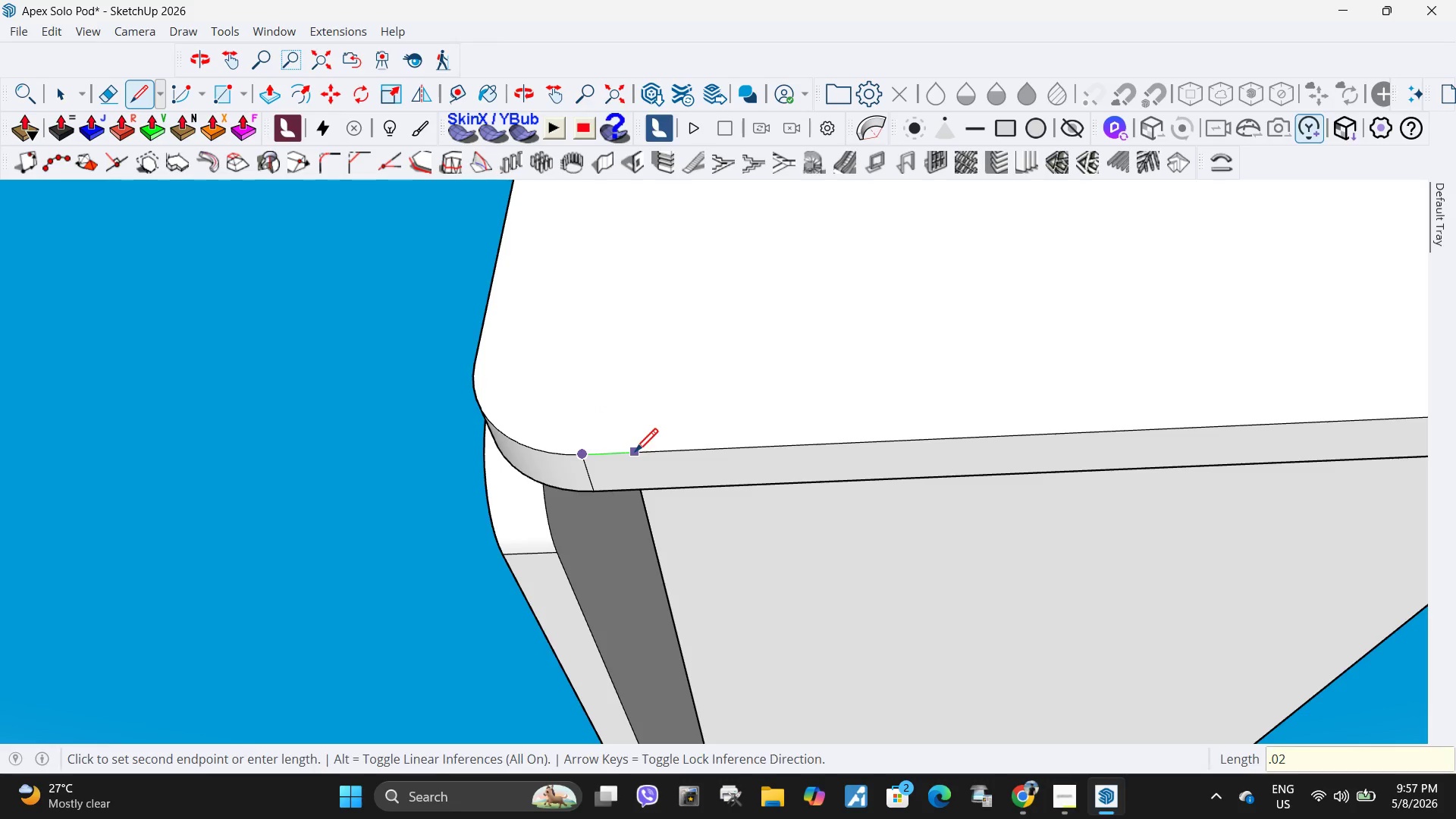 
key(Numpad5)
 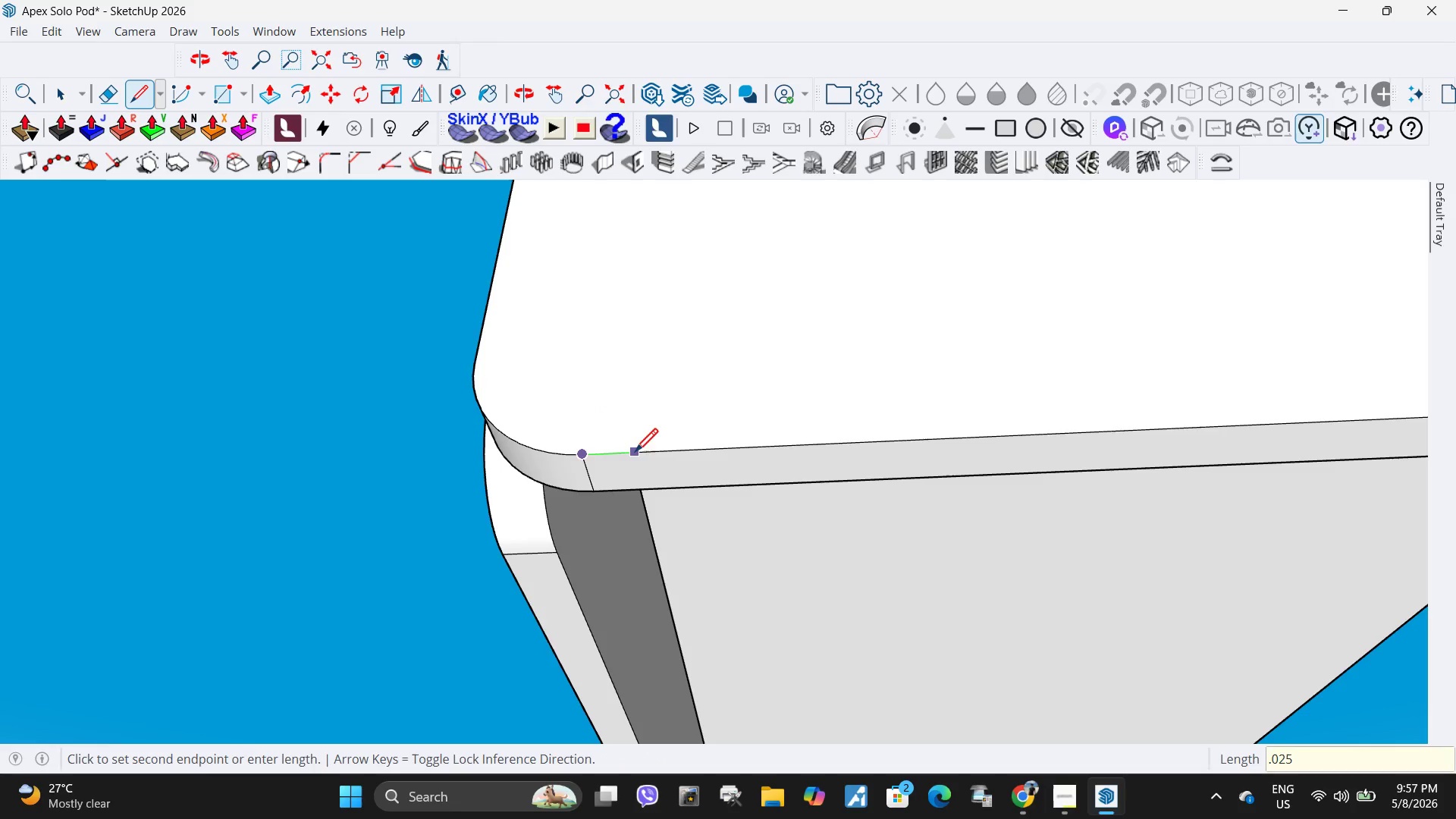 
key(NumpadEnter)
 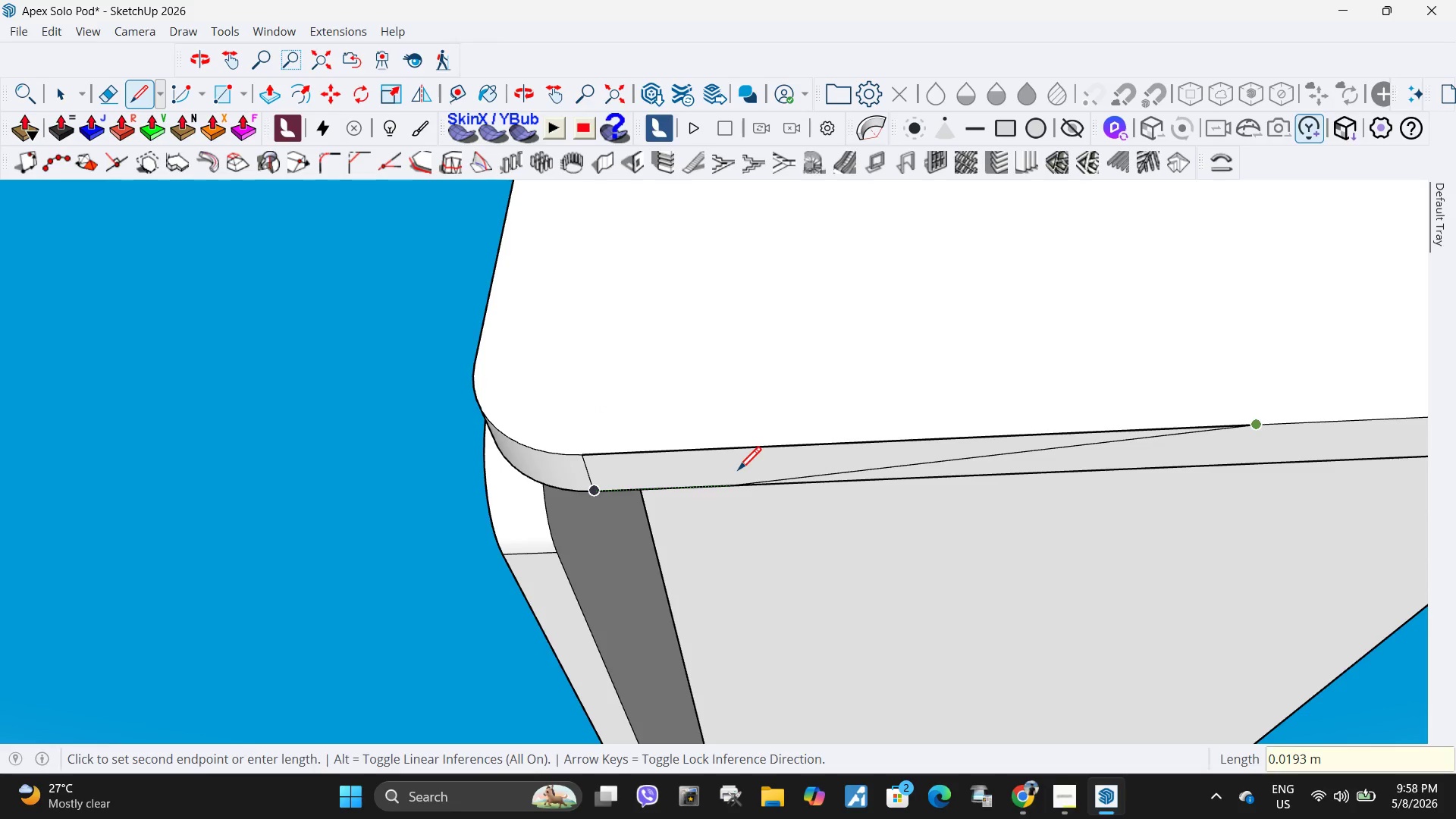 
key(Control+ControlLeft)
 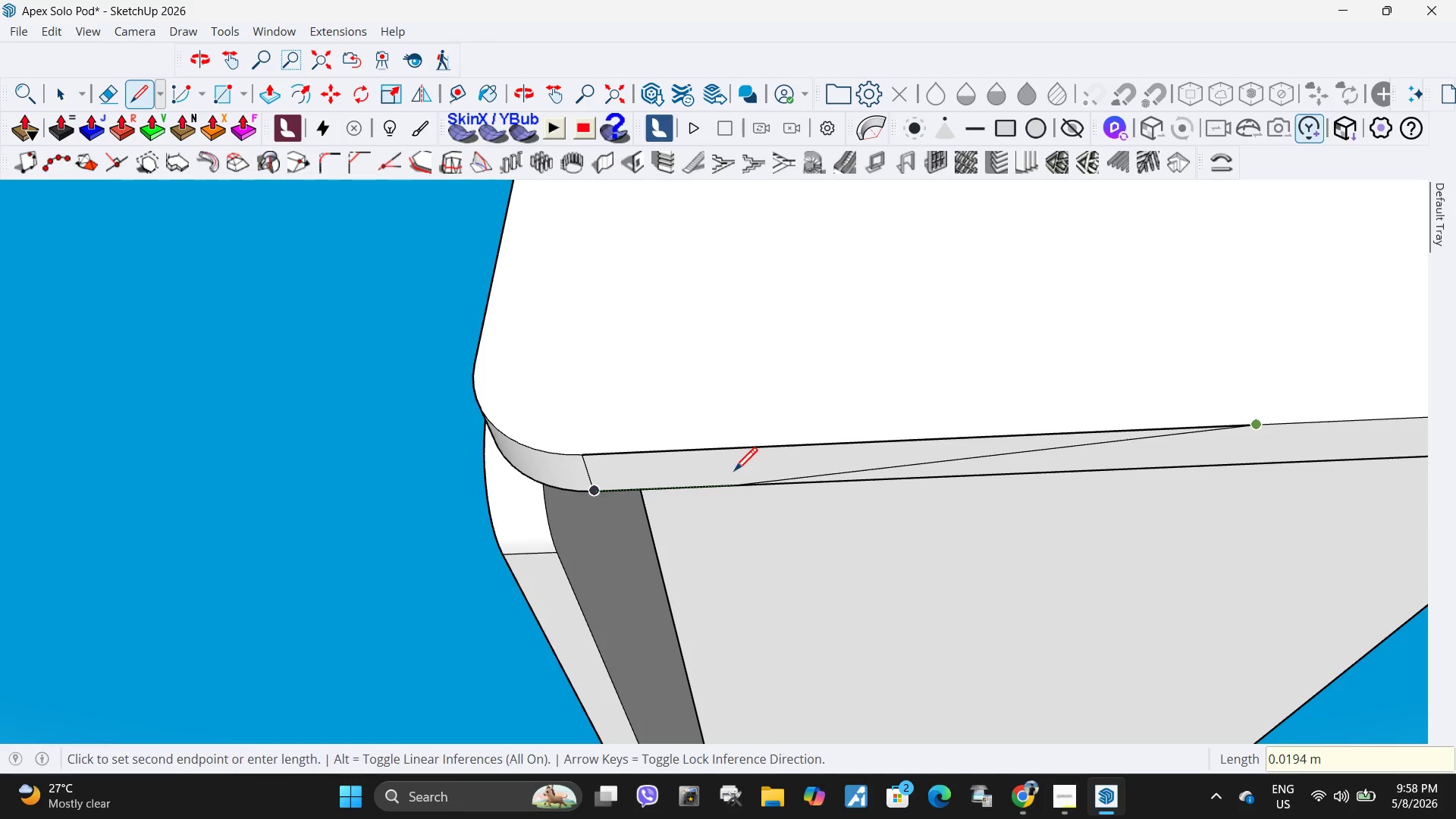 
key(Control+Z)
 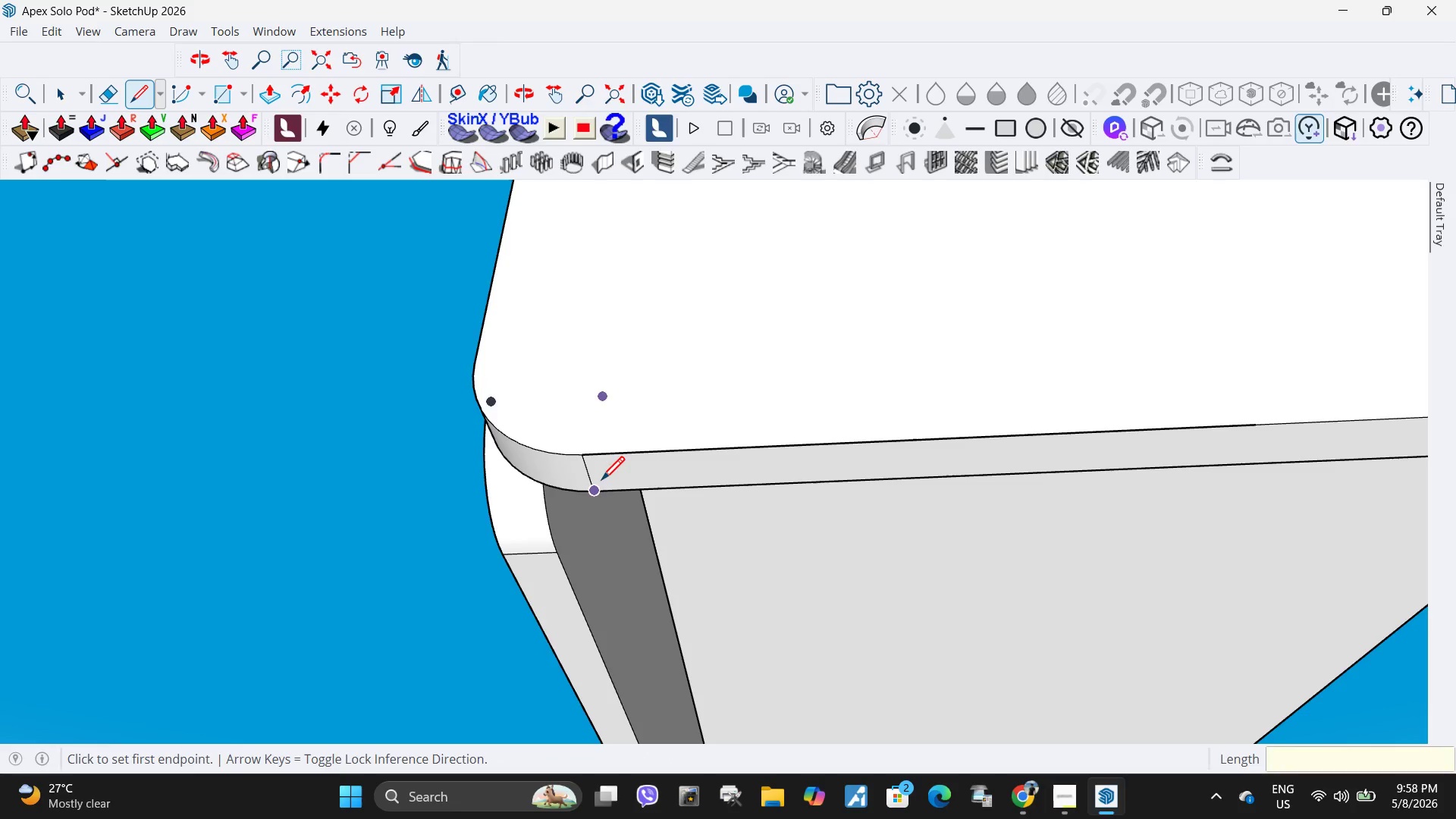 
key(Control+ControlLeft)
 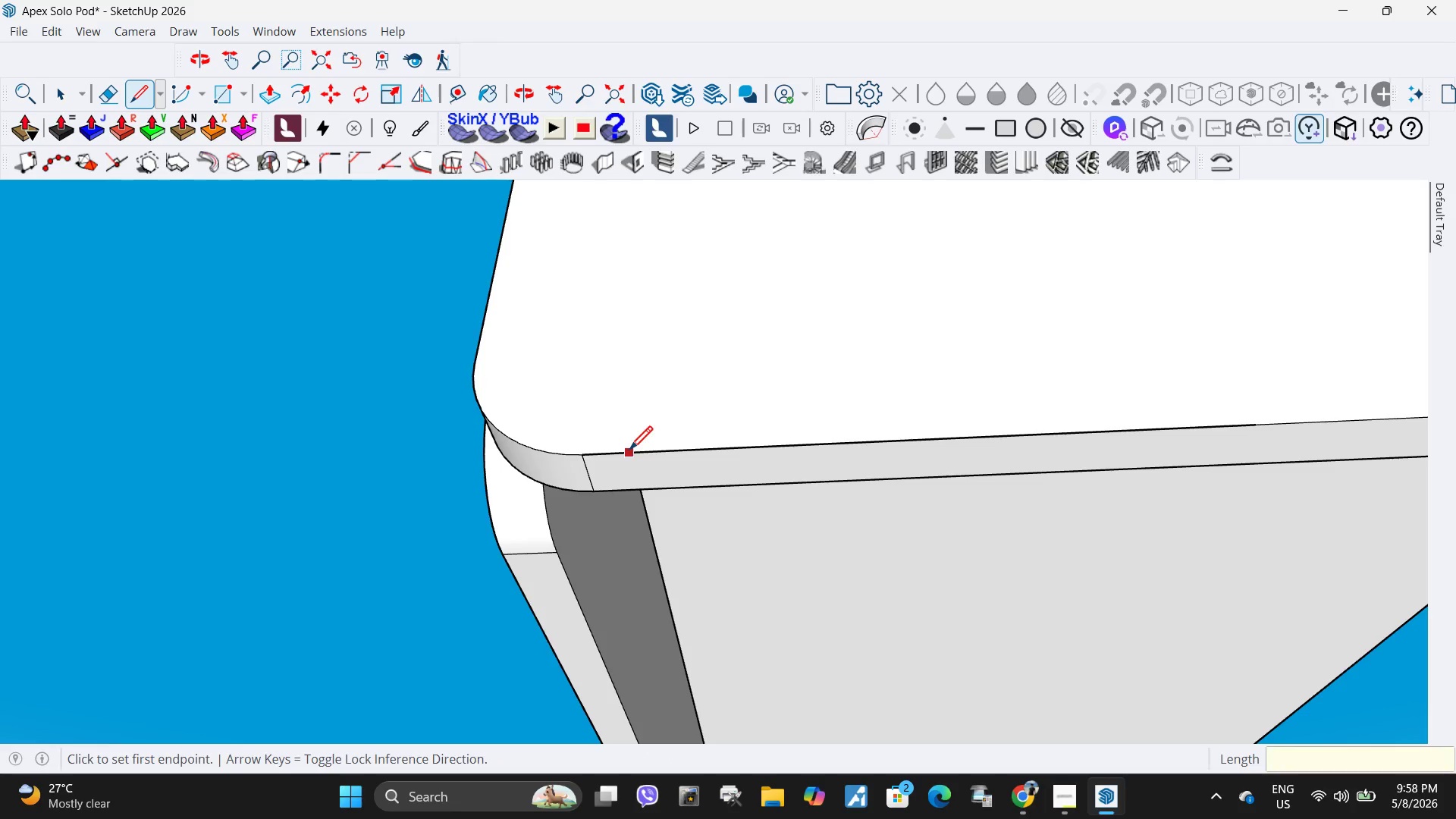 
key(Control+Z)
 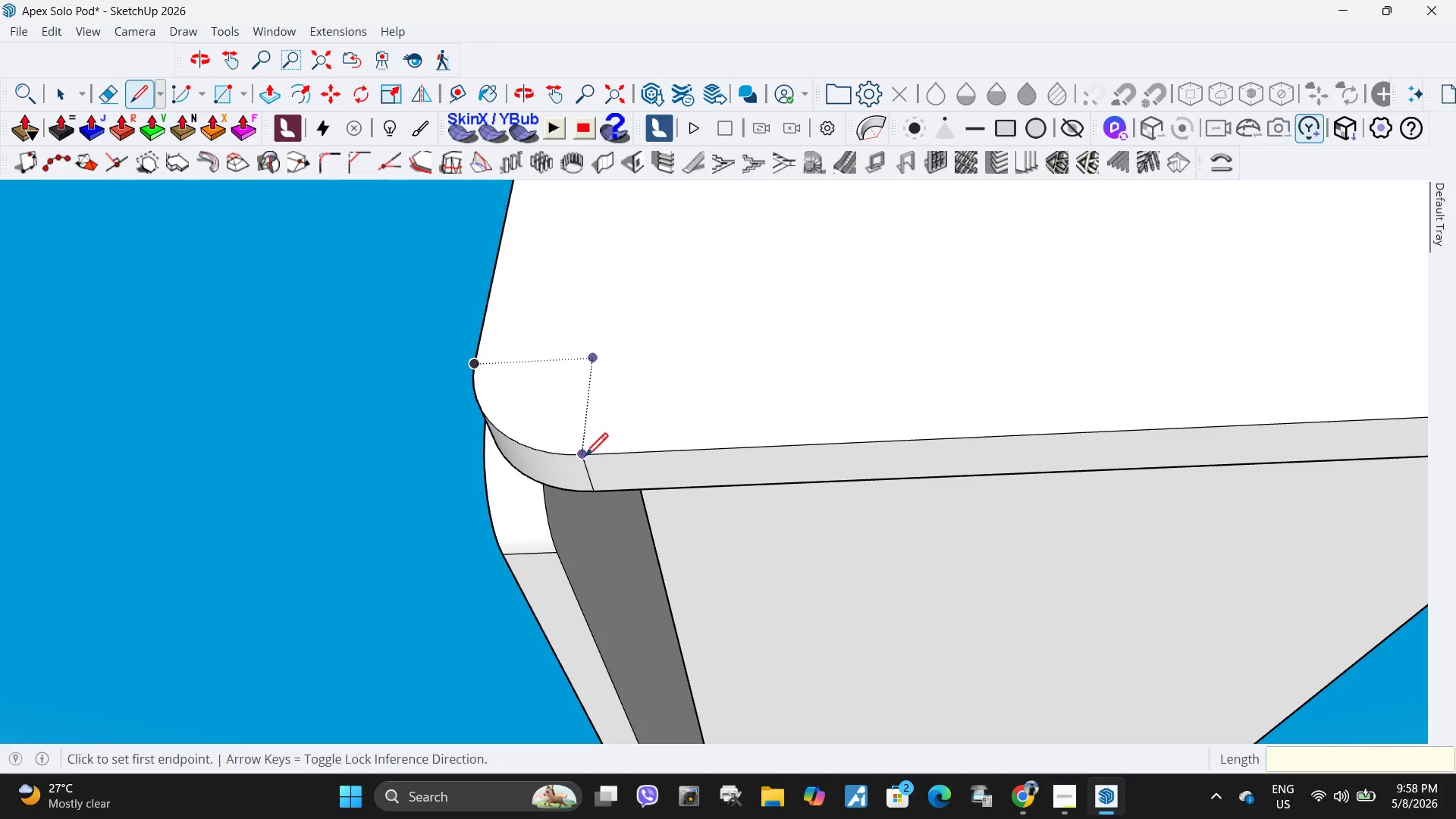 
left_click([585, 459])
 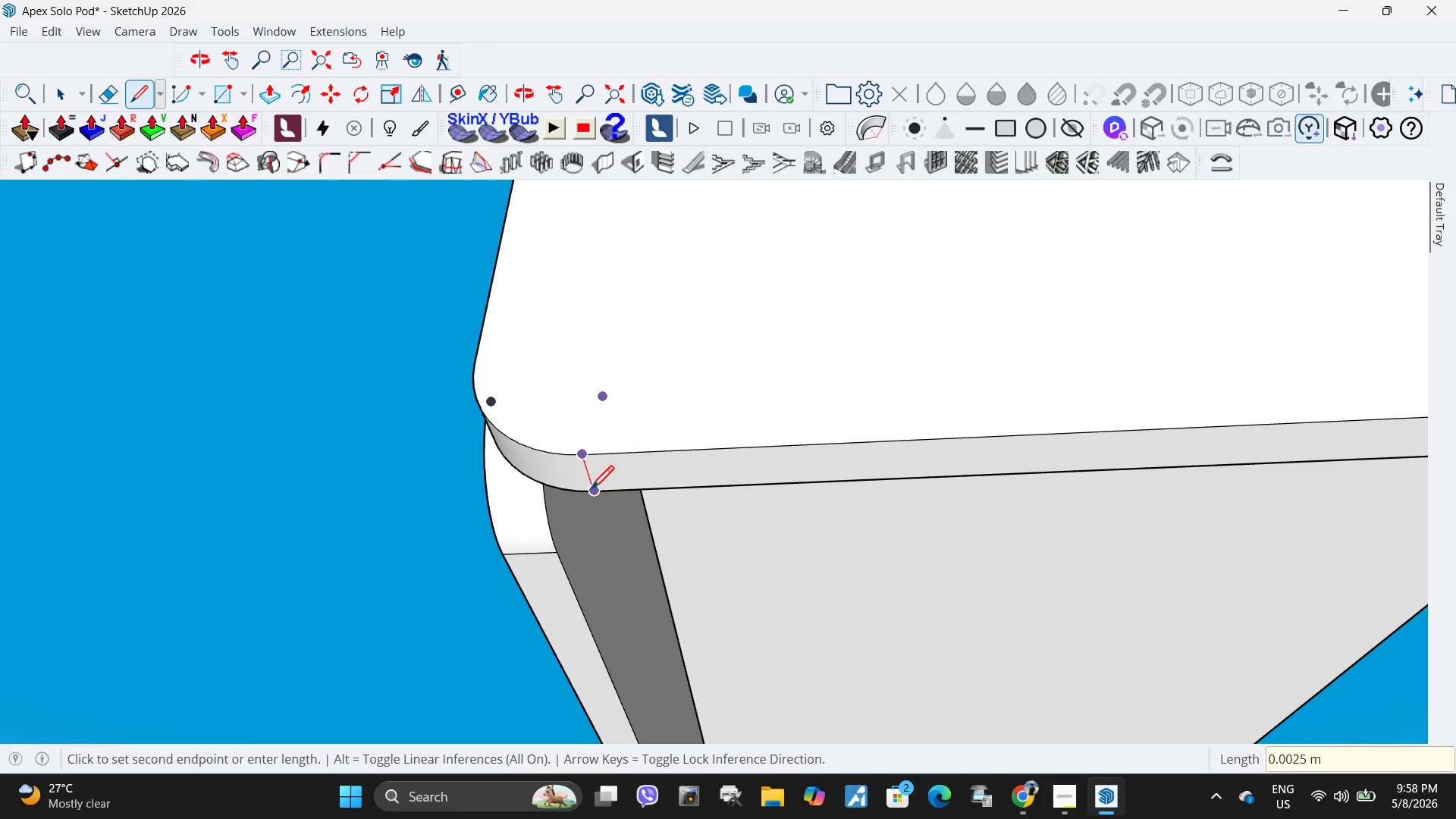 
left_click([591, 491])
 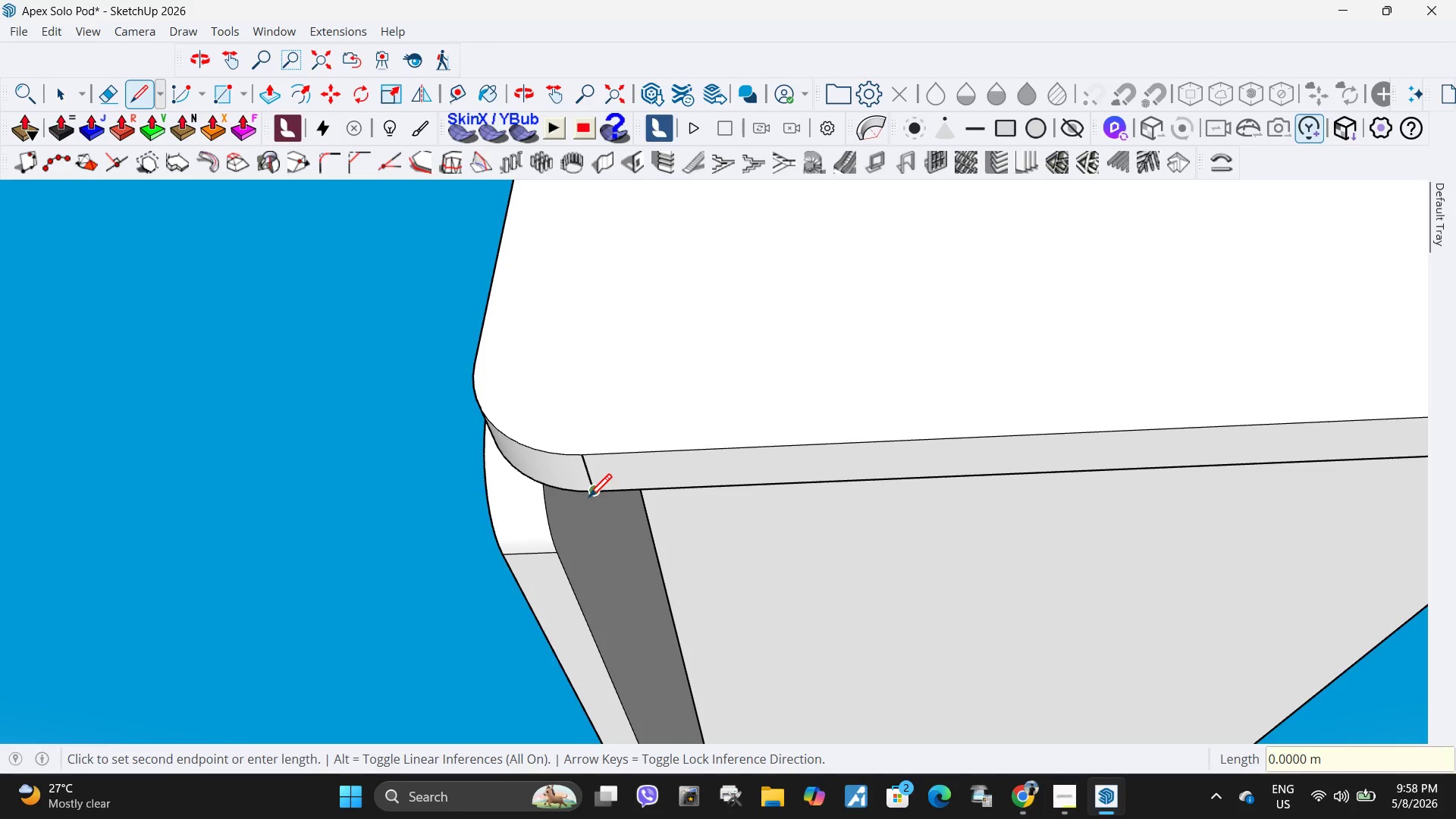 
left_click([592, 499])
 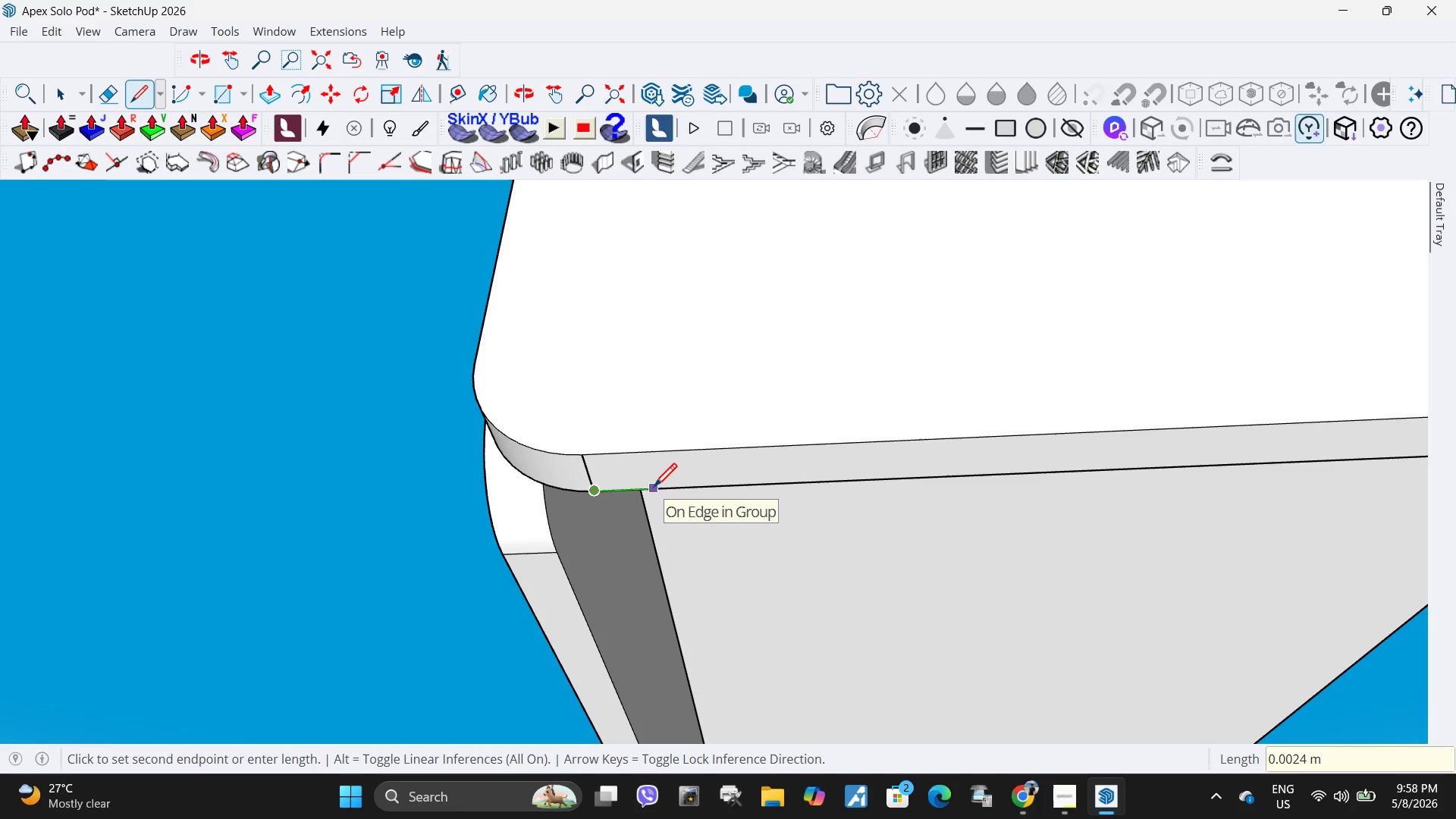 
key(NumpadDecimal)
 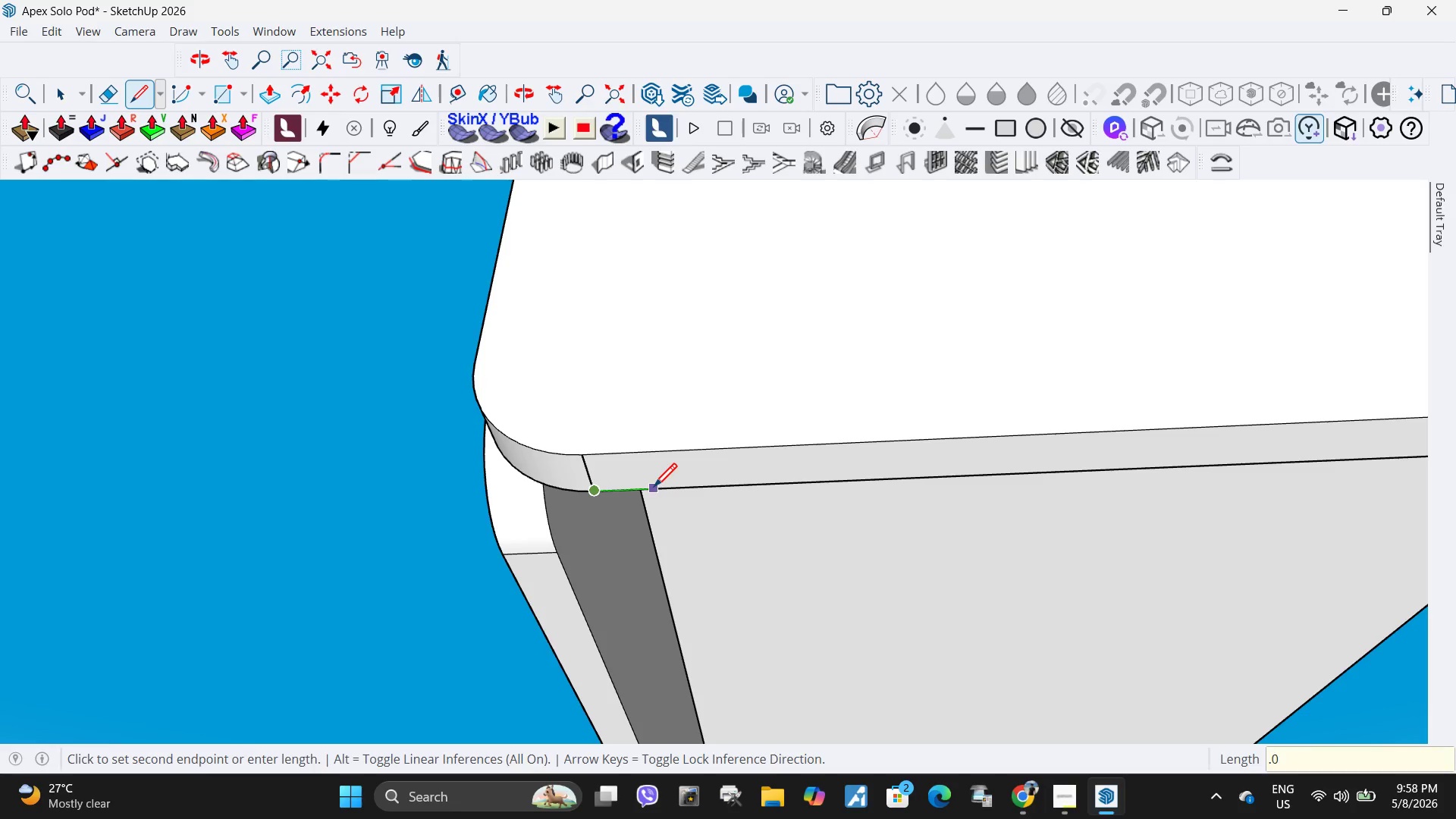 
key(Numpad0)
 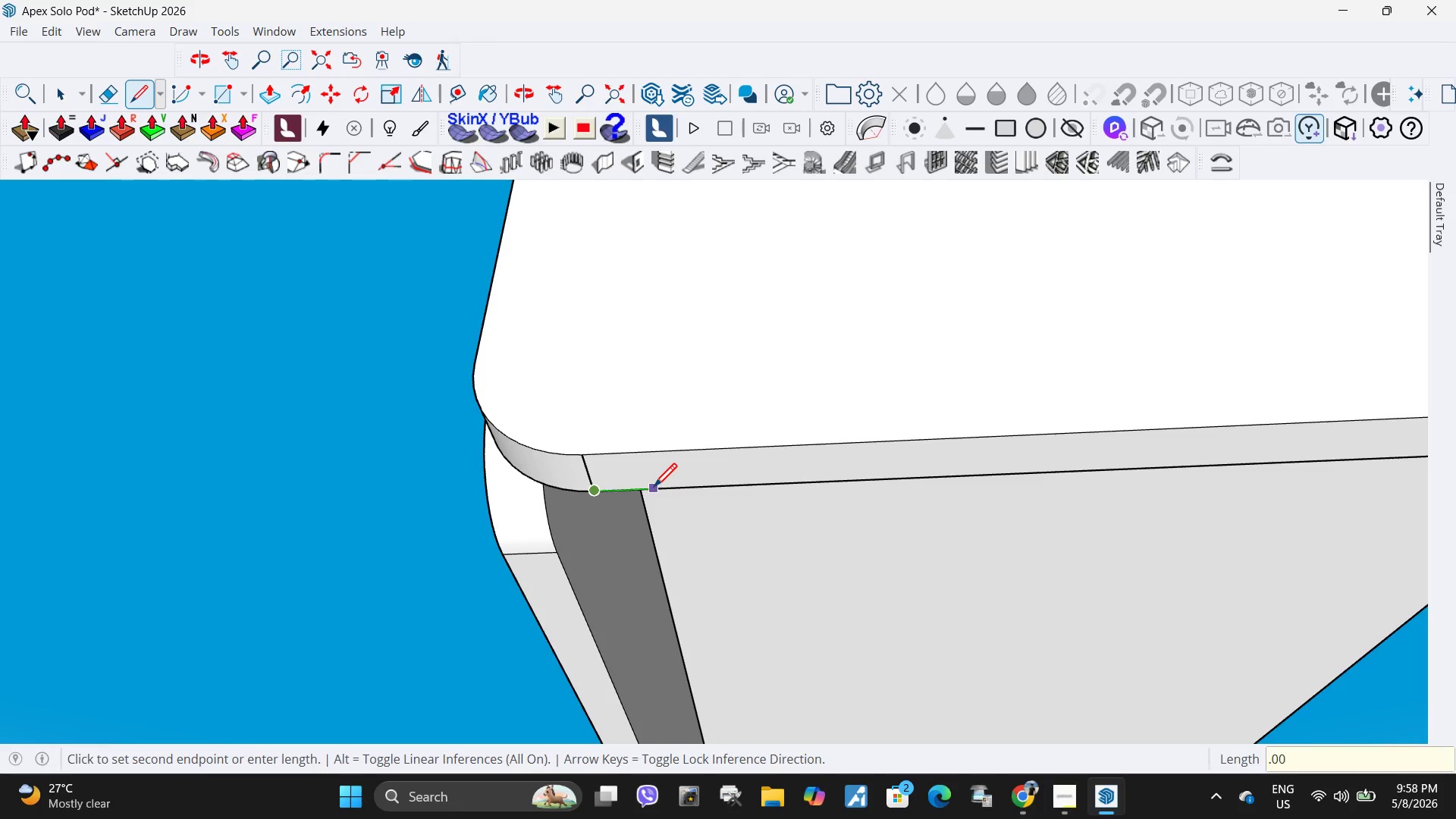 
key(Numpad0)
 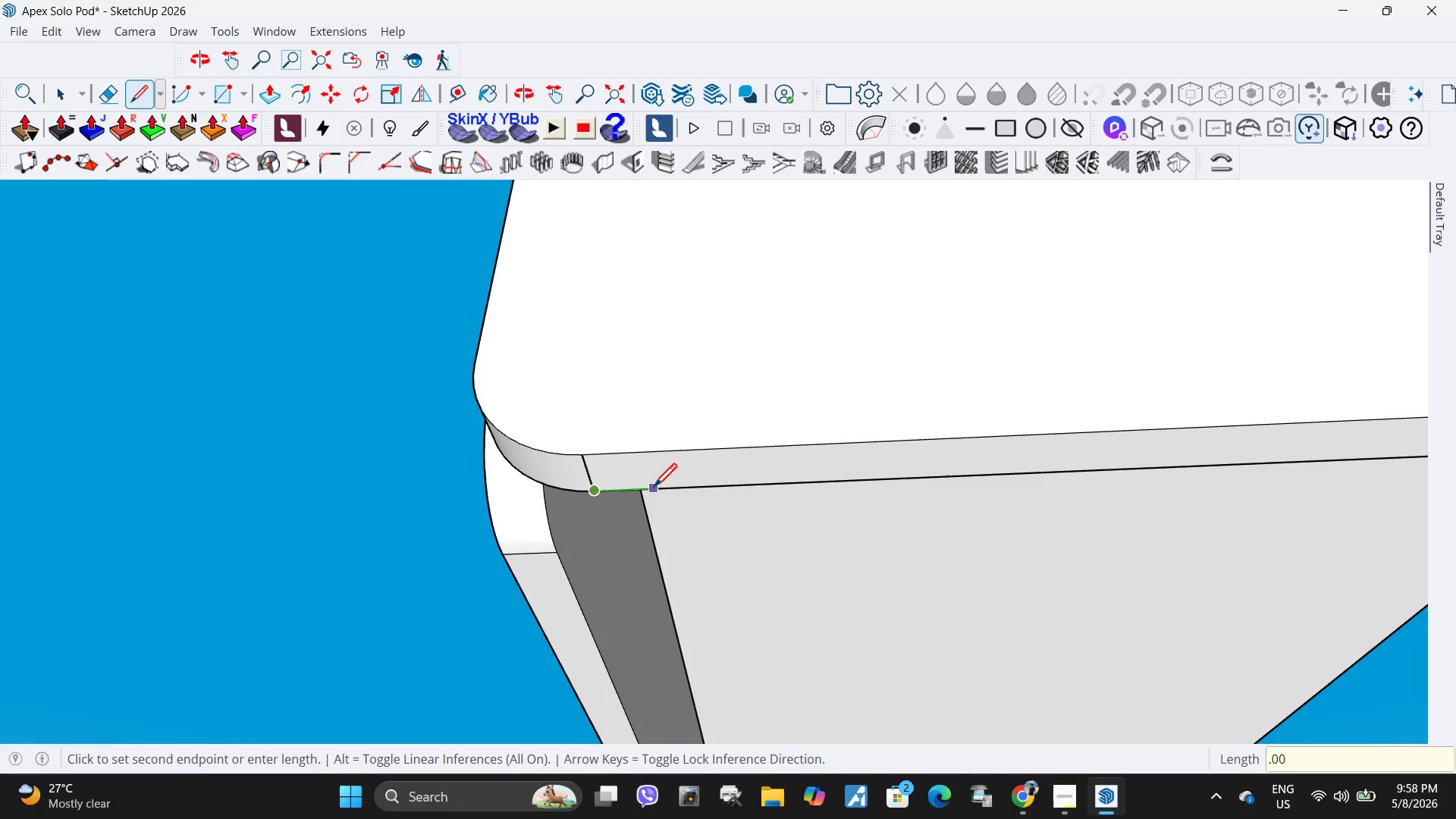 
key(Numpad2)
 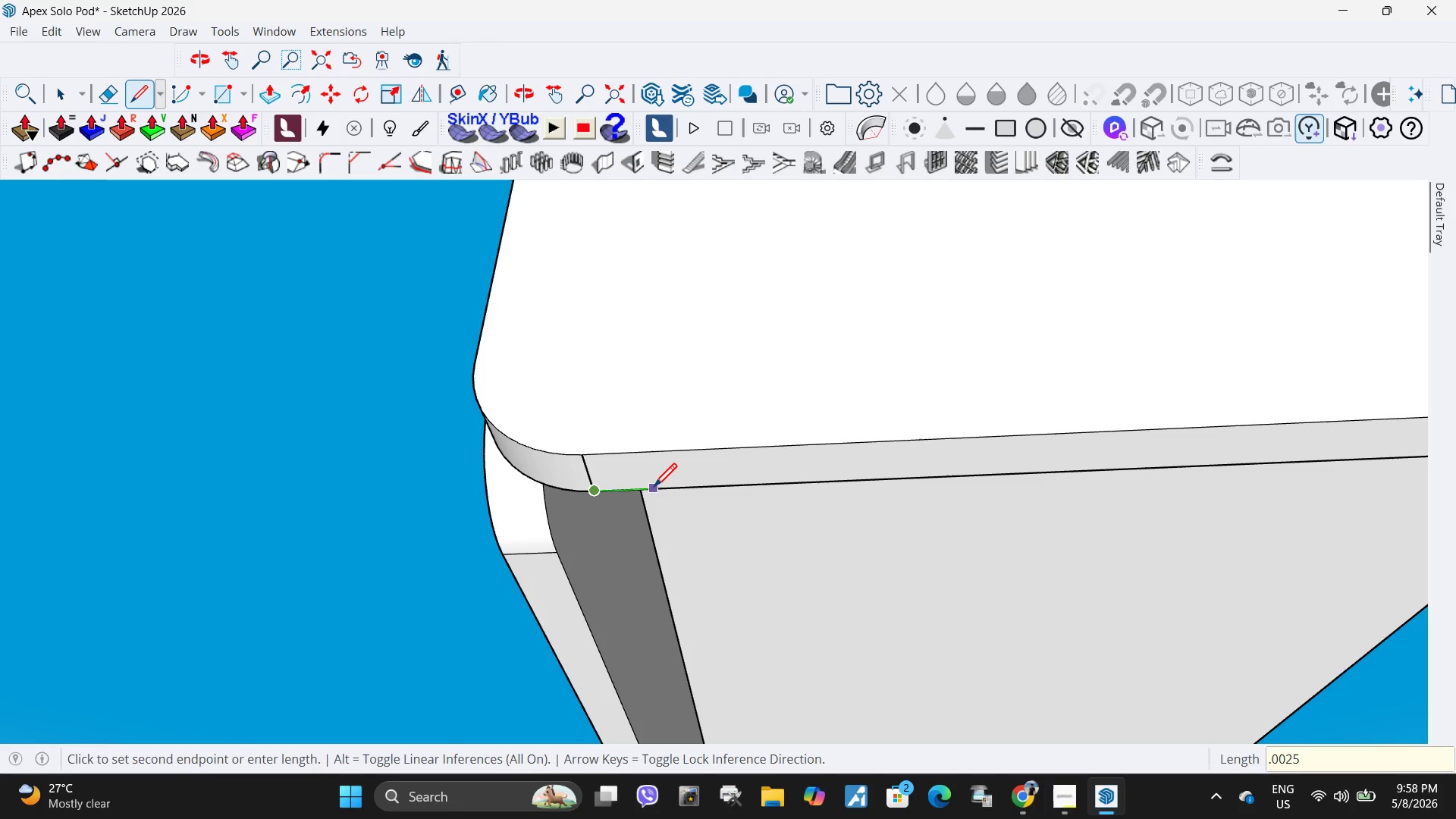 
key(Numpad5)
 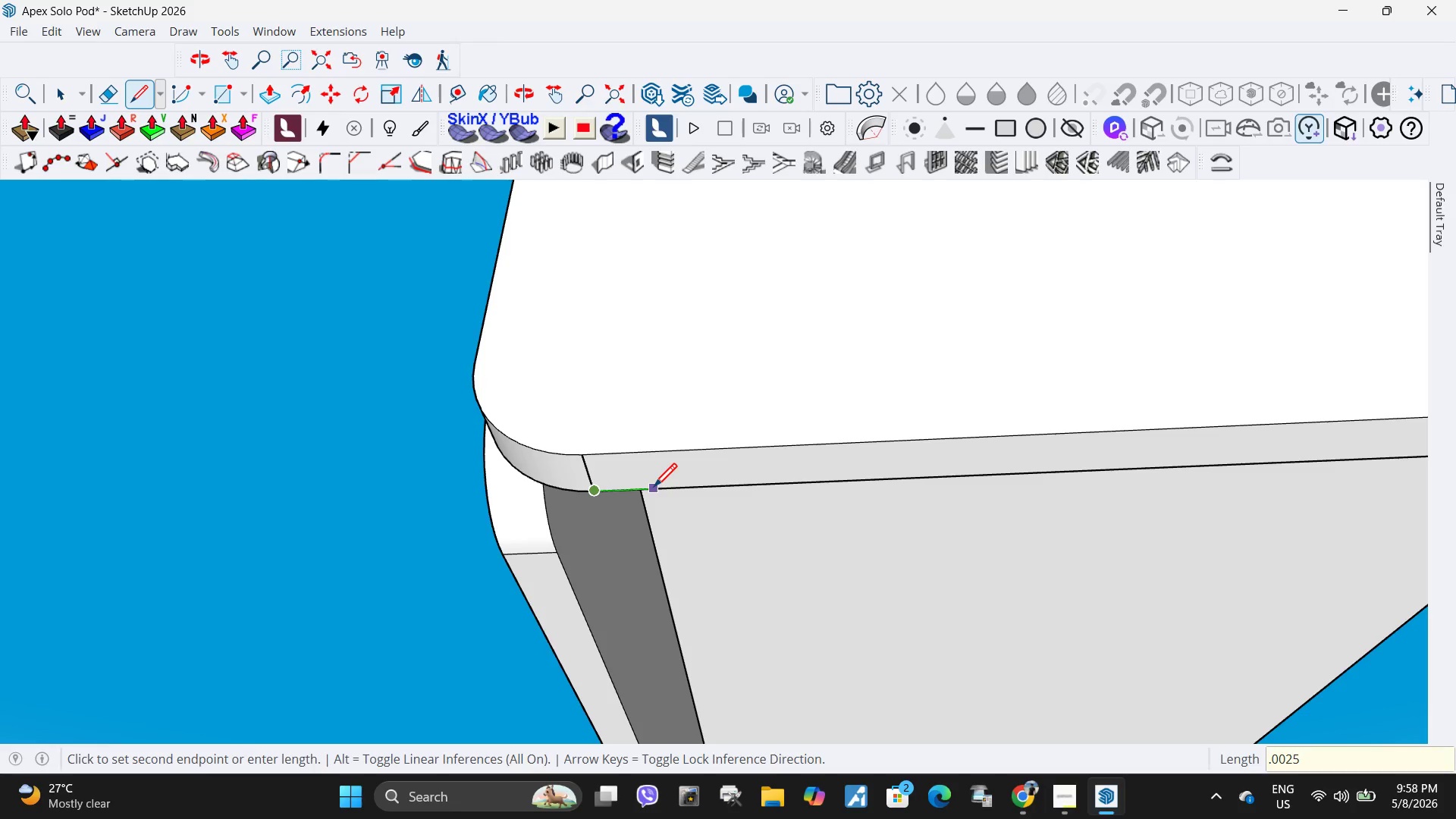 
key(NumpadEnter)
 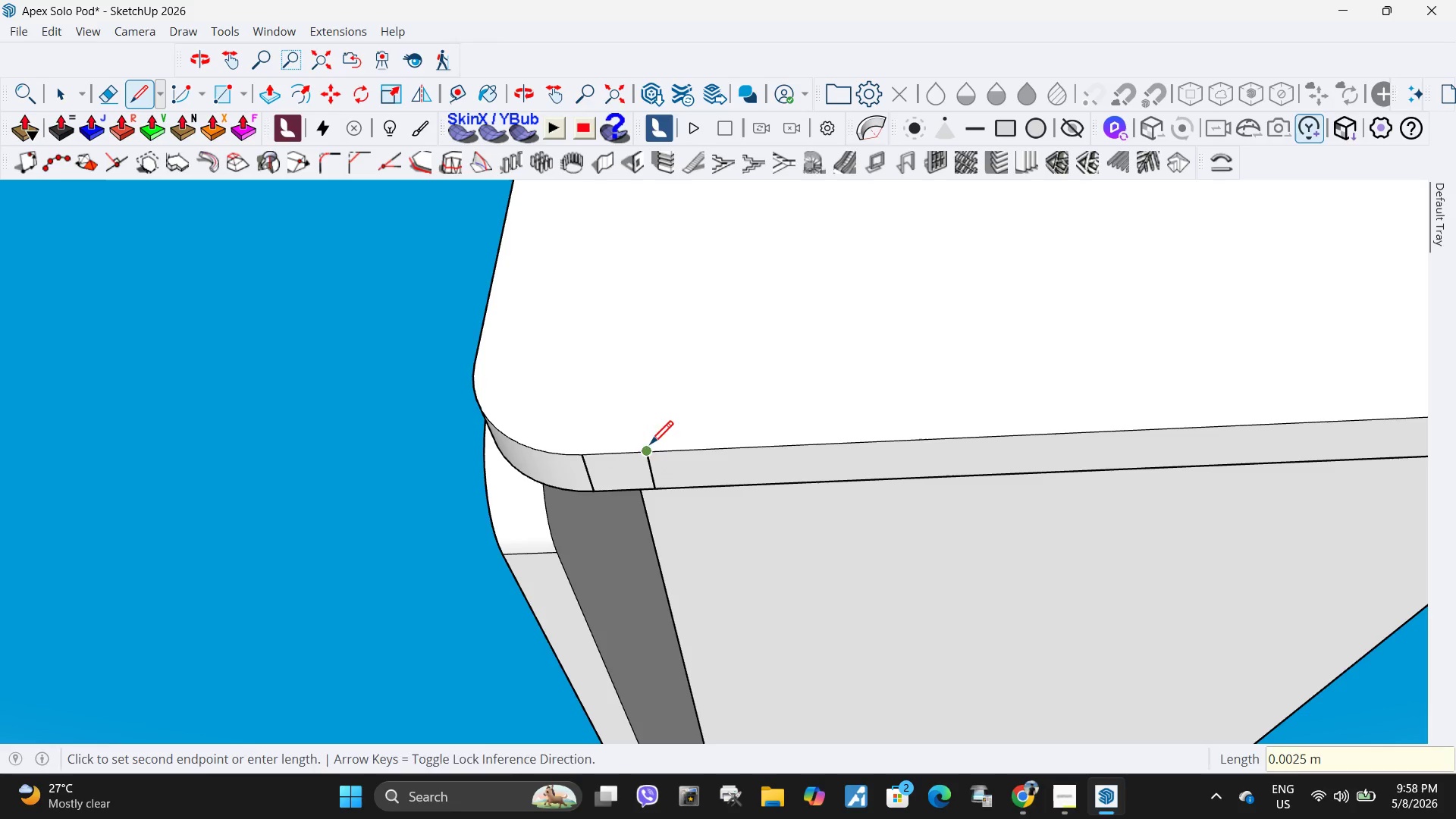 
left_click([582, 460])
 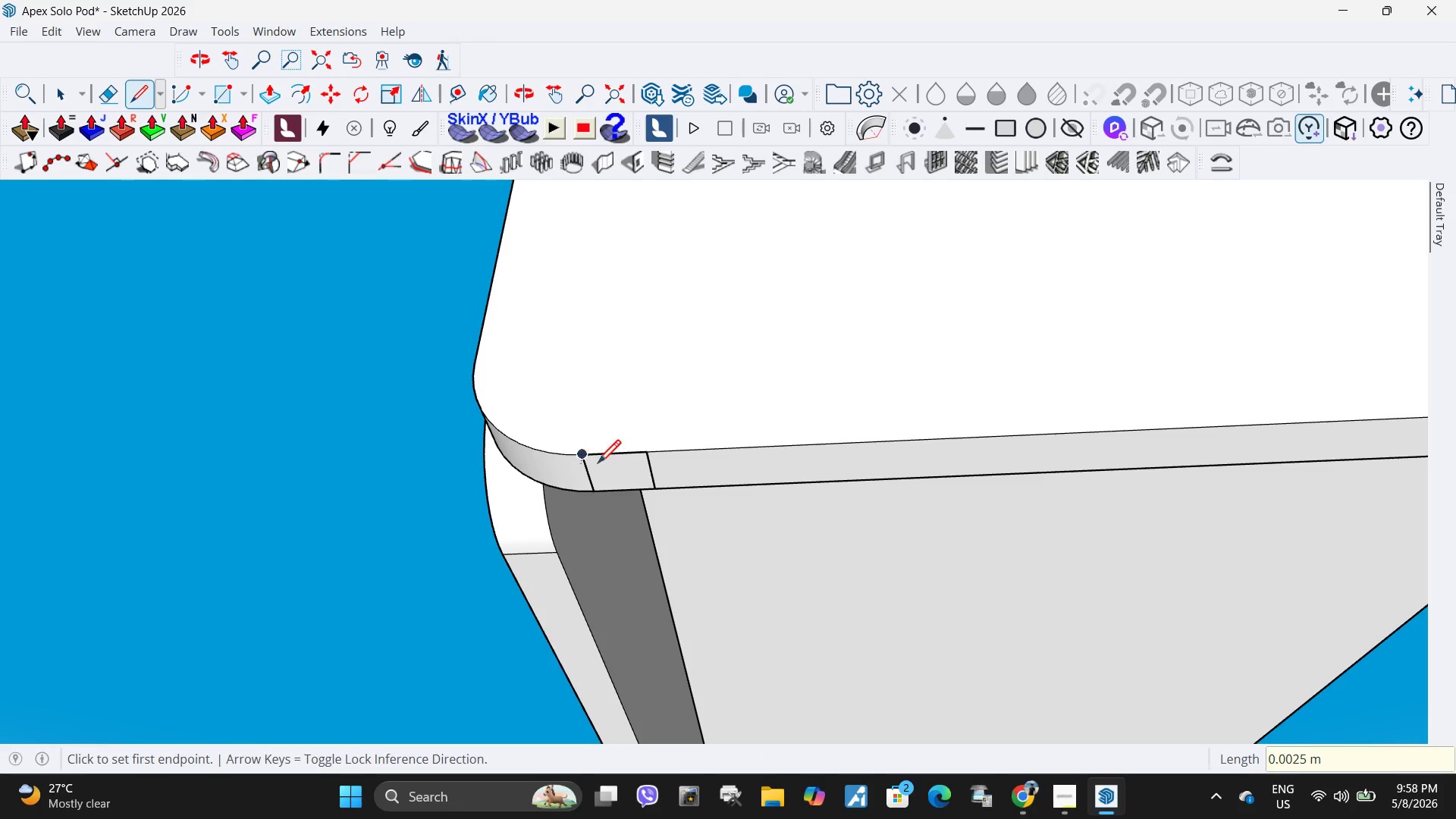 
key(Space)
 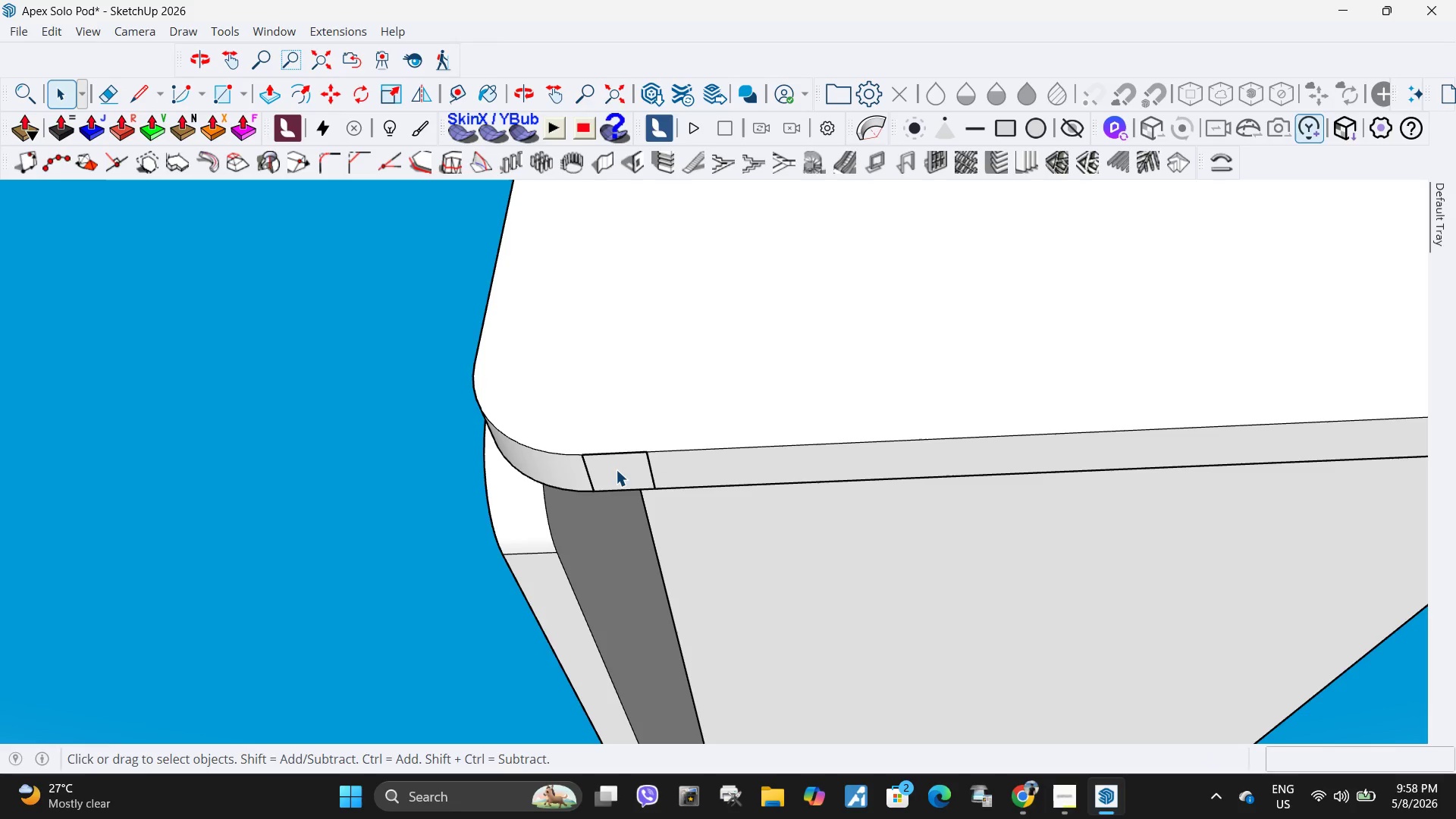 
double_click([616, 469])
 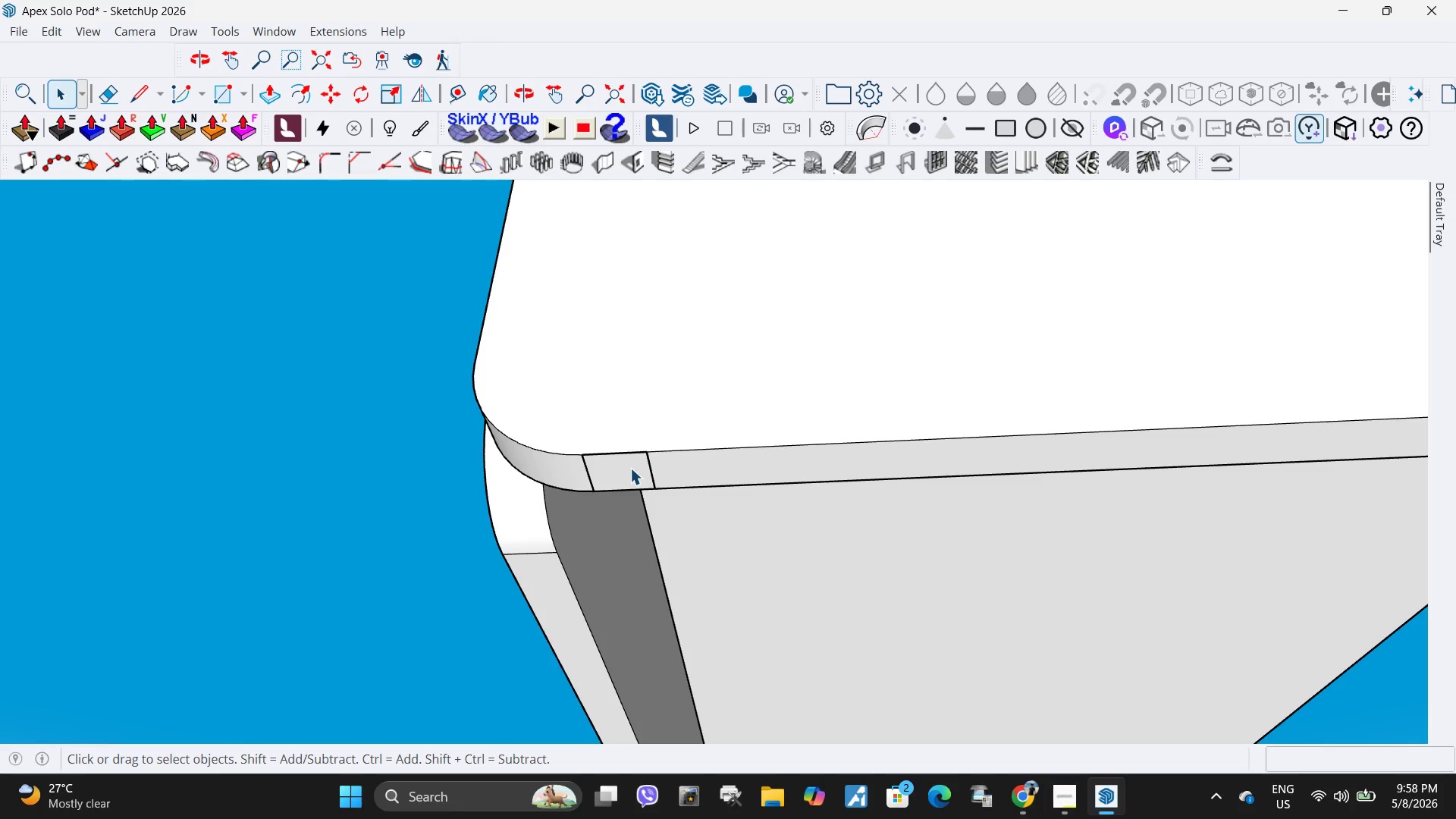 
key(P)
 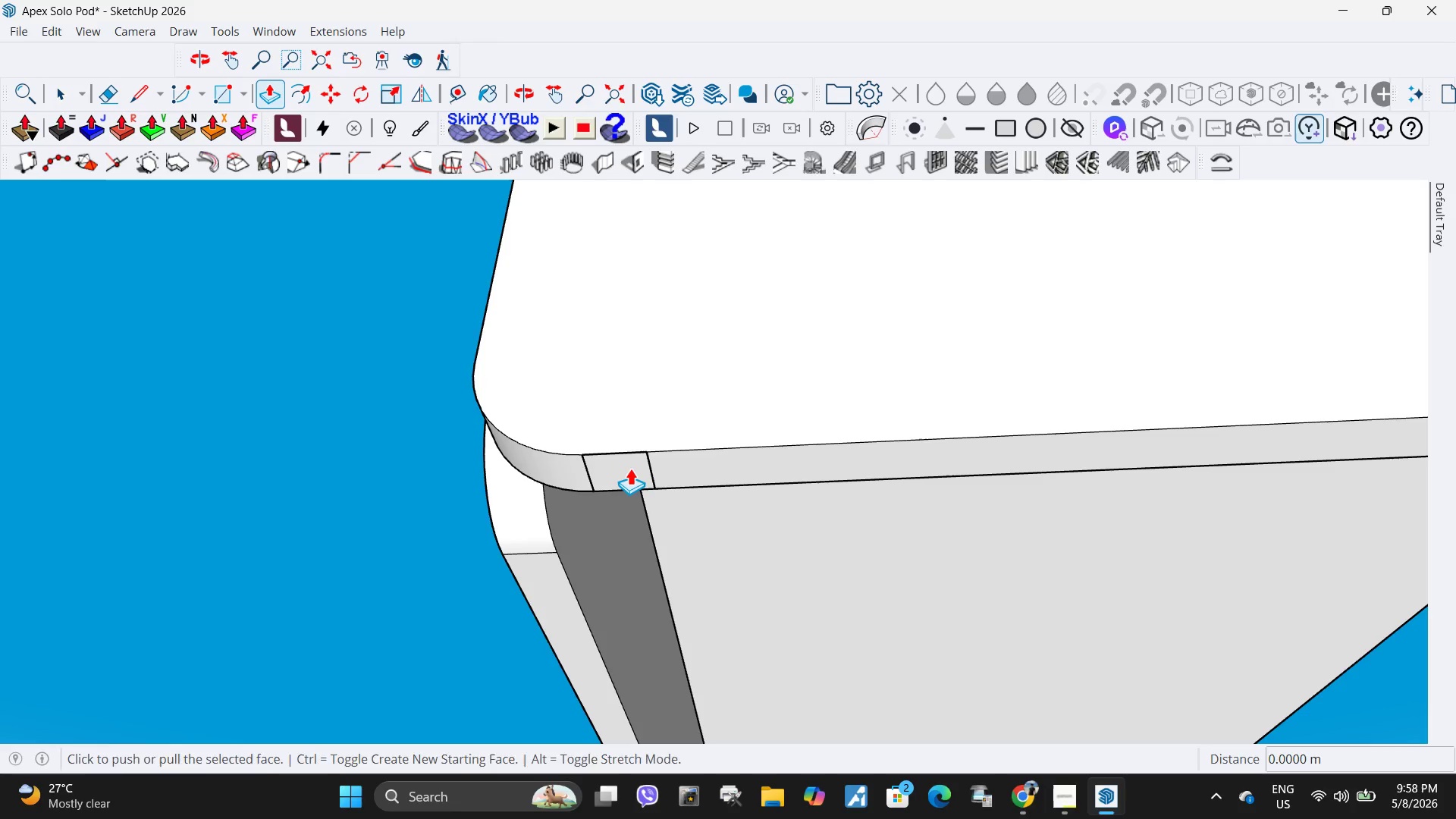 
left_click([630, 468])
 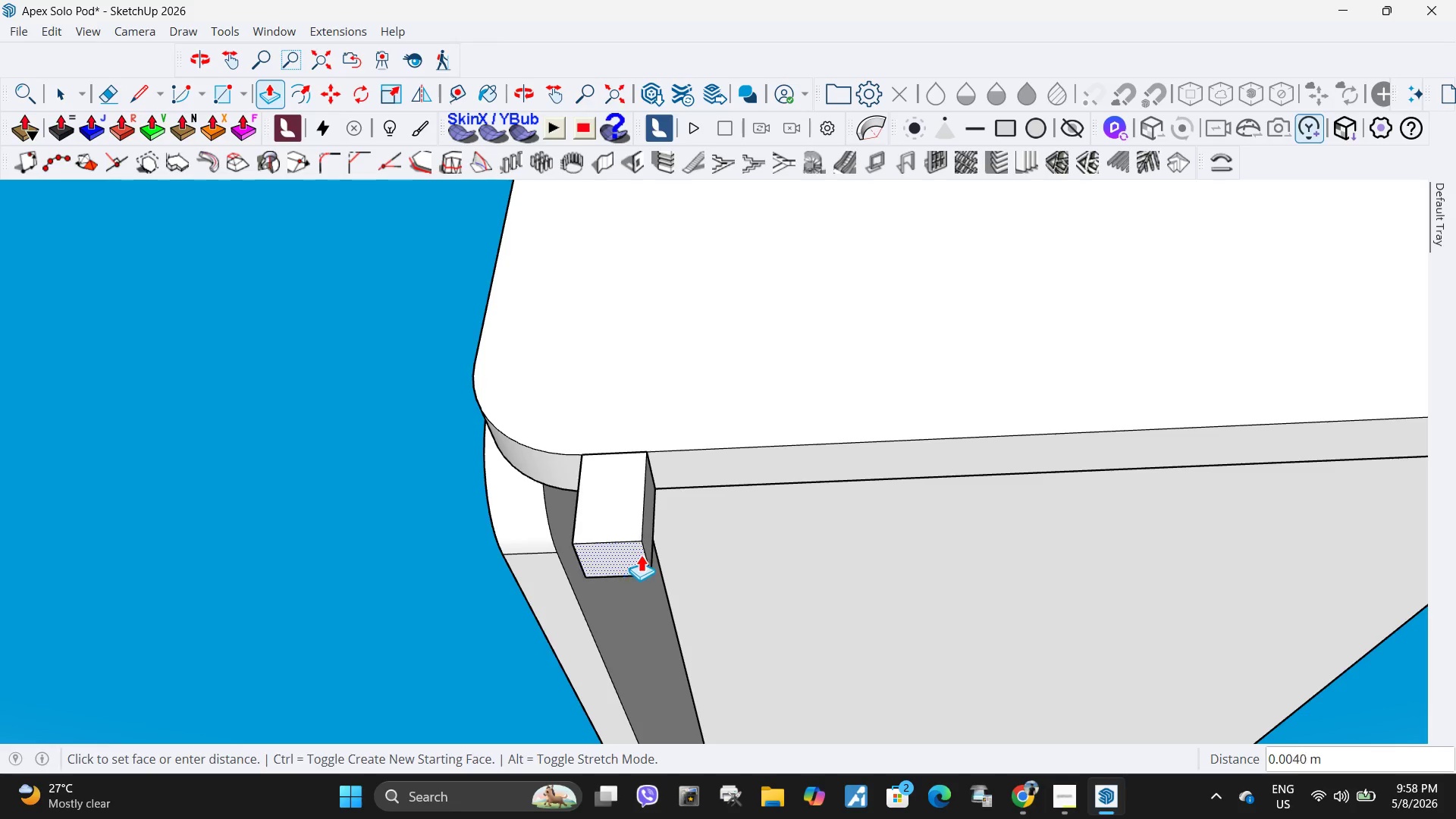 
scroll: coordinate [710, 327], scroll_direction: down, amount: 19.0
 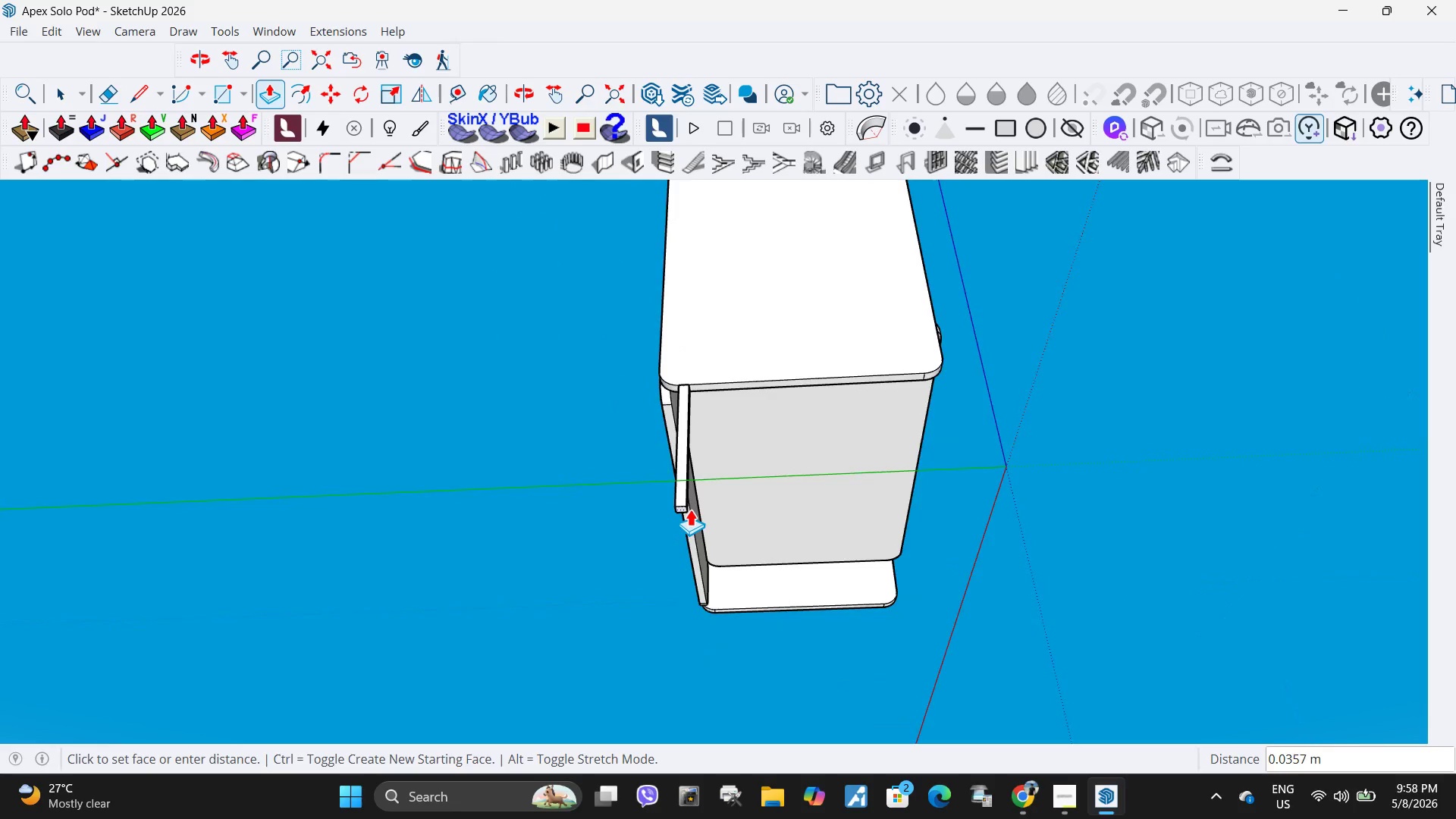 
key(NumpadDecimal)
 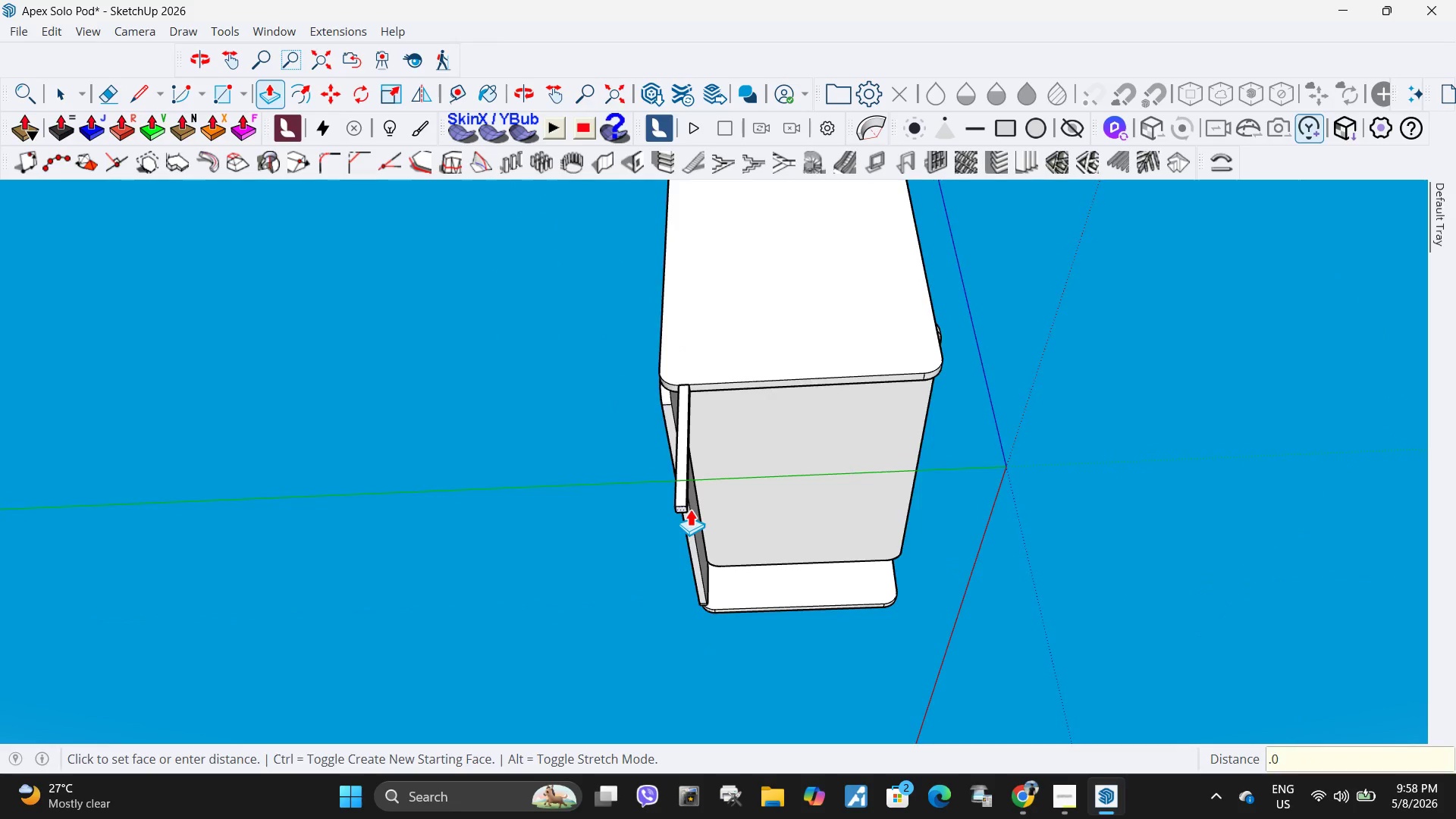 
key(Numpad0)
 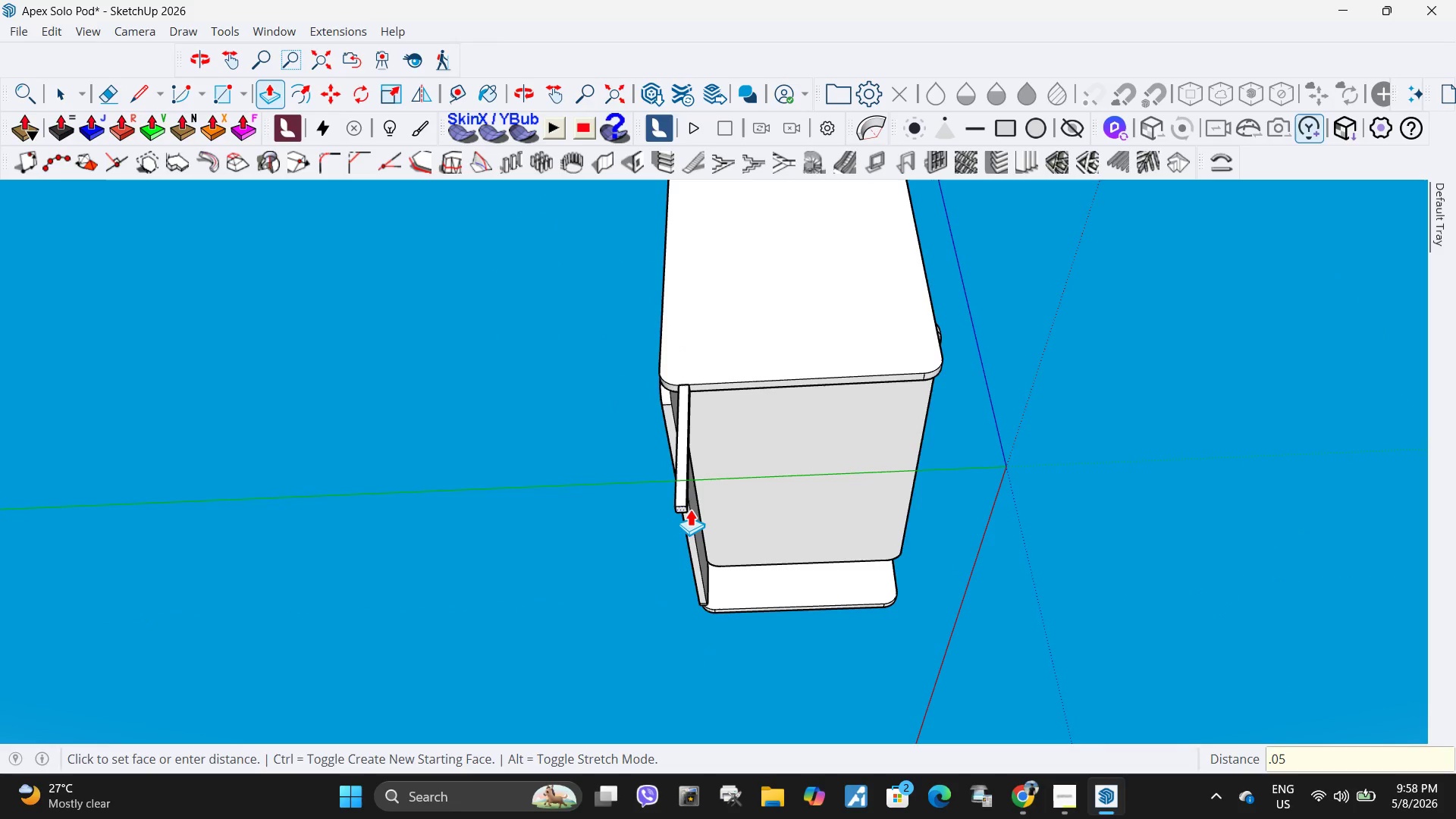 
key(Numpad5)
 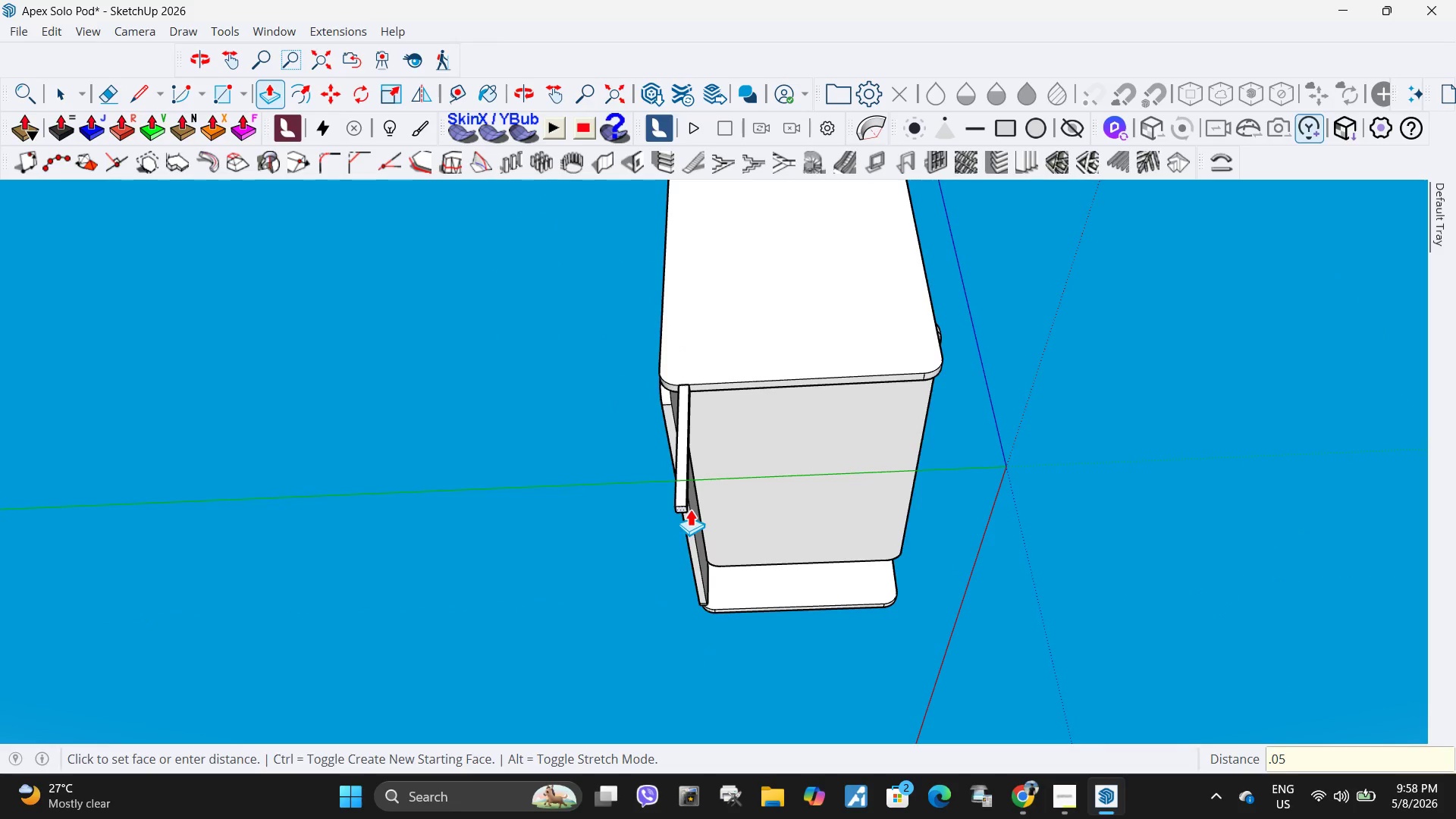 
key(NumpadEnter)
 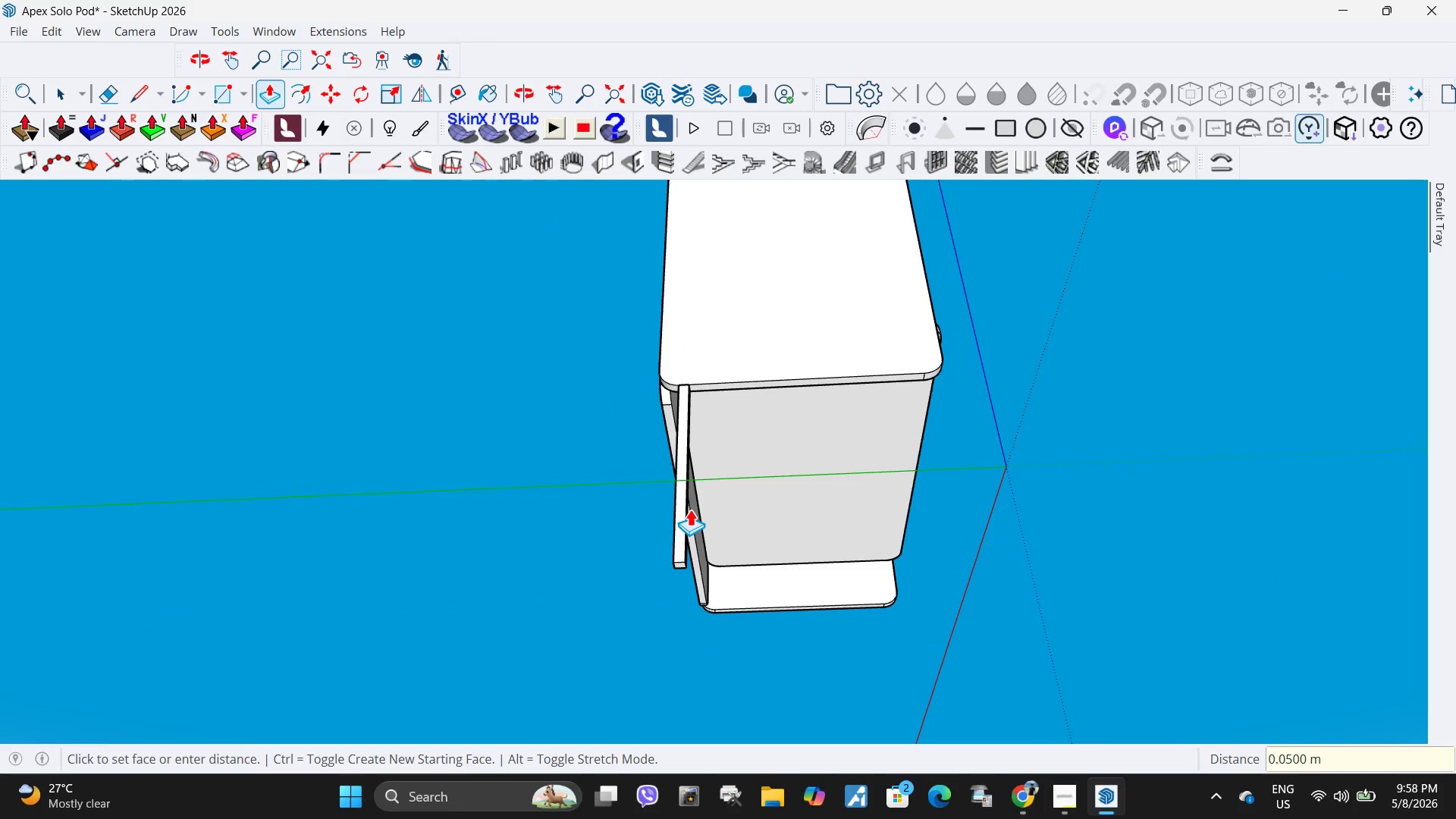 
scroll: coordinate [706, 468], scroll_direction: down, amount: 5.0
 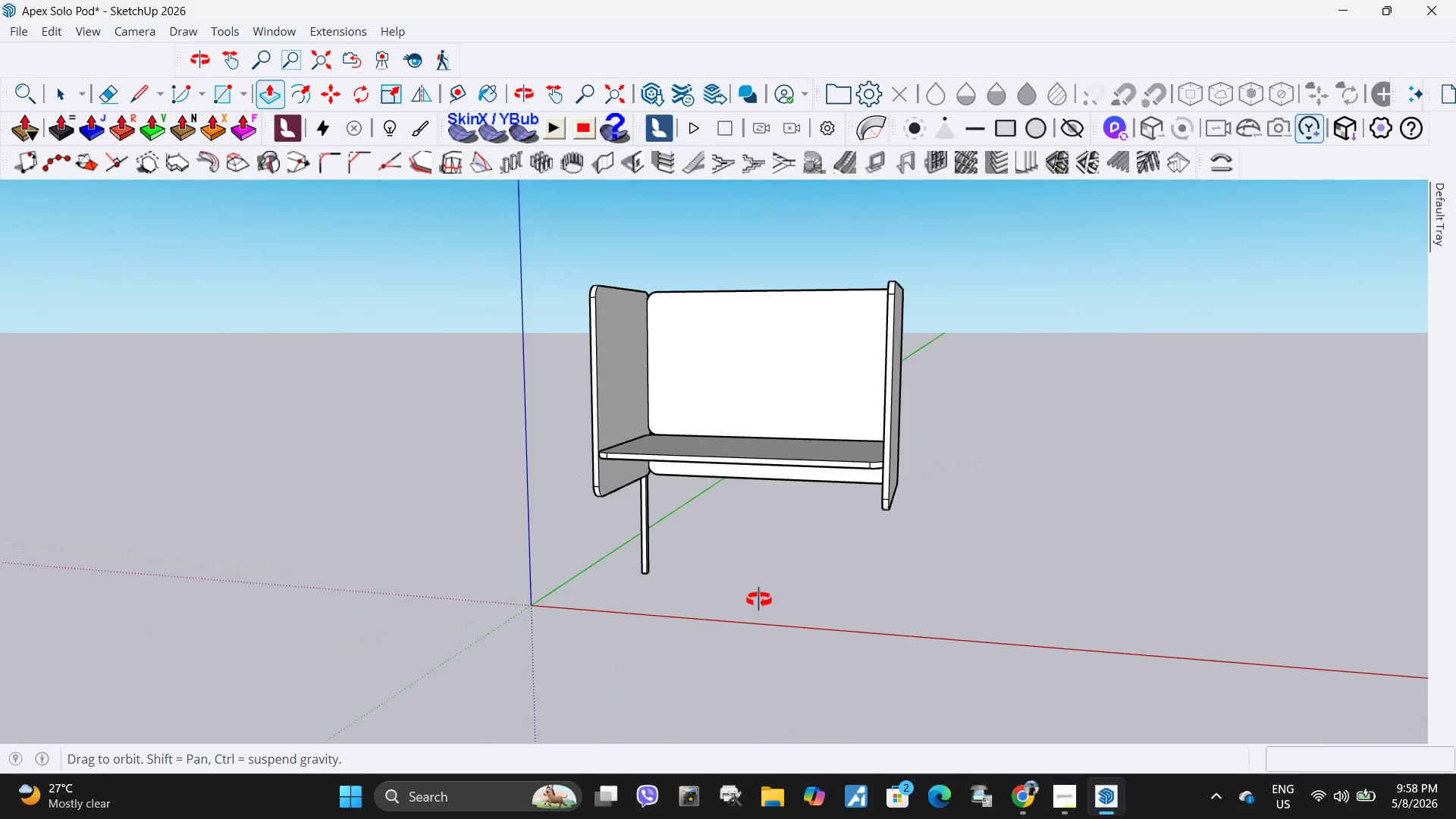 
key(Space)
 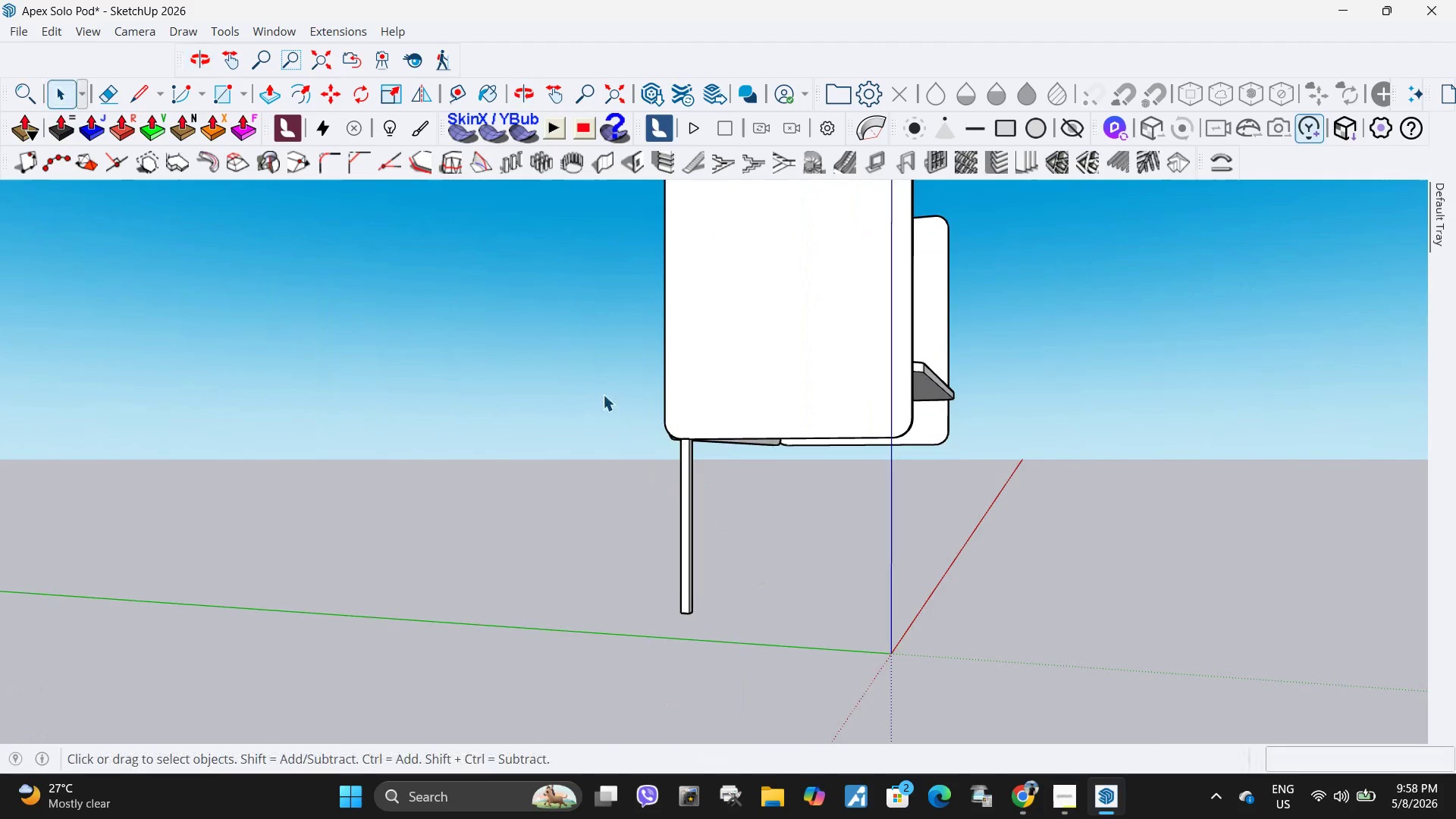 
scroll: coordinate [652, 559], scroll_direction: up, amount: 5.0
 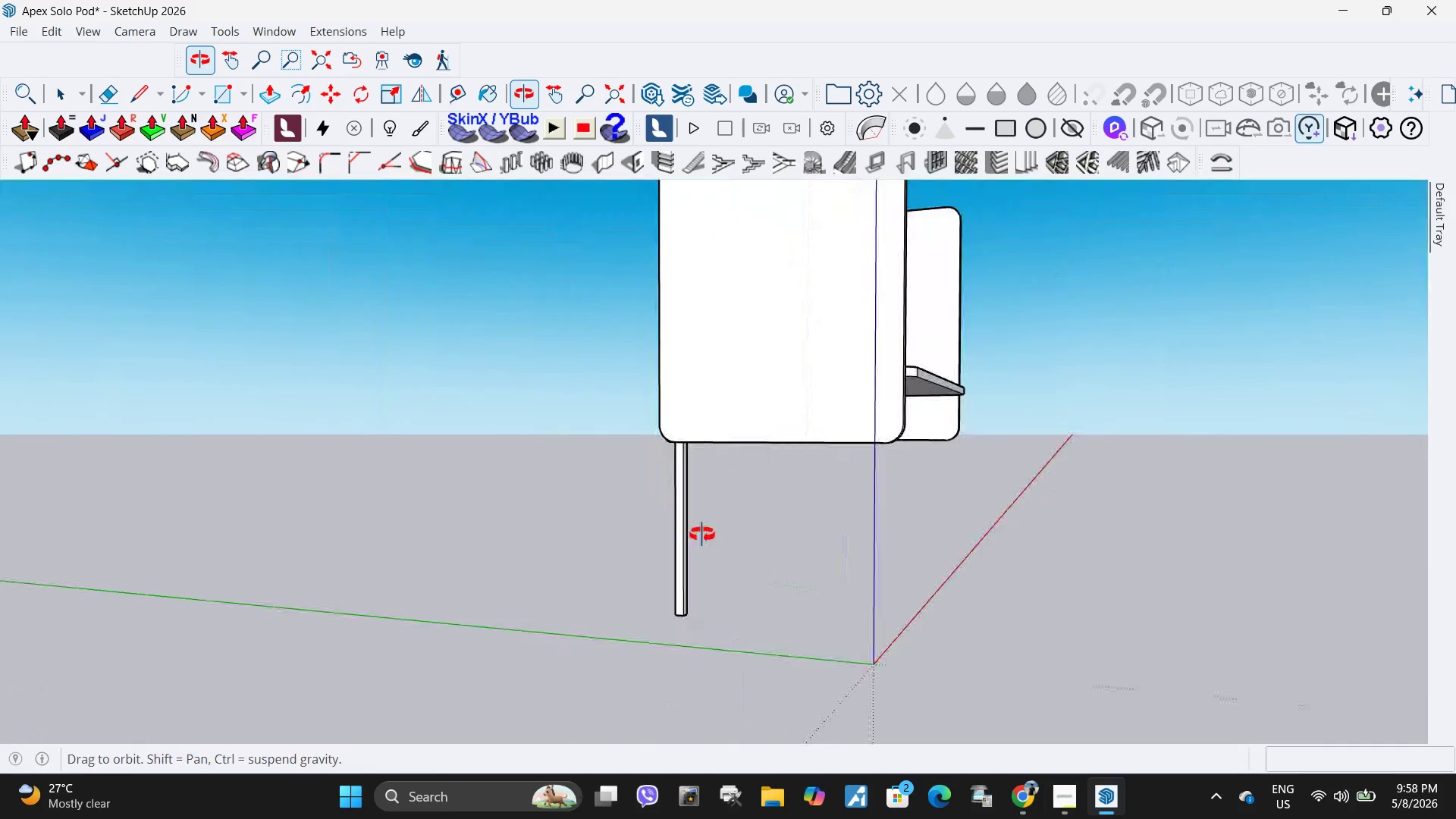 
left_click_drag(start_coordinate=[603, 394], to_coordinate=[790, 685])
 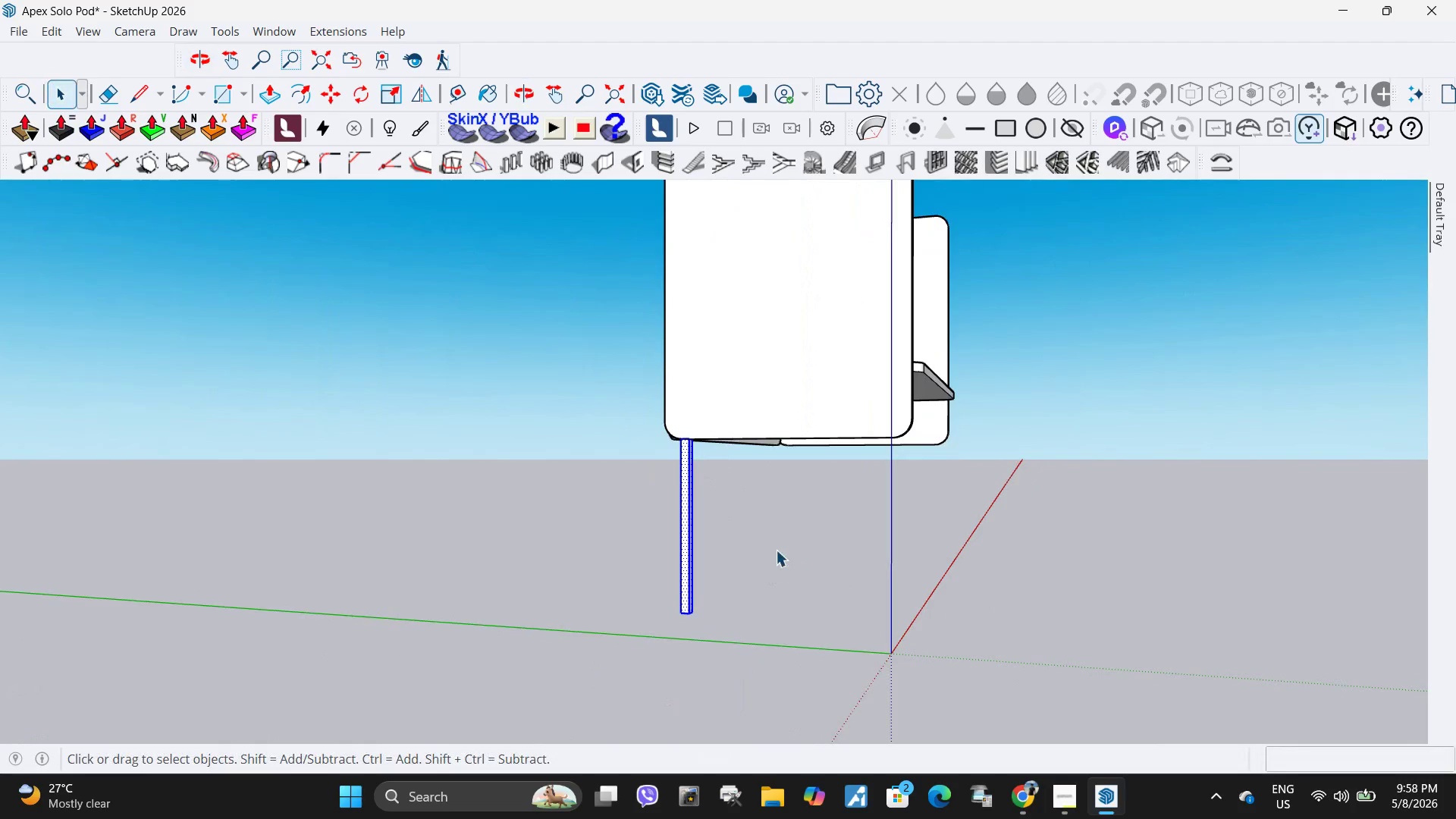 
right_click([776, 550])
 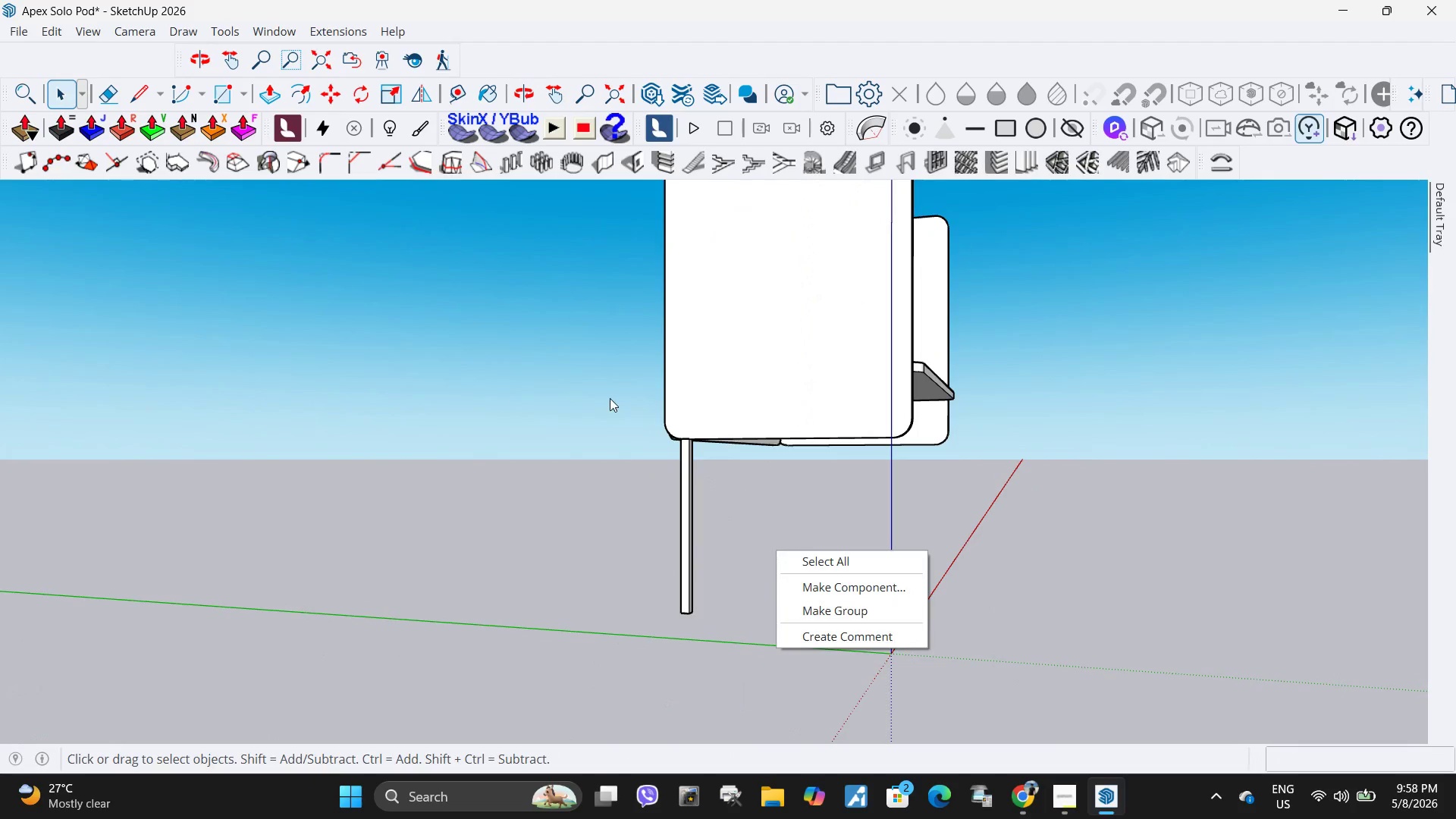 
left_click_drag(start_coordinate=[607, 394], to_coordinate=[787, 700])
 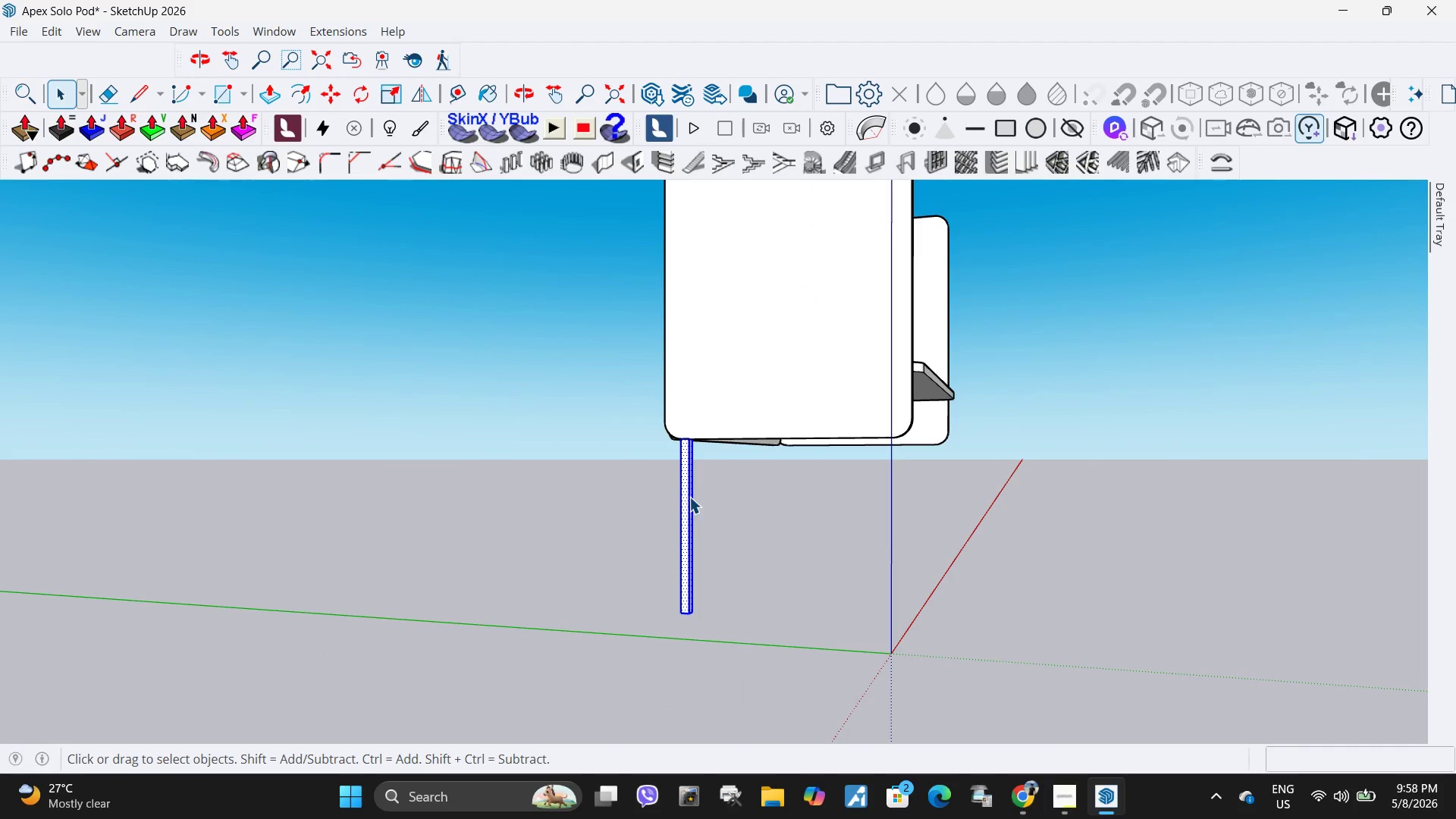 
right_click([686, 498])
 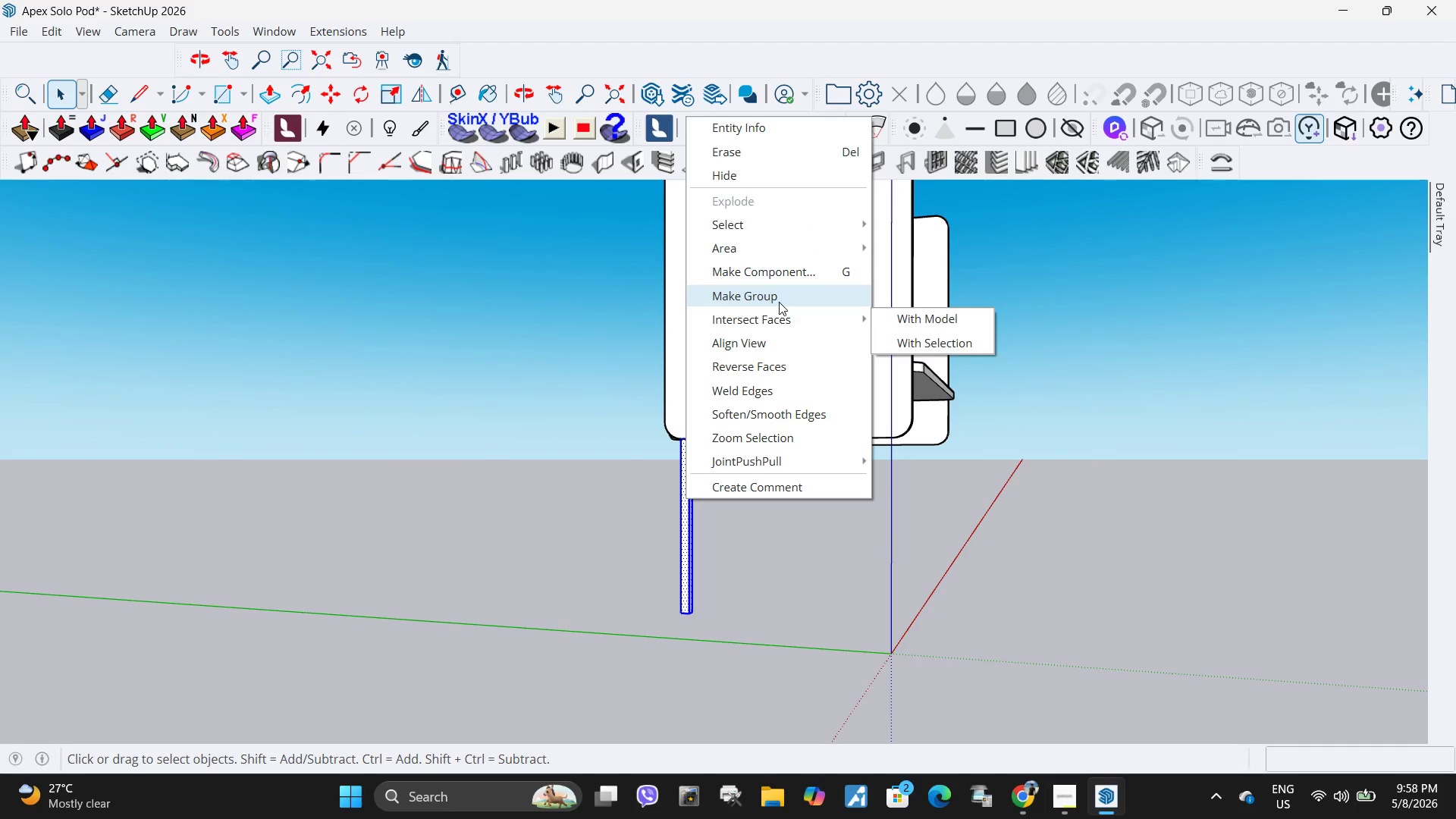 
left_click([779, 301])
 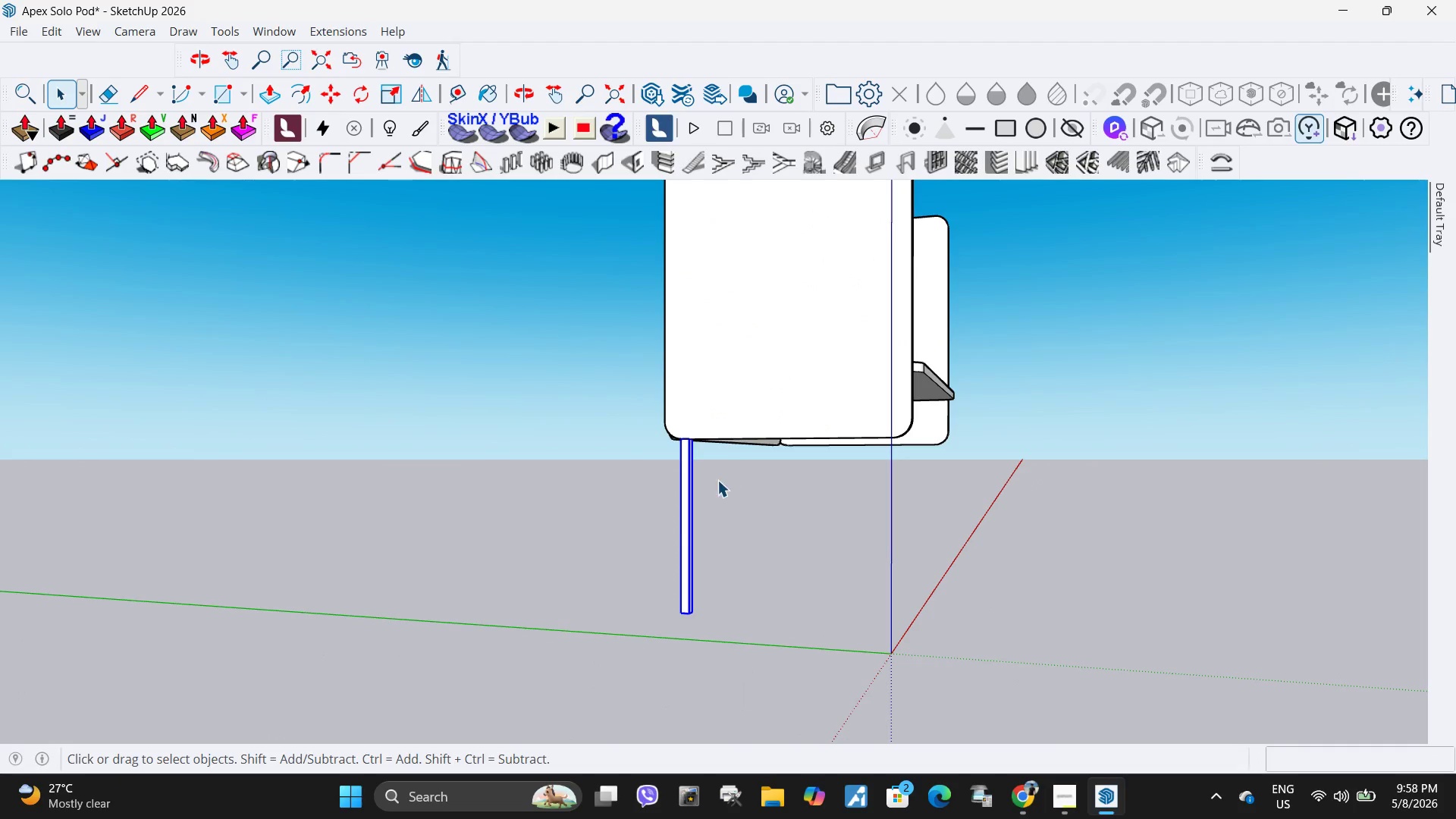 
scroll: coordinate [696, 439], scroll_direction: up, amount: 10.0
 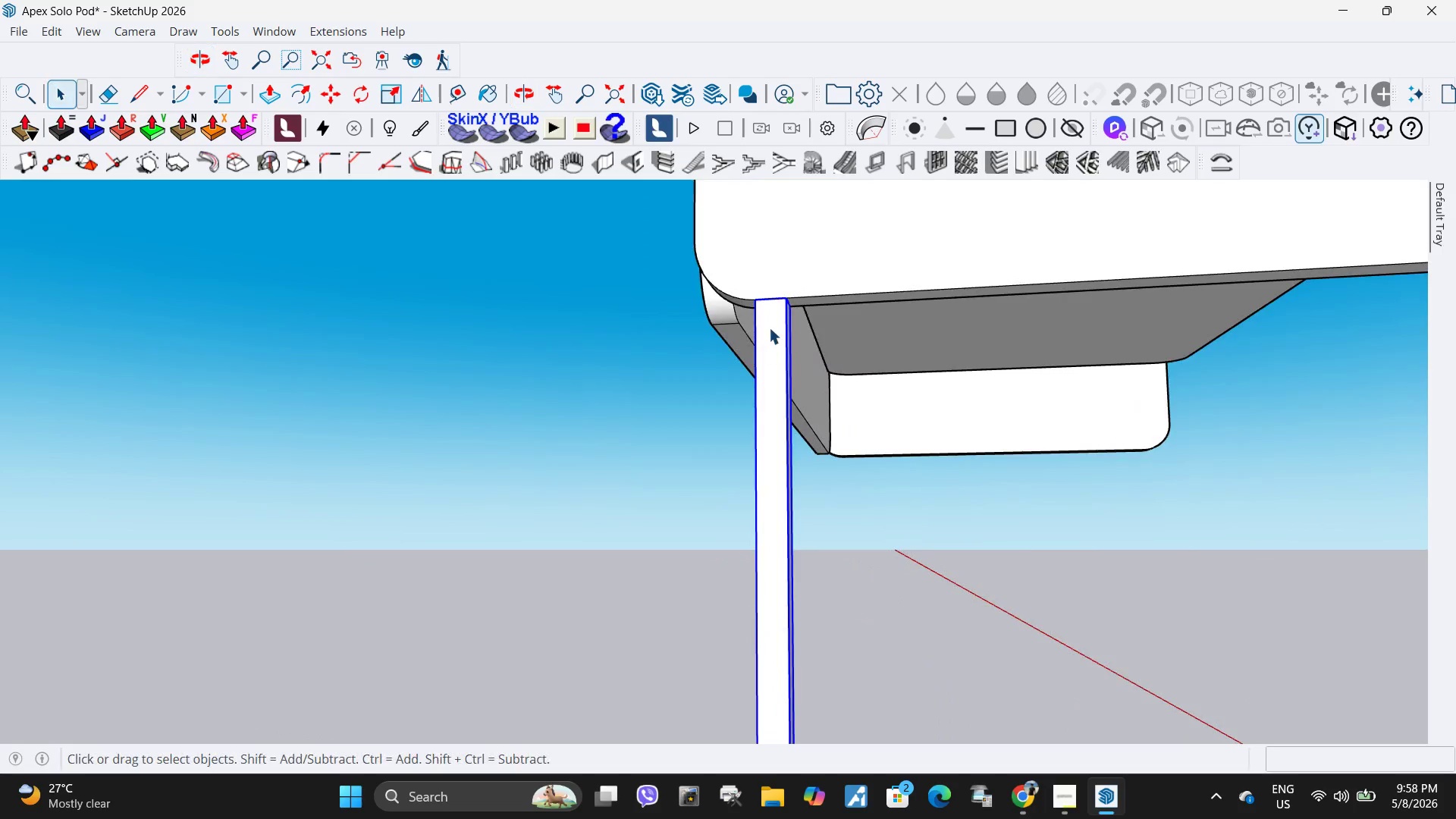 
key(M)
 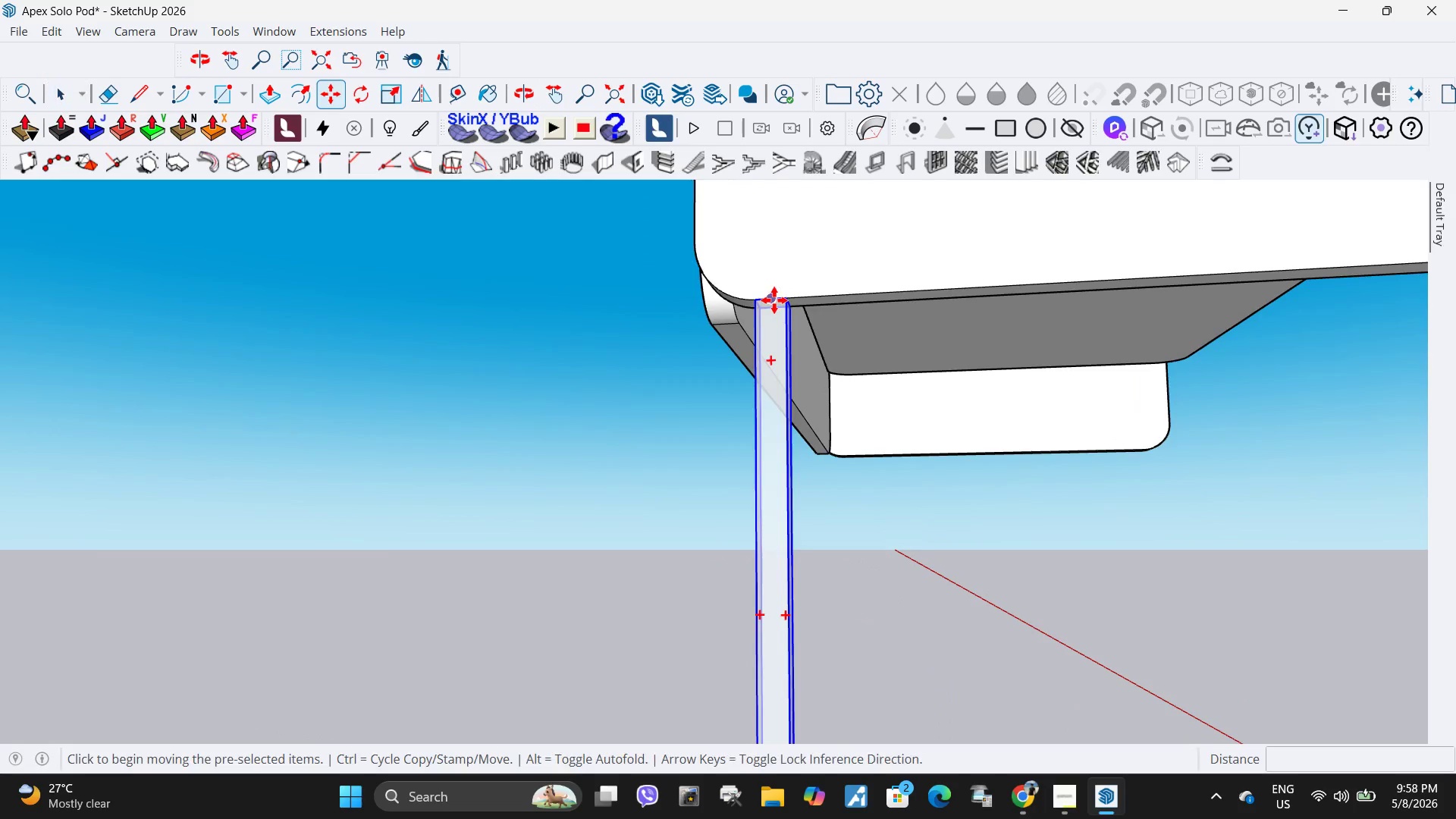 
key(Control+ControlLeft)
 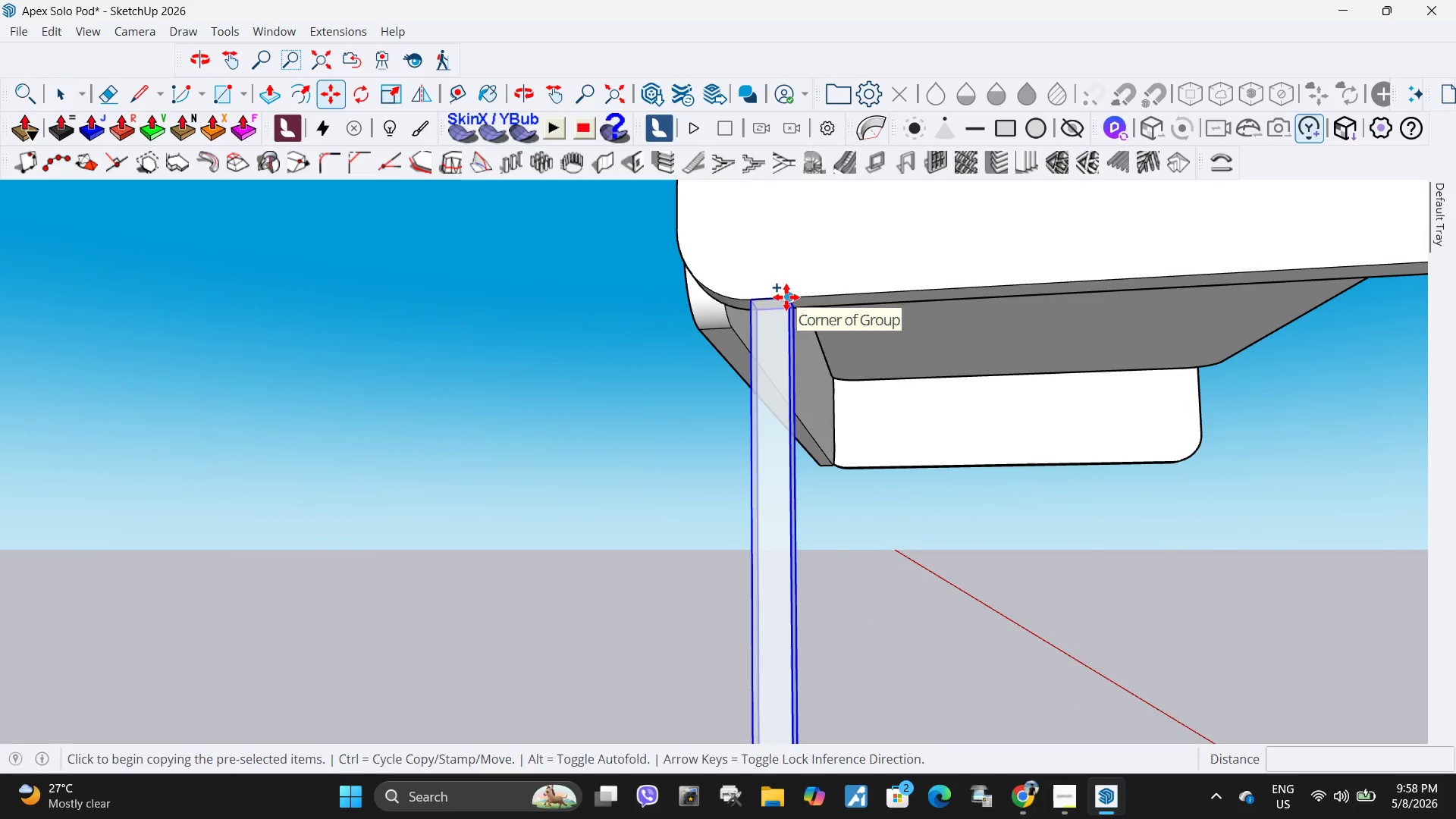 
scroll: coordinate [774, 300], scroll_direction: up, amount: 2.0
 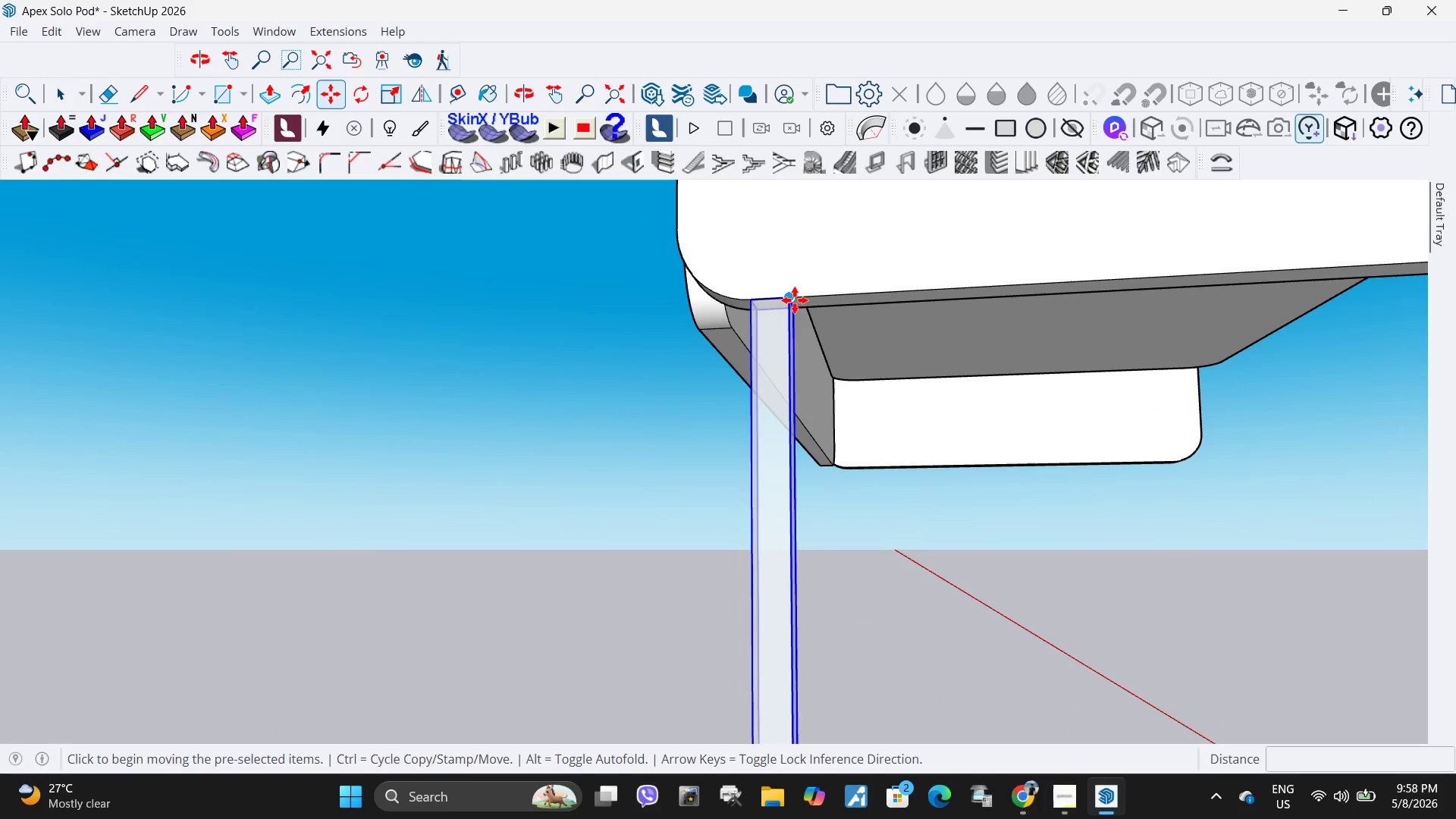 
left_click([786, 297])
 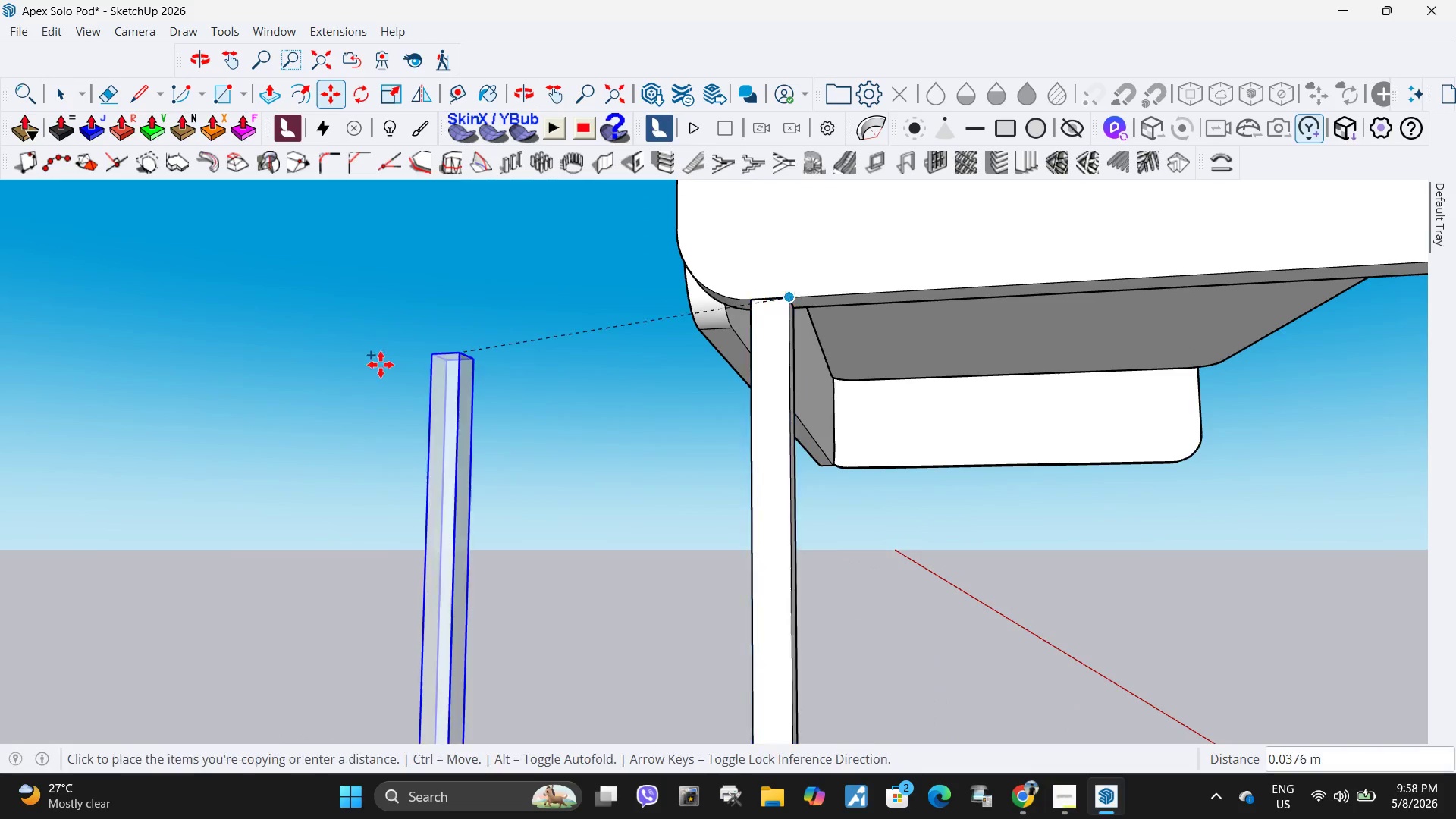 
scroll: coordinate [311, 366], scroll_direction: down, amount: 7.0
 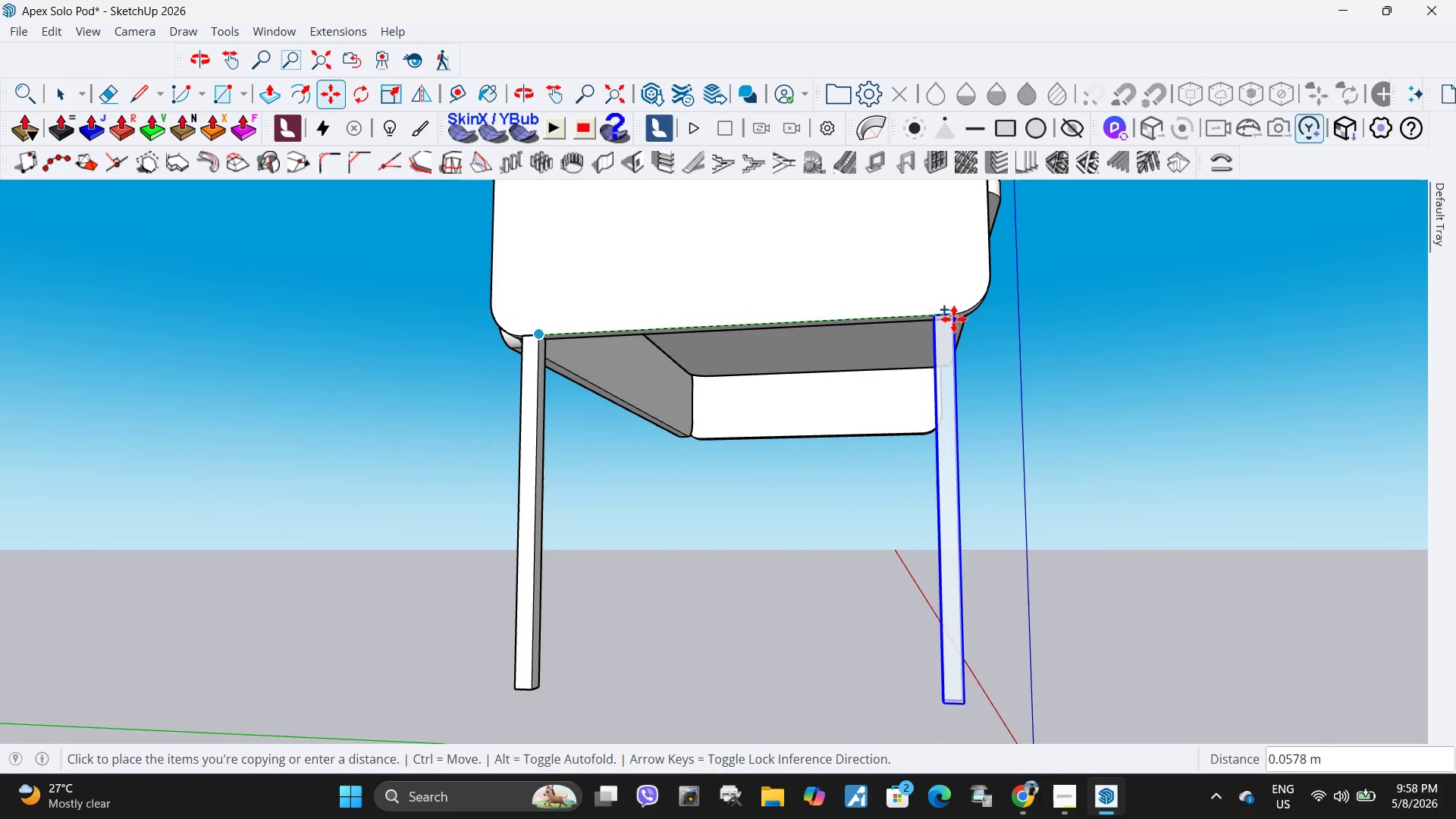 
scroll: coordinate [929, 322], scroll_direction: up, amount: 9.0
 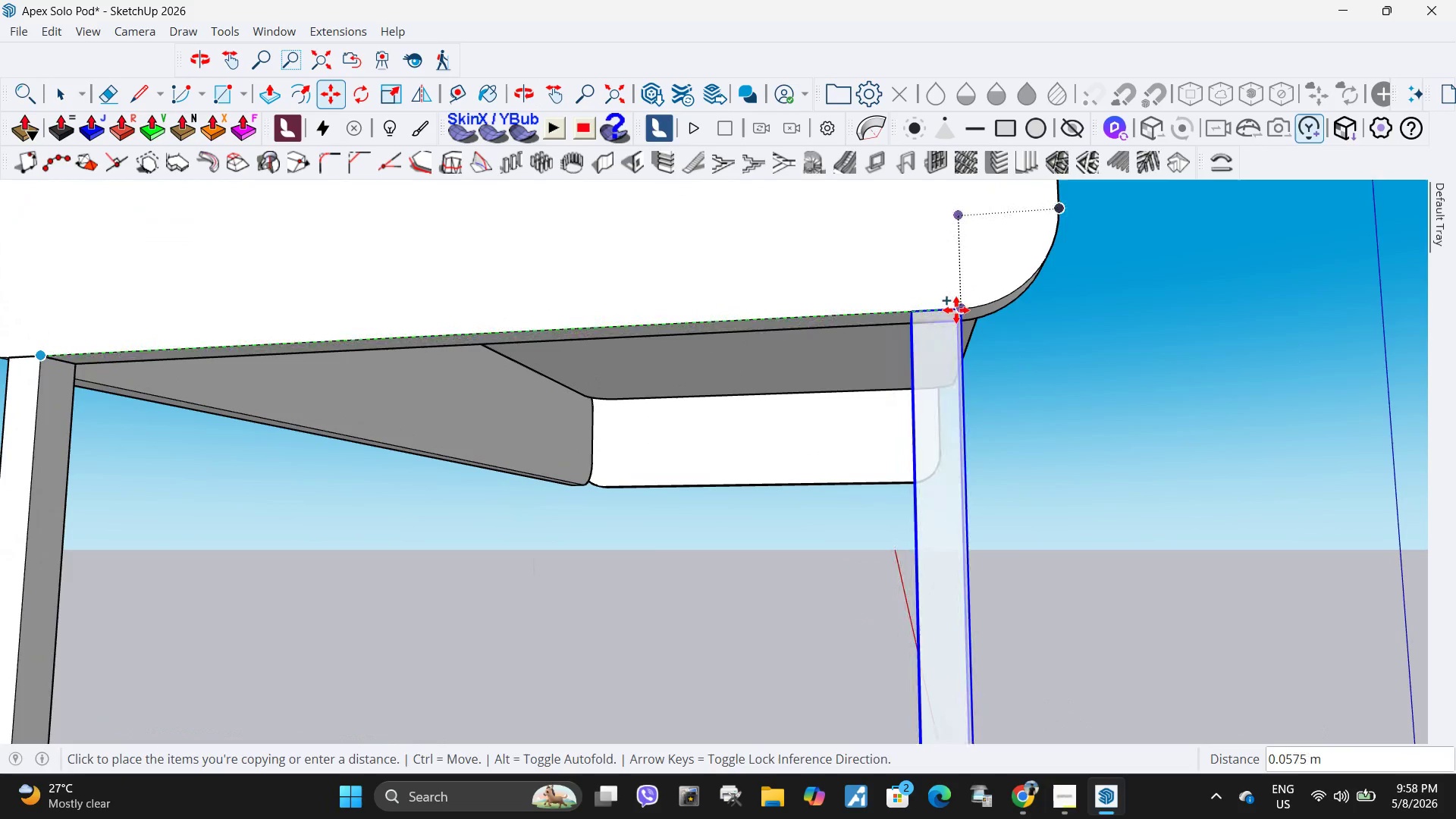 
left_click([956, 310])
 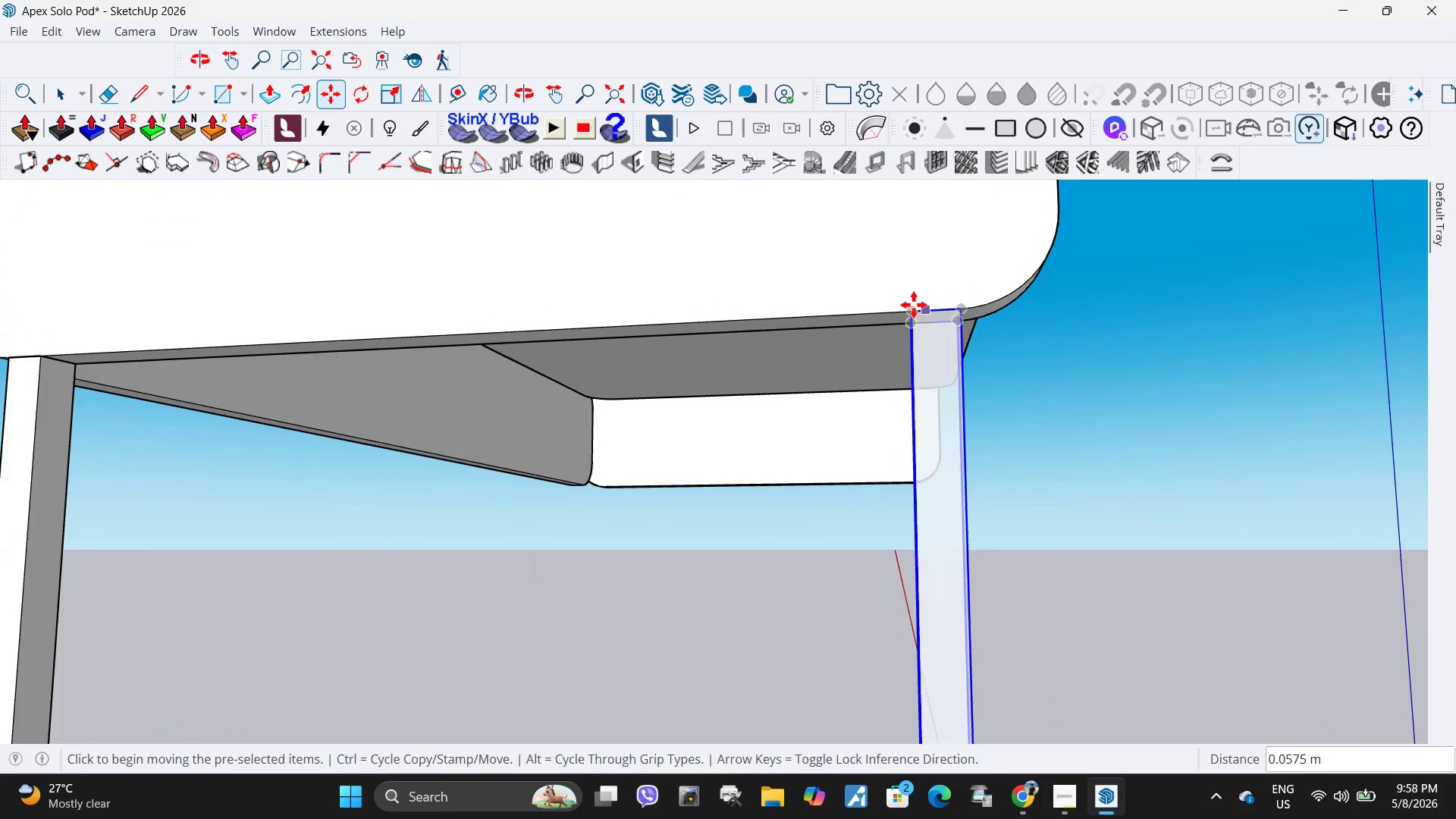 
scroll: coordinate [774, 313], scroll_direction: down, amount: 6.0
 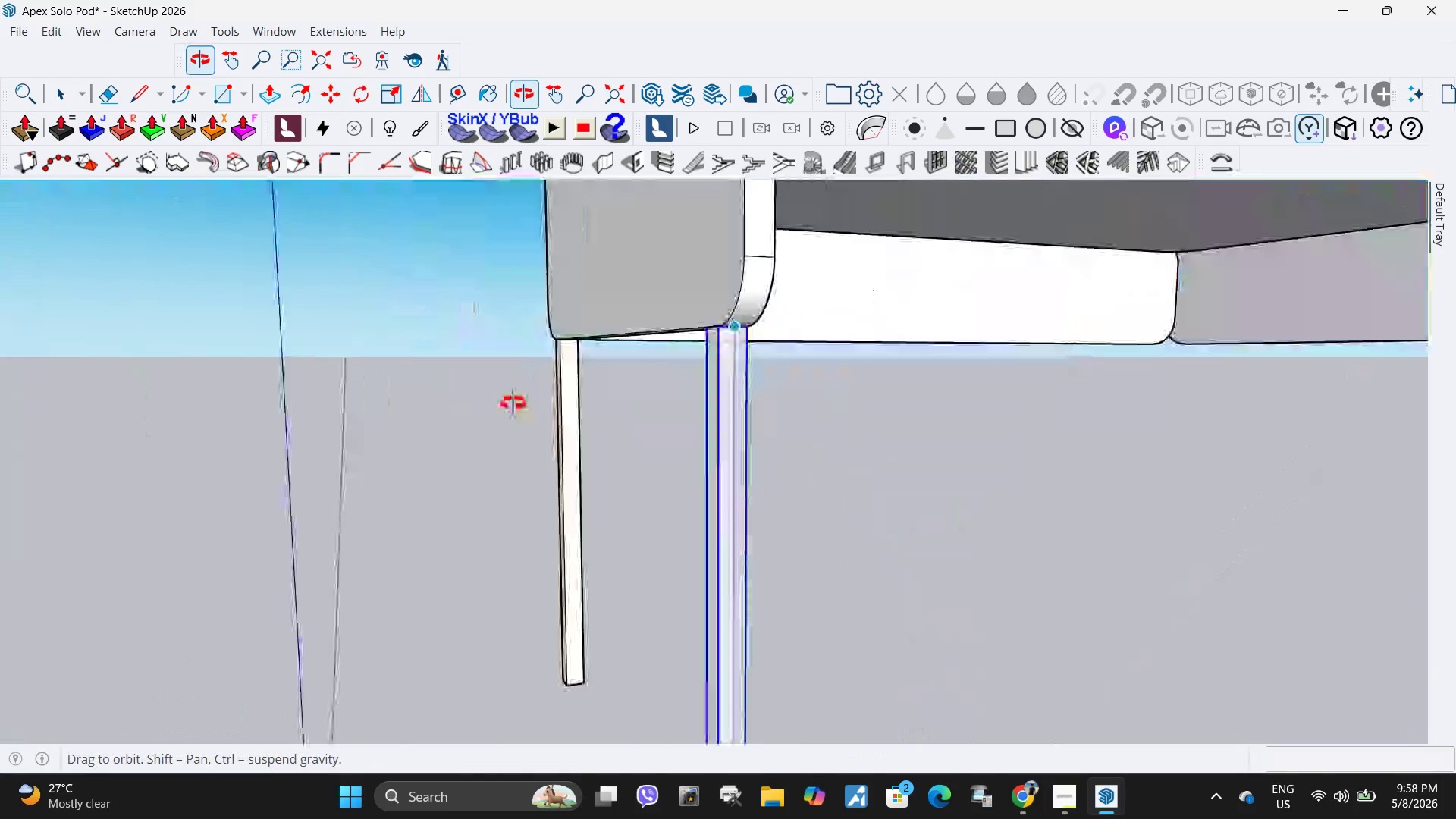 
key(Space)
 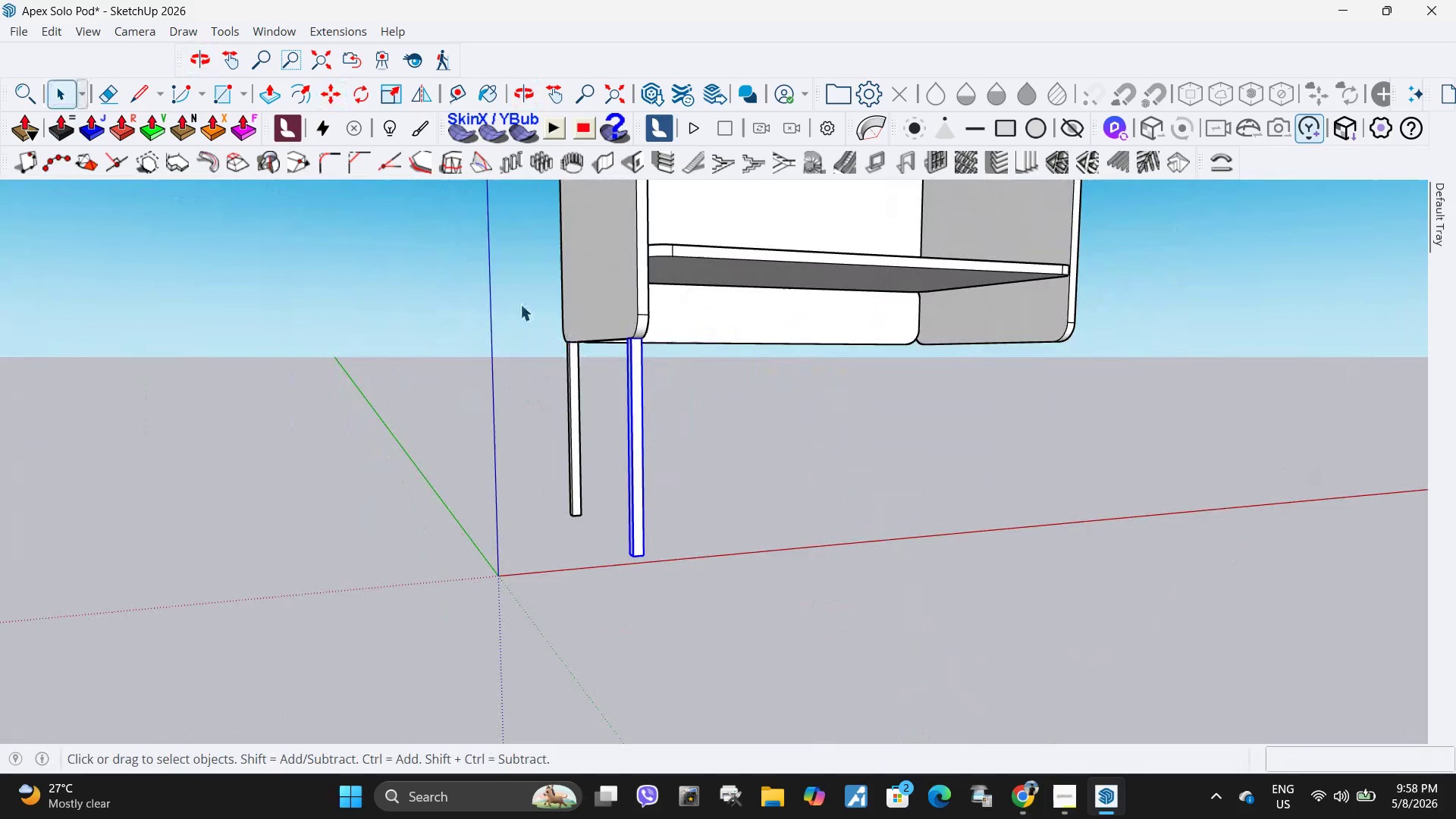 
left_click_drag(start_coordinate=[520, 304], to_coordinate=[777, 668])
 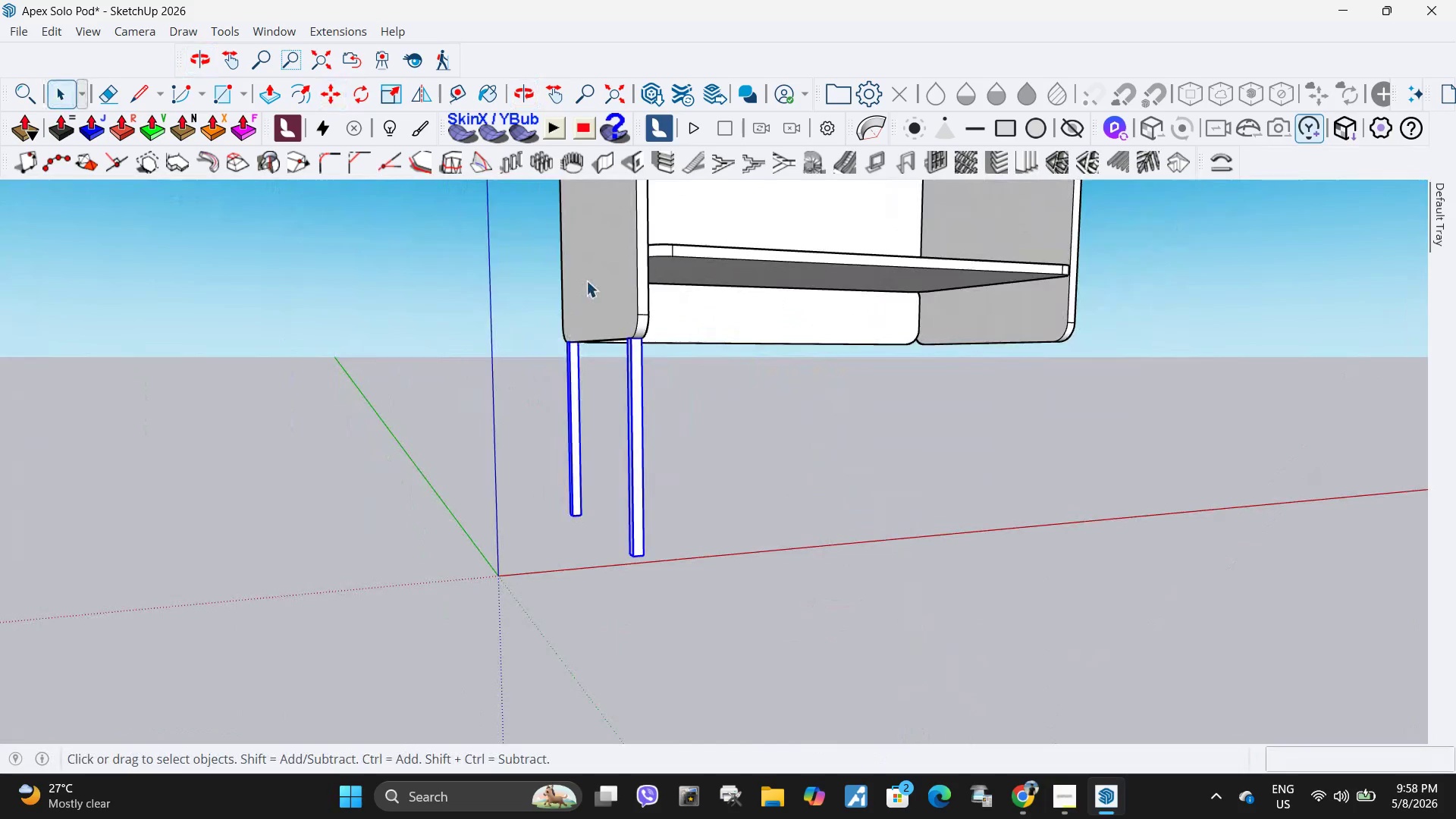 
scroll: coordinate [567, 331], scroll_direction: down, amount: 8.0
 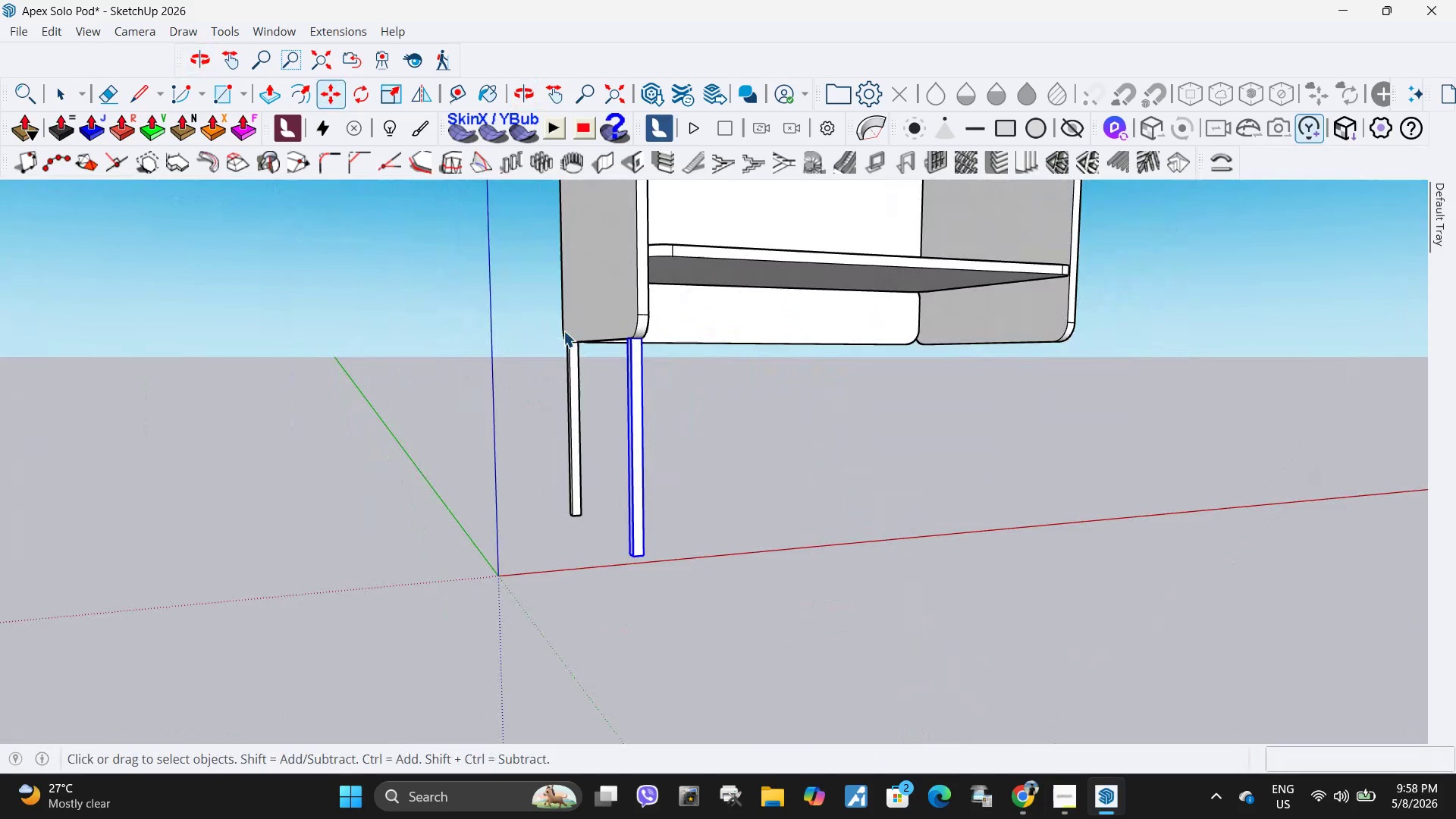 
scroll: coordinate [661, 386], scroll_direction: up, amount: 9.0
 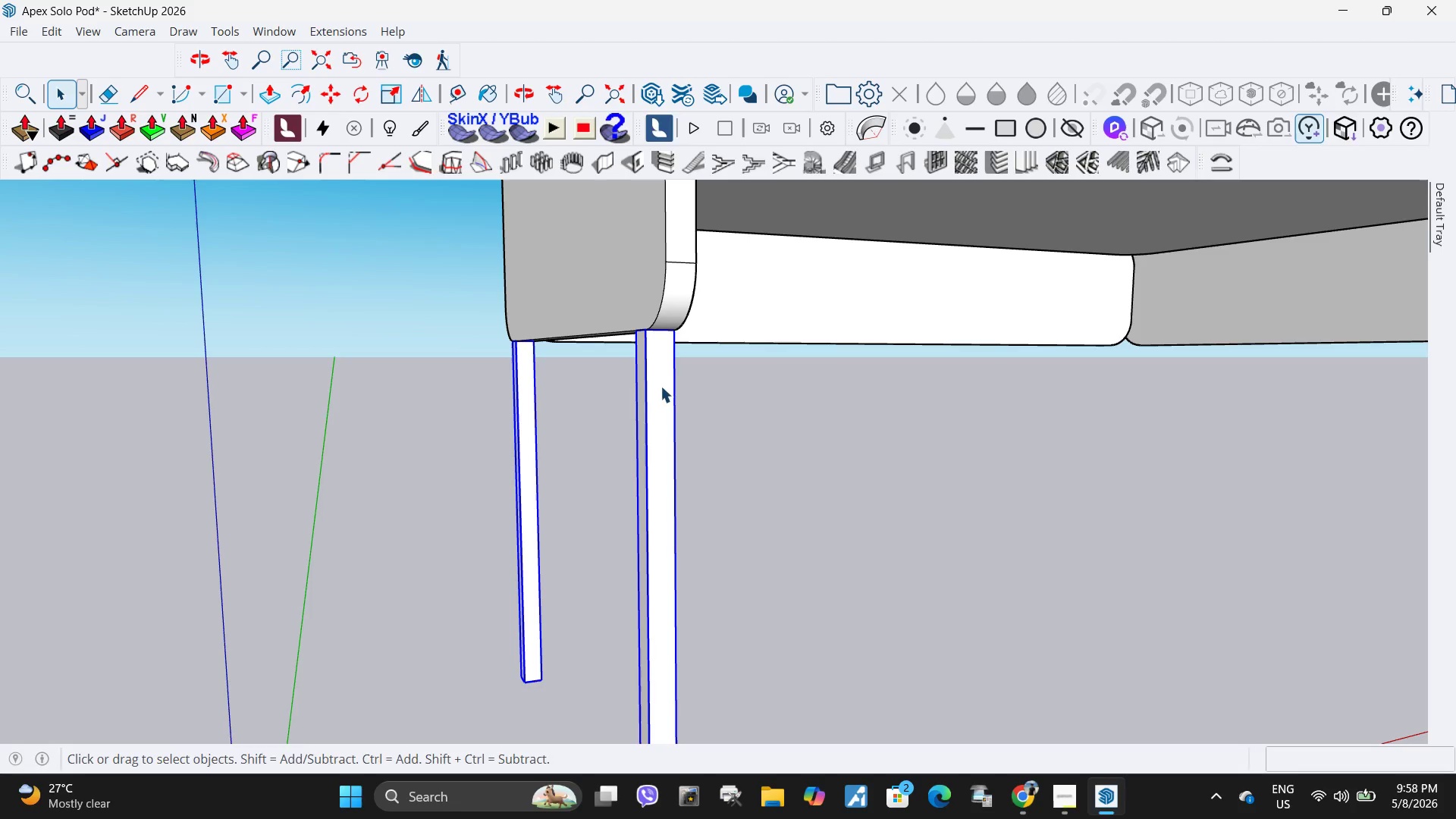 
key(M)
 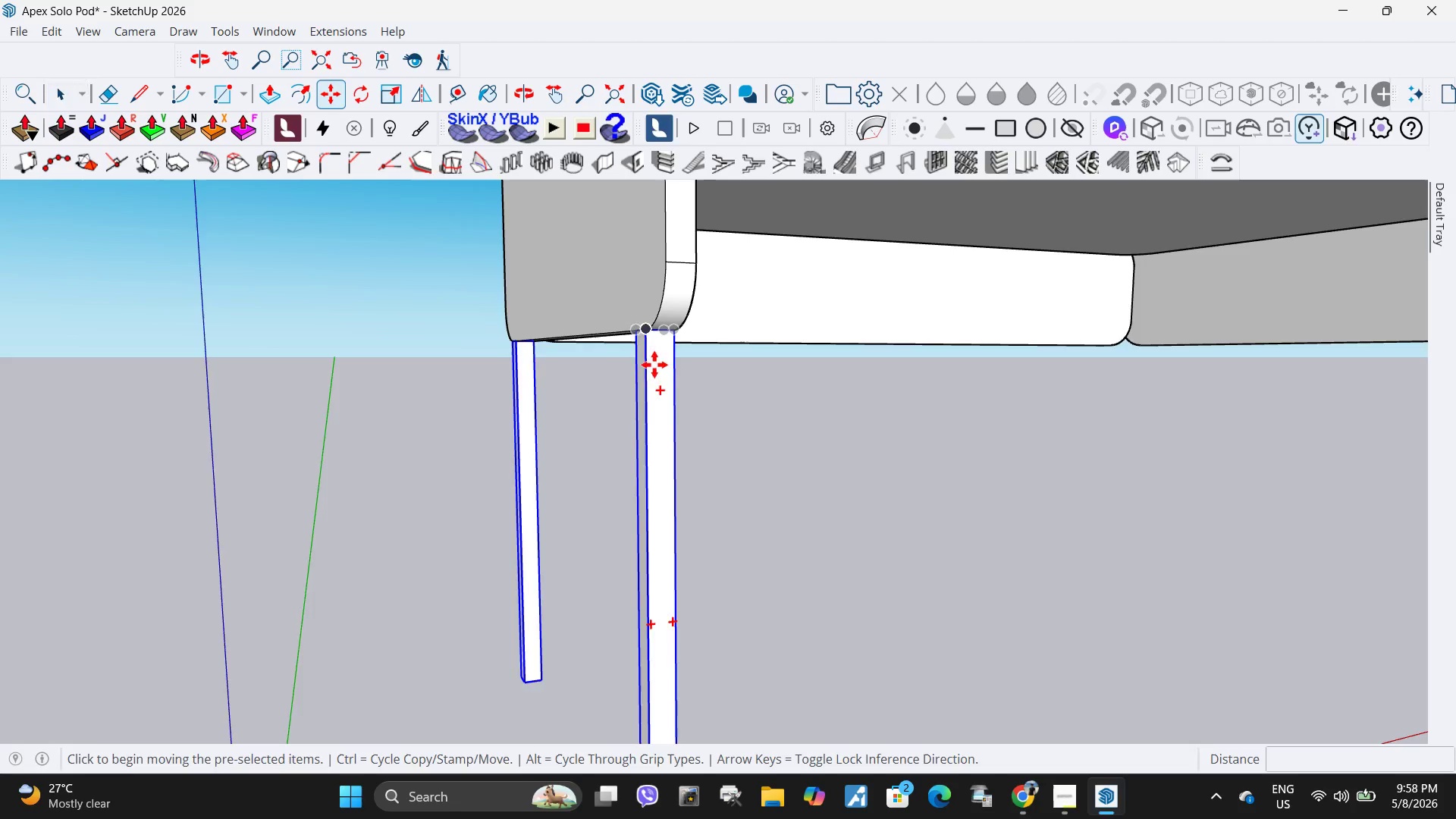 
key(Control+ControlLeft)
 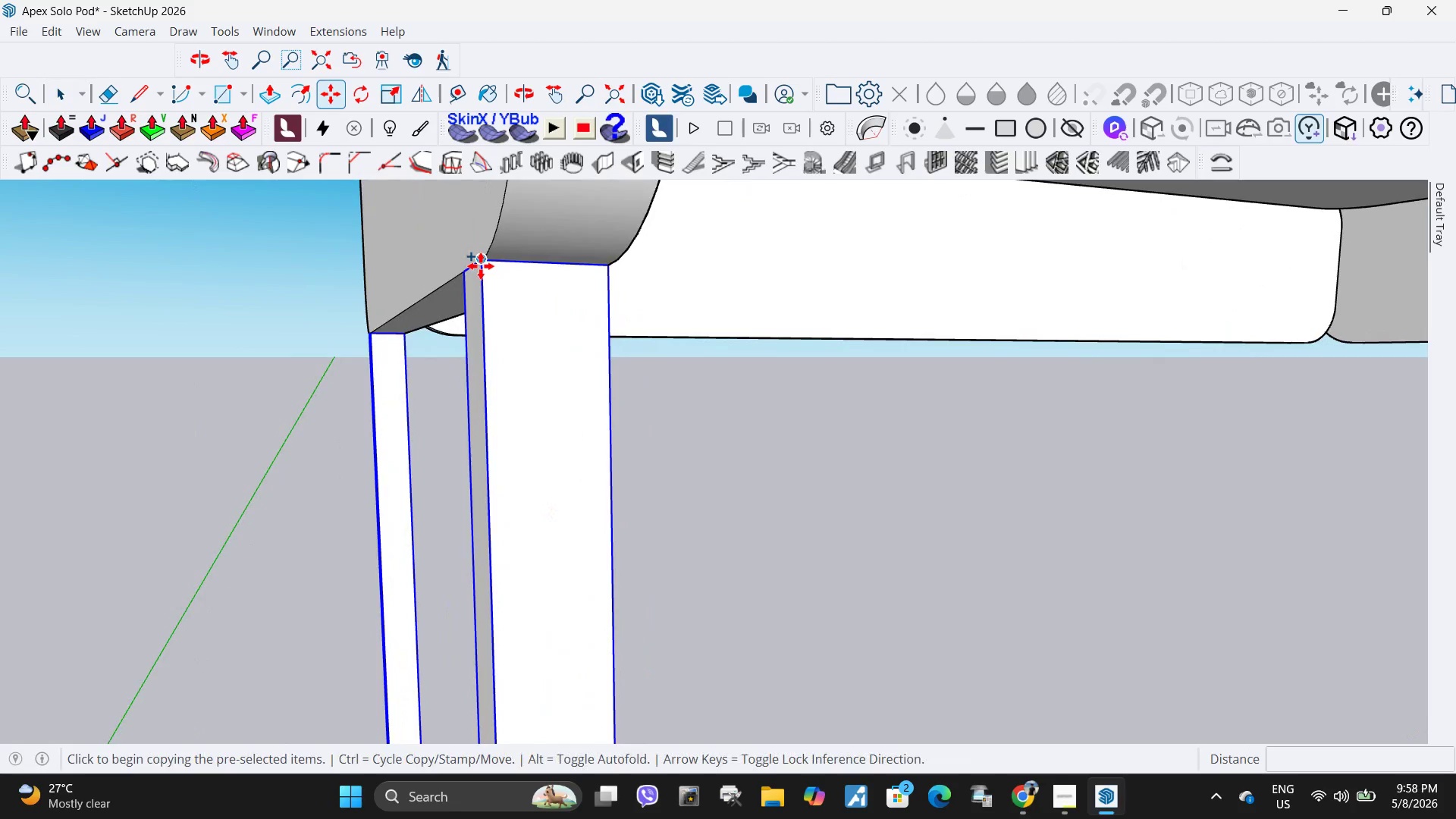 
scroll: coordinate [632, 334], scroll_direction: up, amount: 6.0
 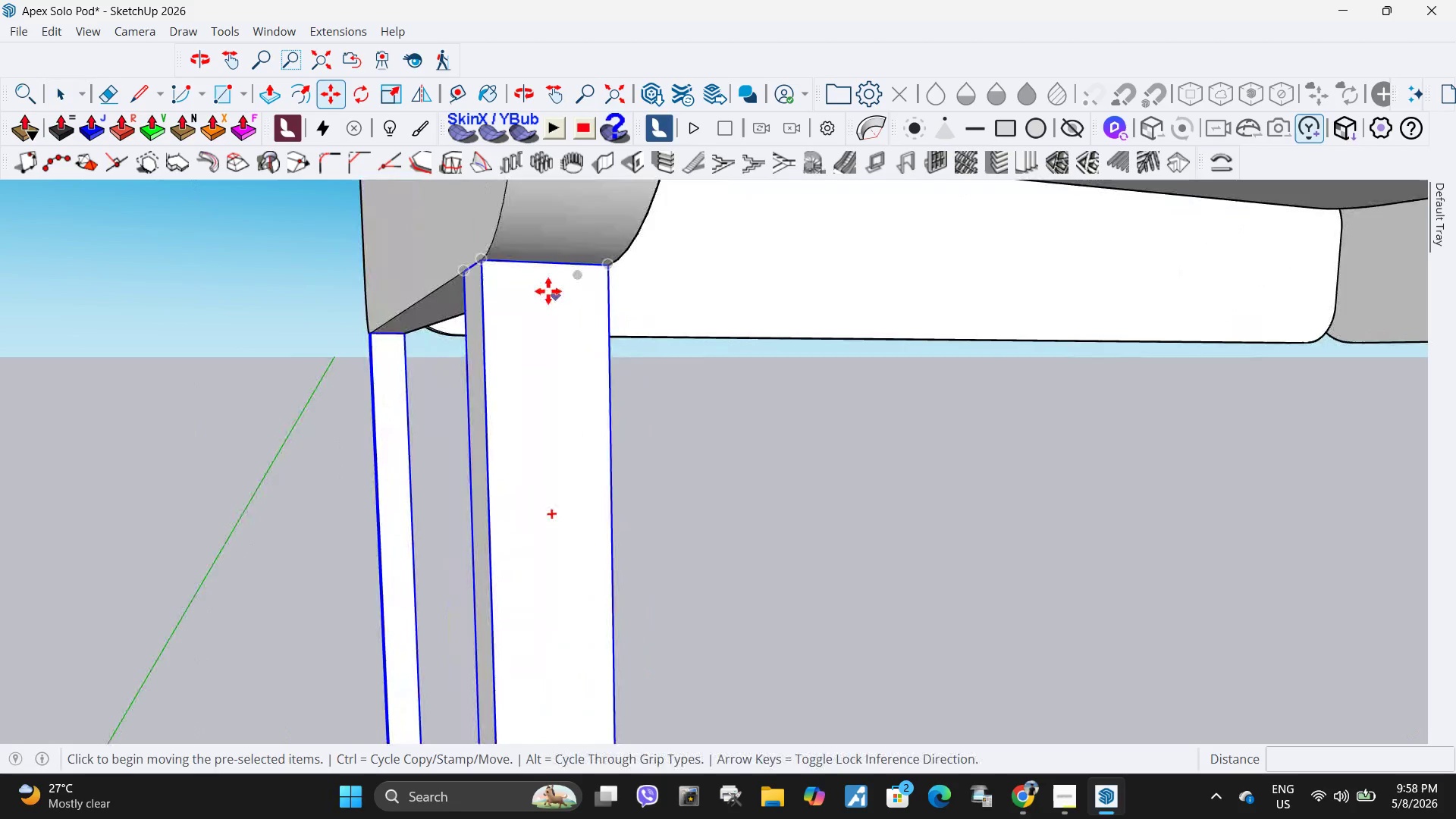 
left_click([481, 266])
 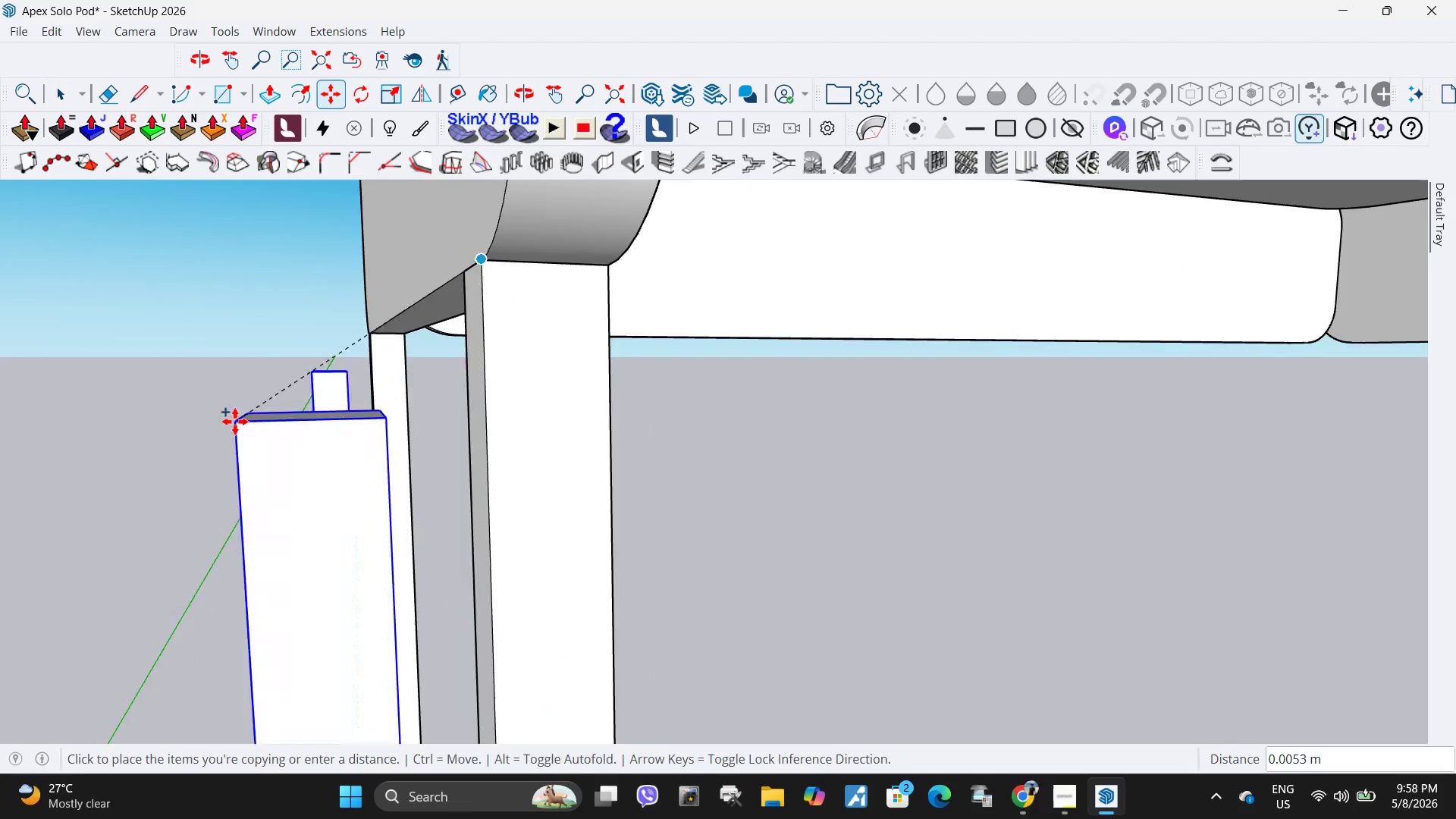 
scroll: coordinate [1009, 380], scroll_direction: down, amount: 9.0
 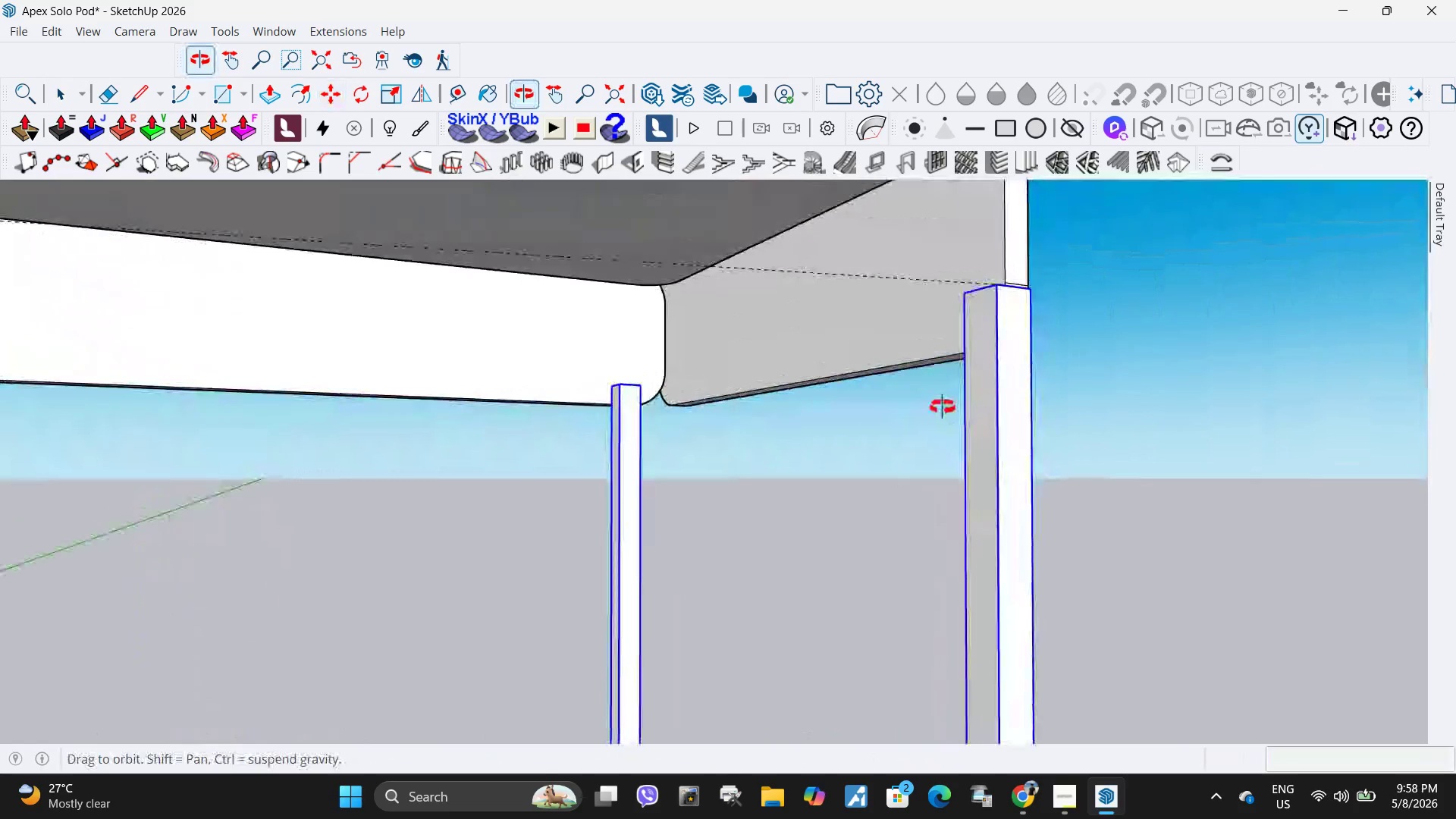 
scroll: coordinate [961, 366], scroll_direction: up, amount: 4.0
 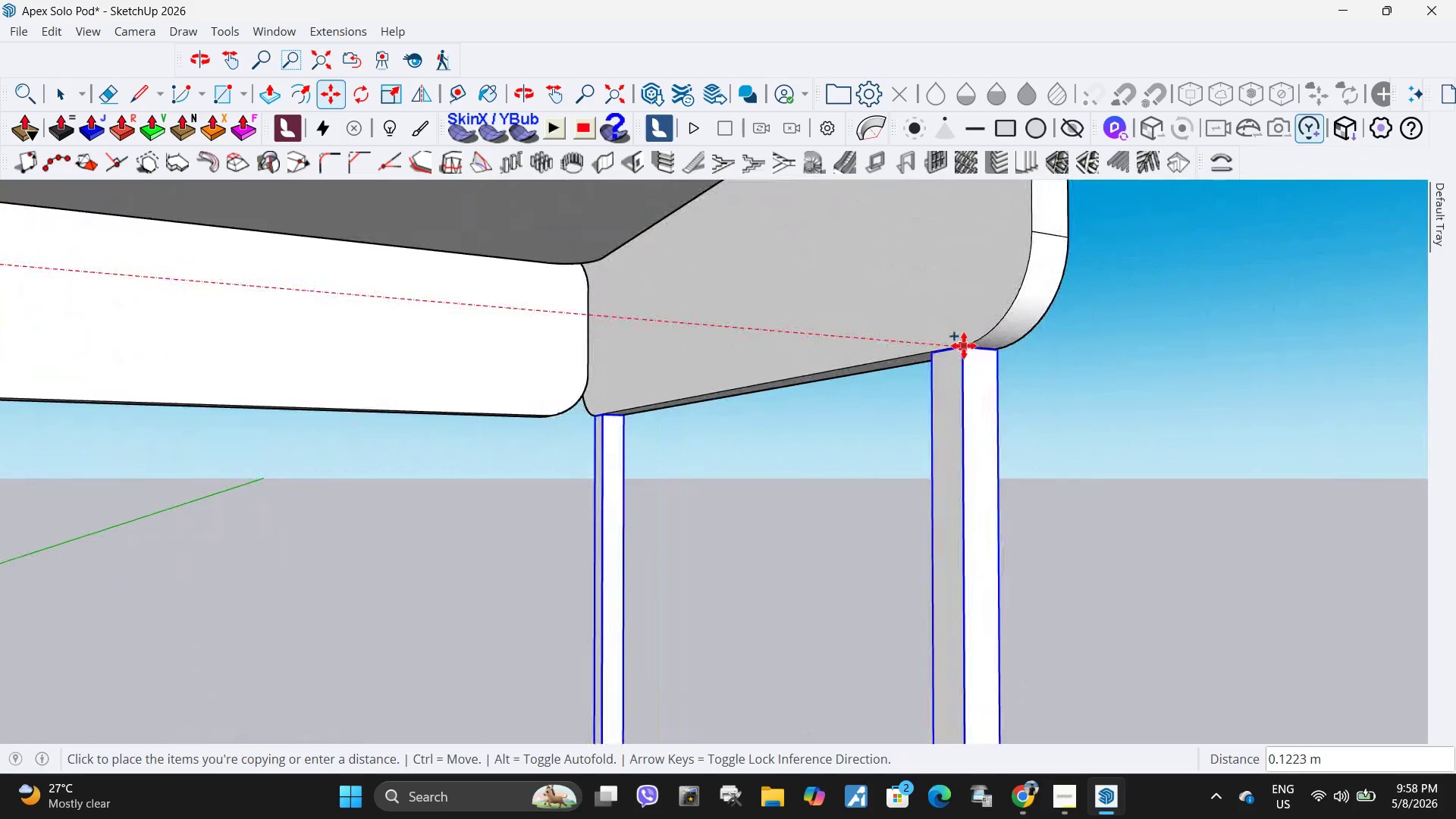 
left_click([964, 346])
 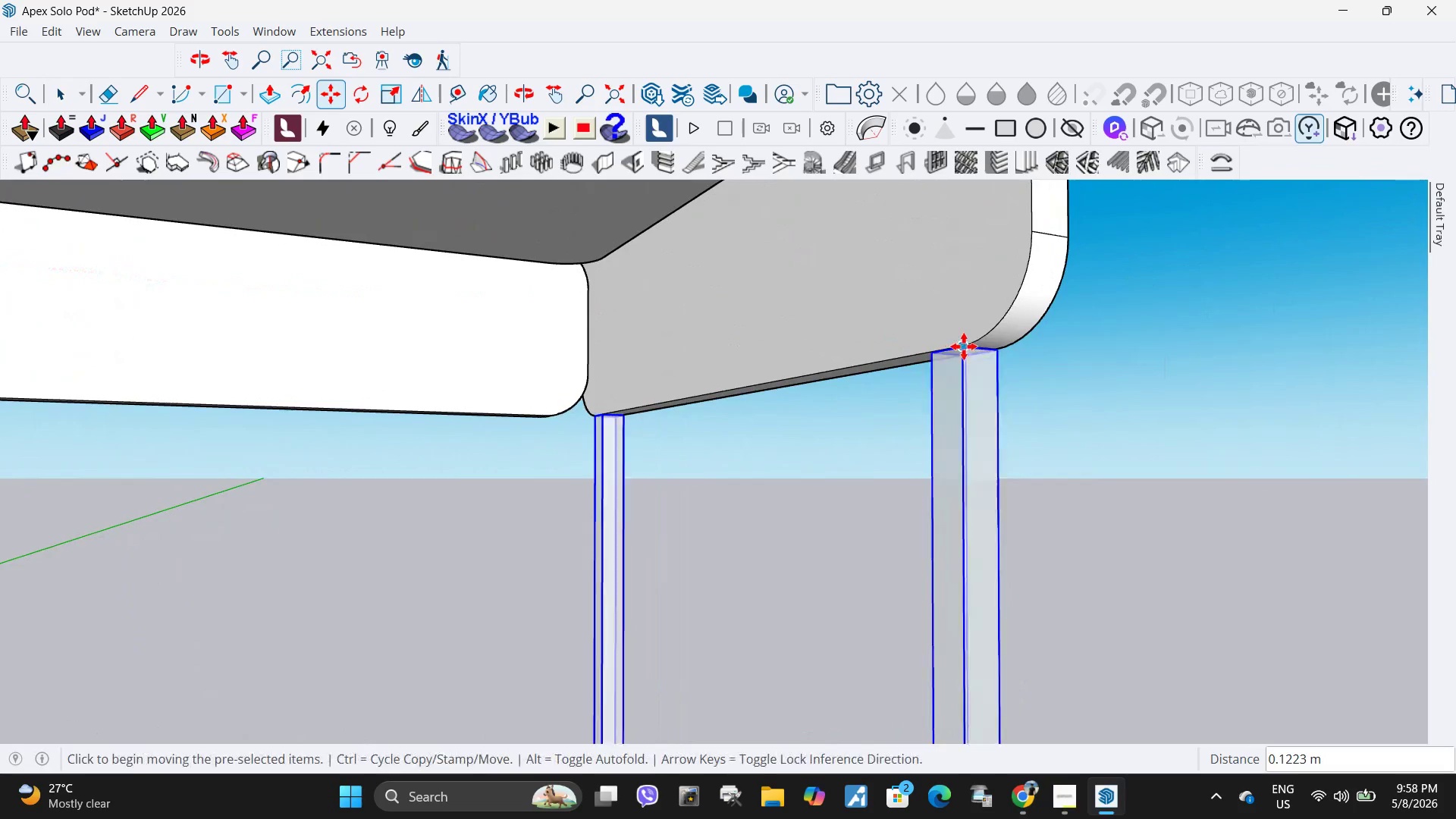 
key(Space)
 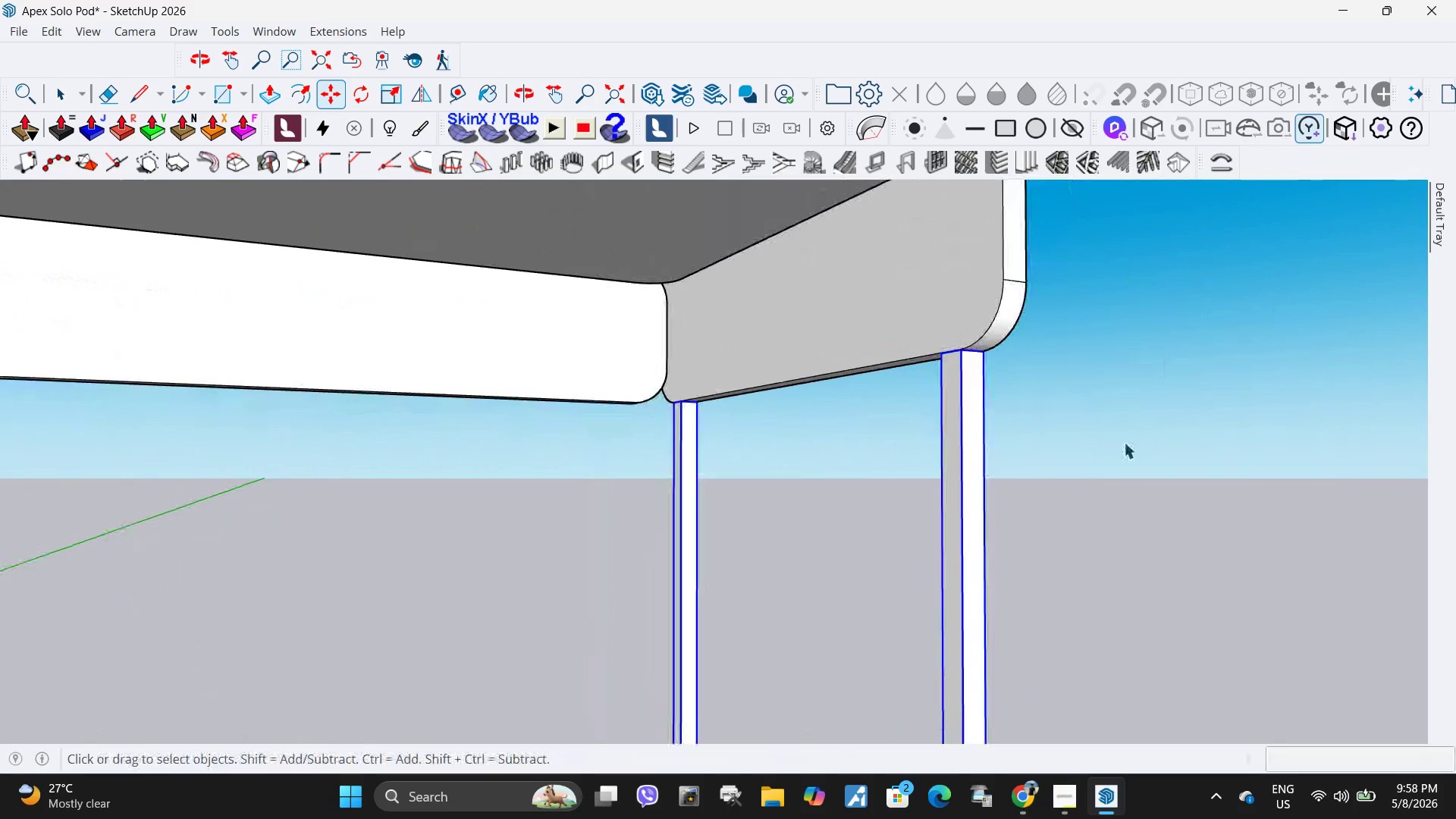 
left_click([1124, 443])
 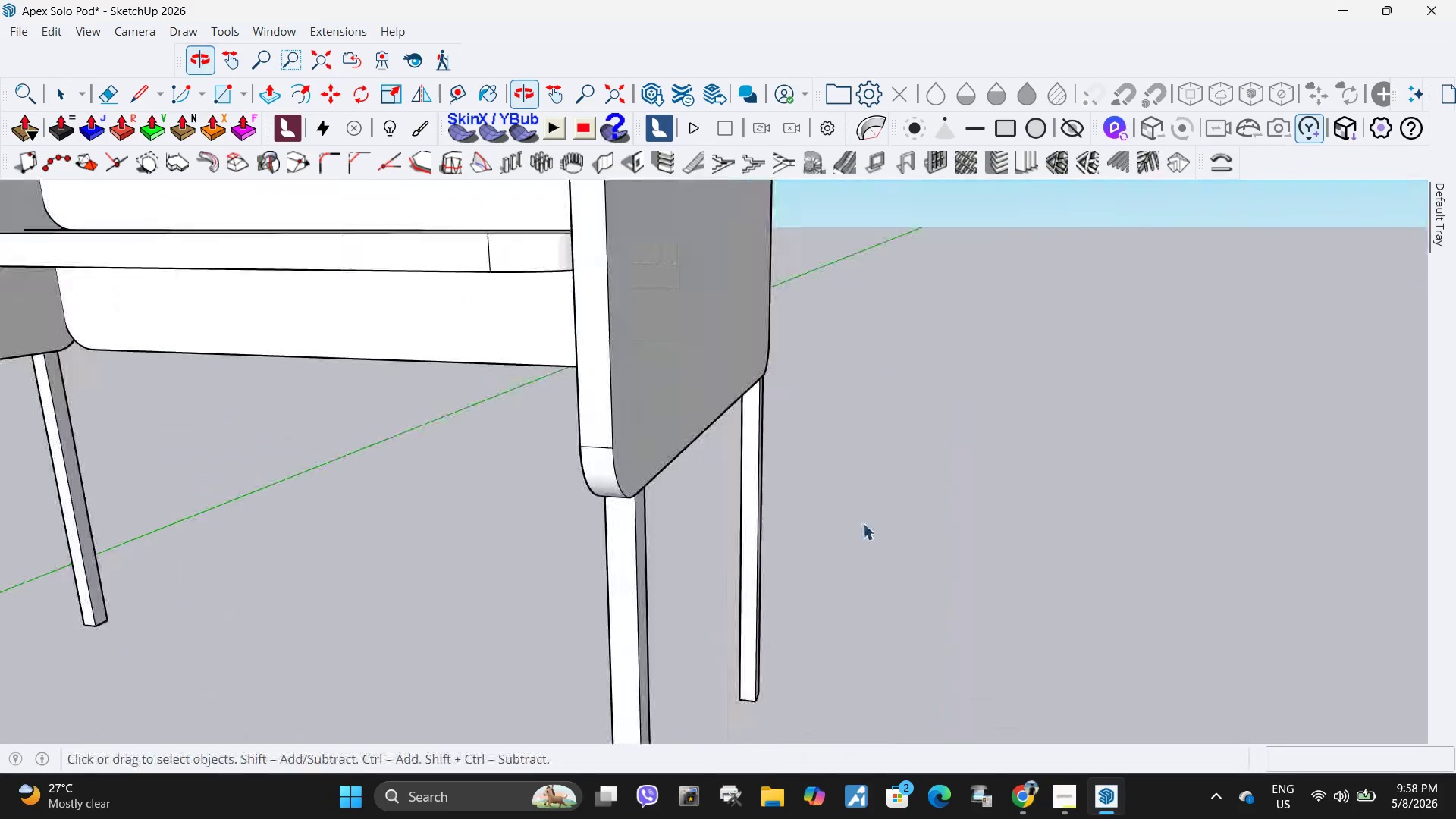 
scroll: coordinate [958, 356], scroll_direction: down, amount: 5.0
 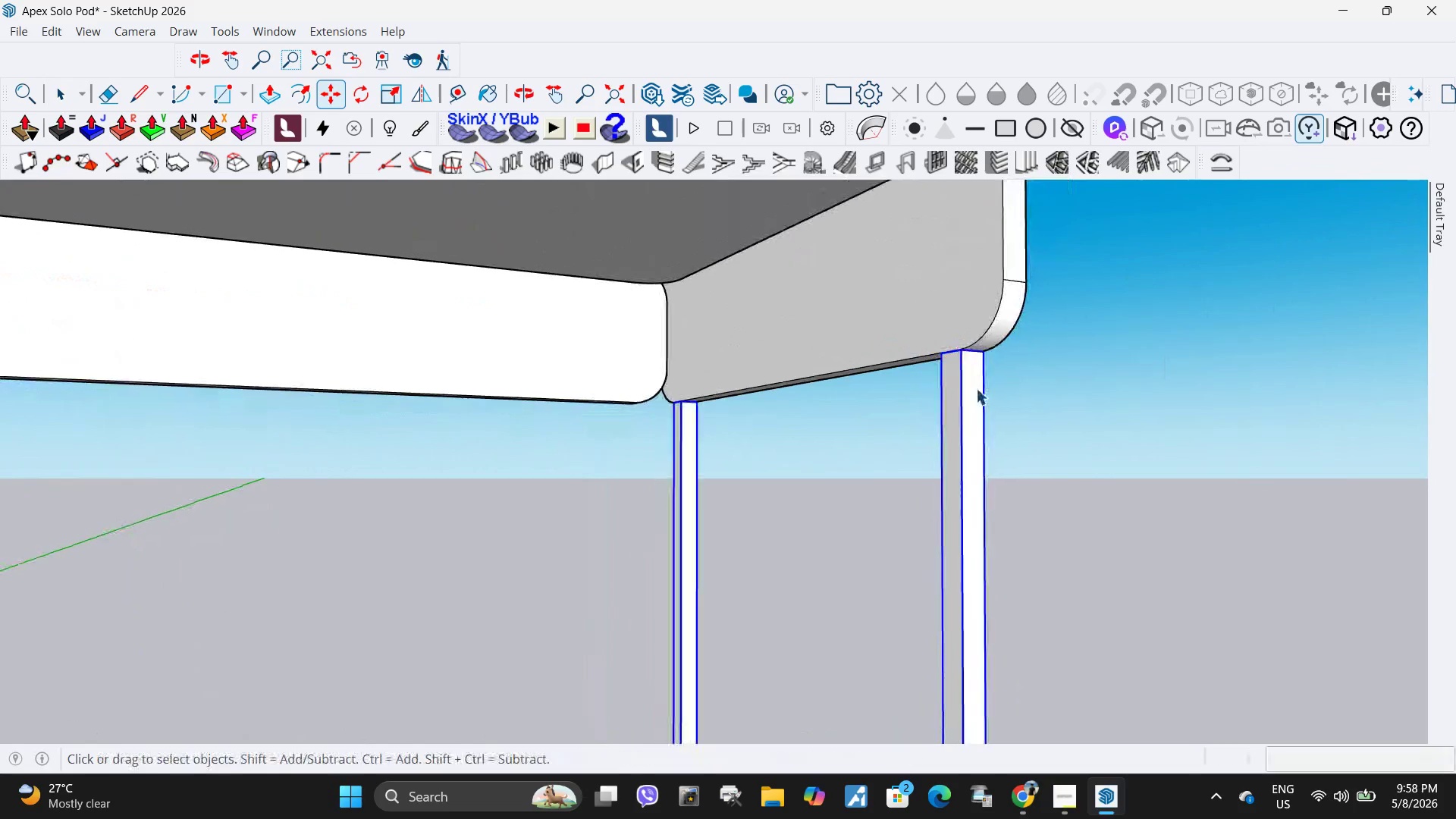 
key(Escape)
 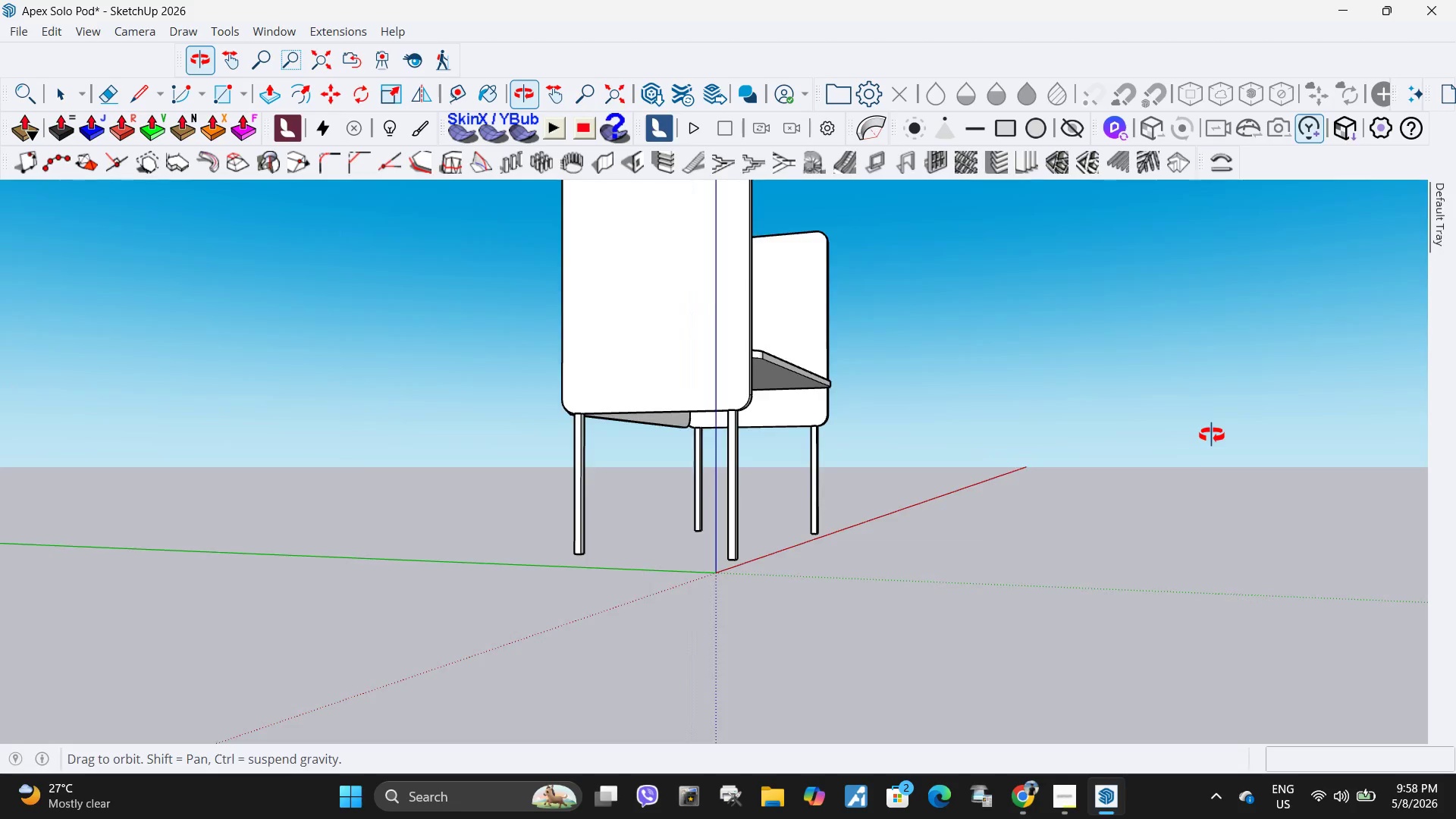 
scroll: coordinate [752, 457], scroll_direction: down, amount: 24.0
 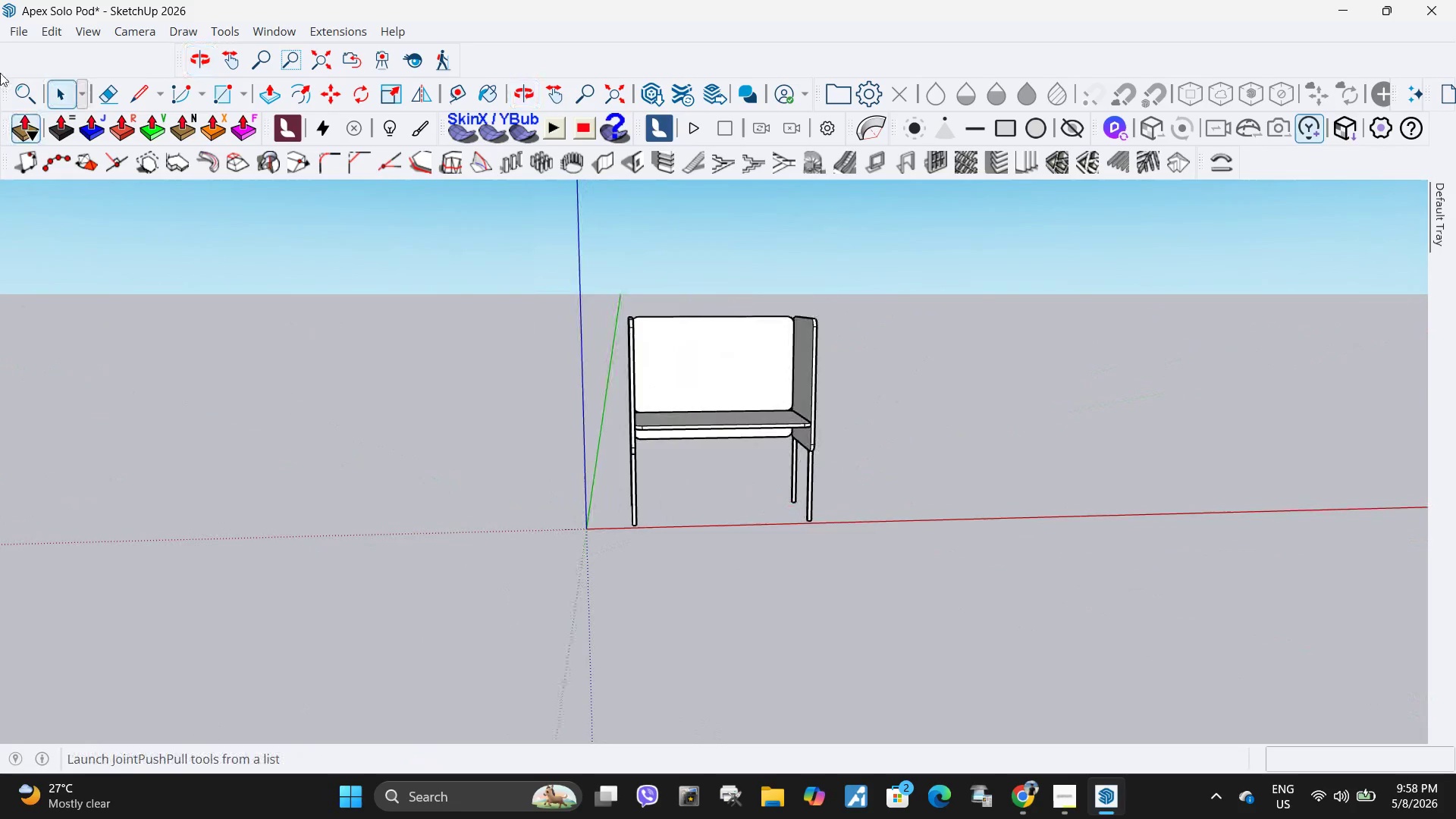 
left_click([24, 40])
 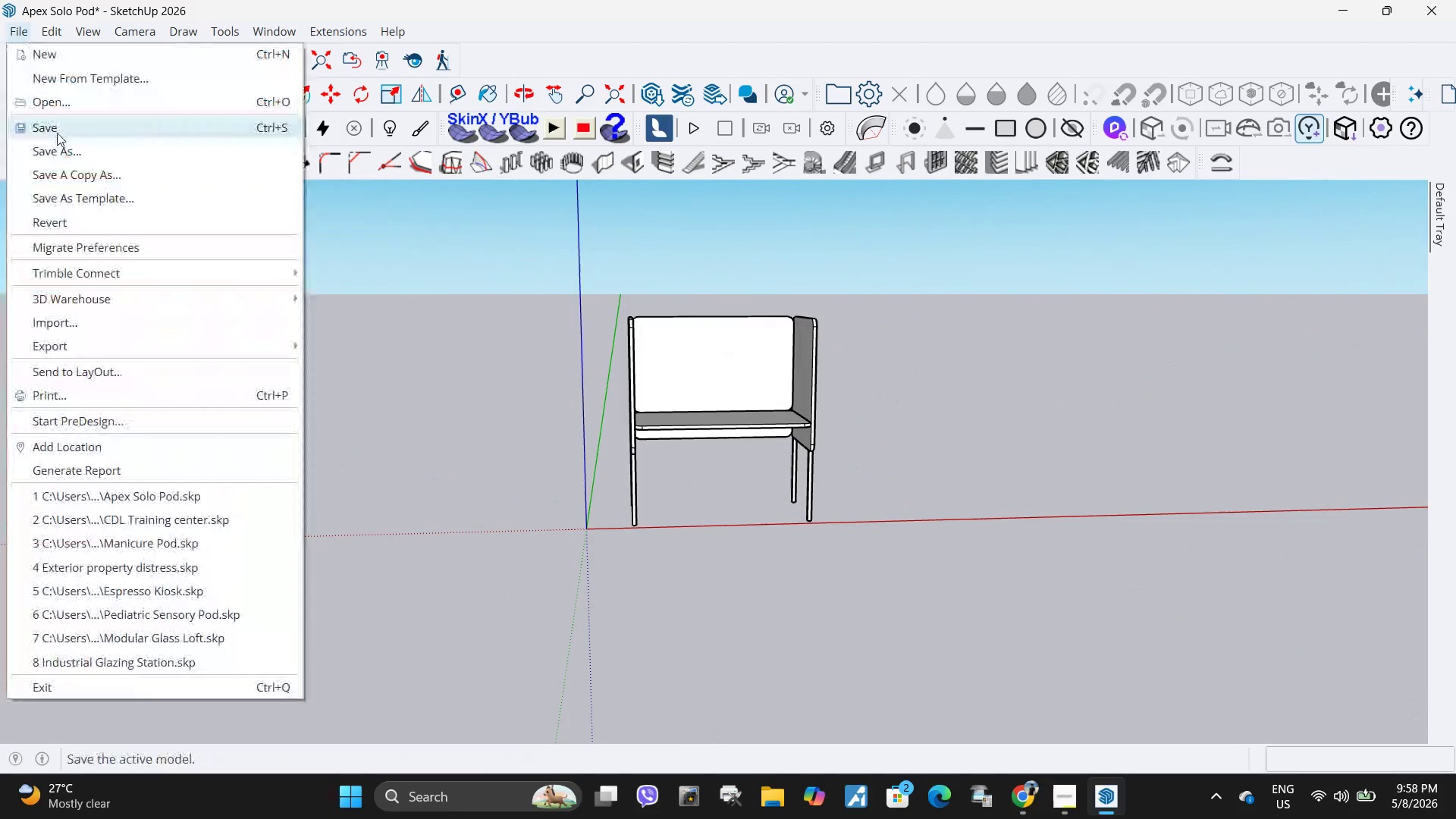 
left_click([57, 133])
 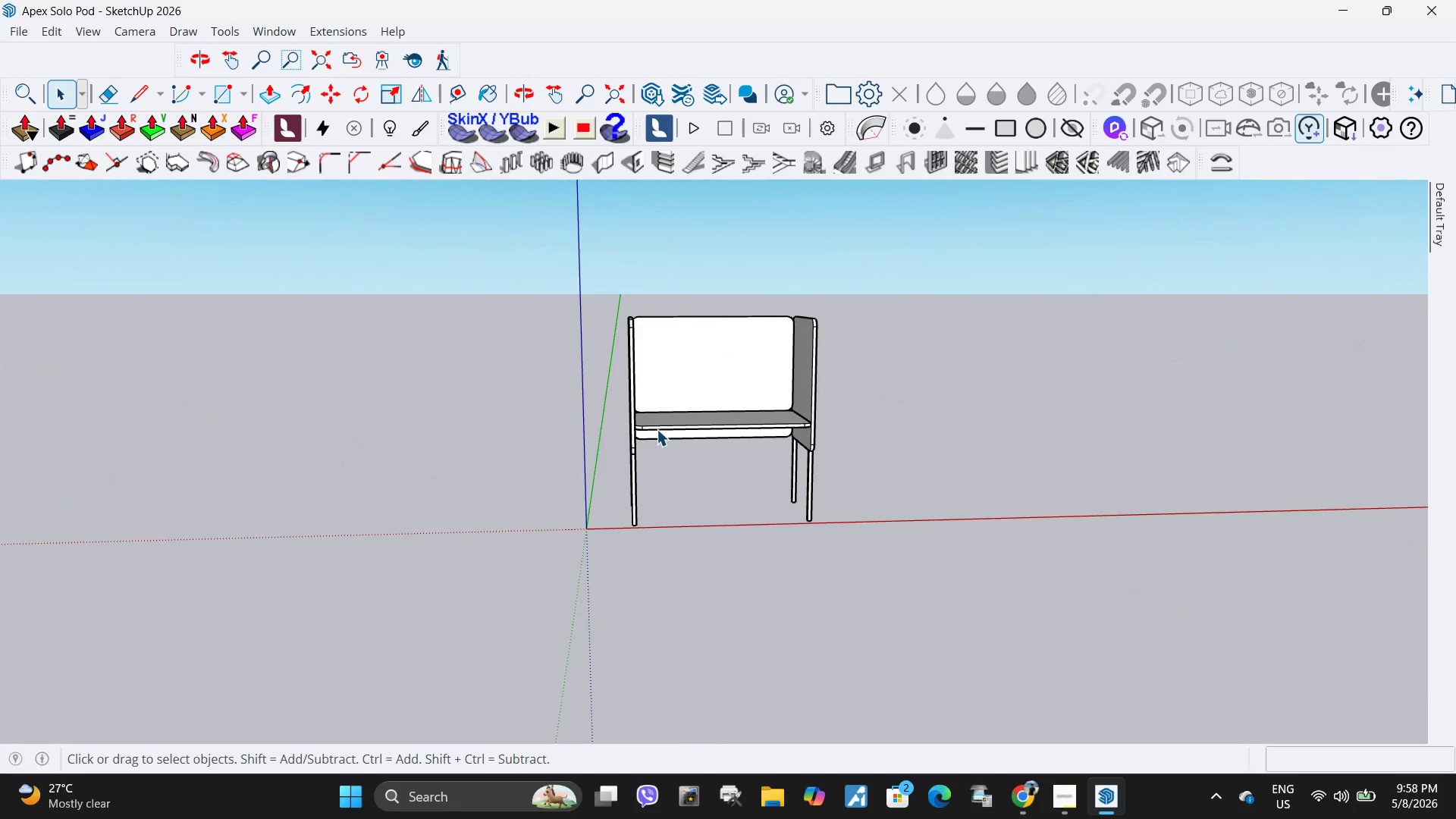 
scroll: coordinate [669, 410], scroll_direction: up, amount: 11.0
 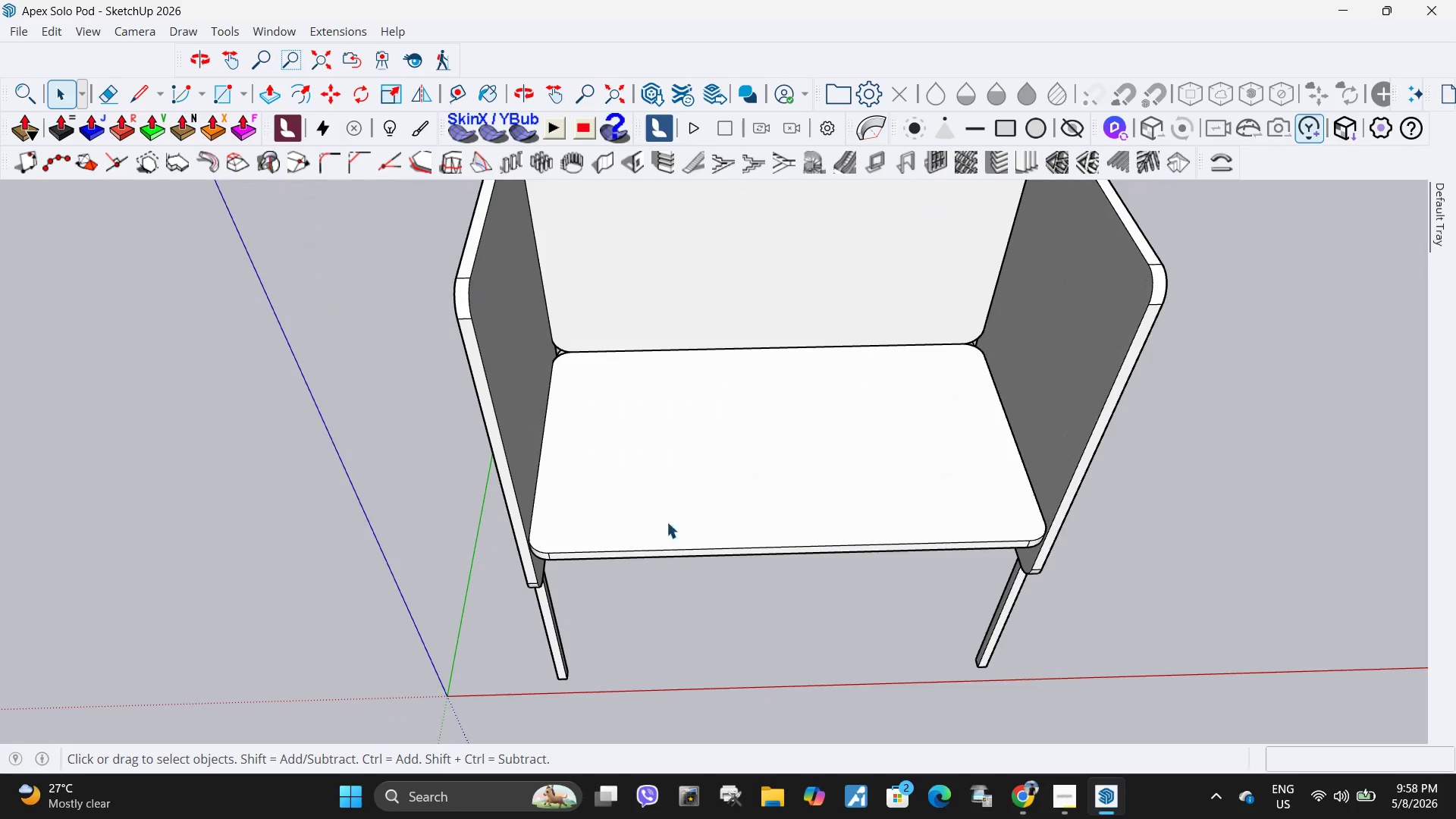 
double_click([667, 522])
 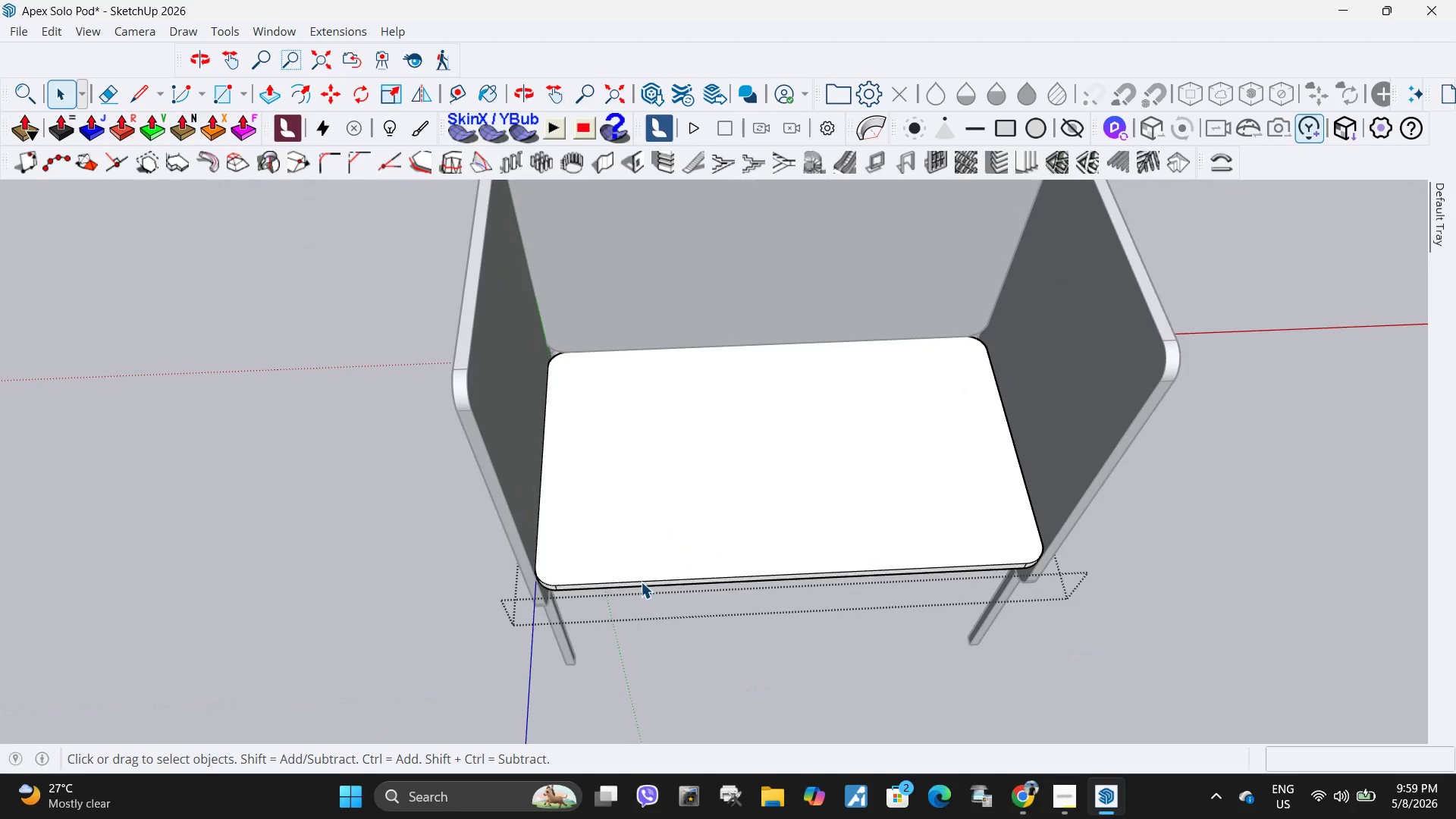 
left_click_drag(start_coordinate=[361, 516], to_coordinate=[1179, 701])
 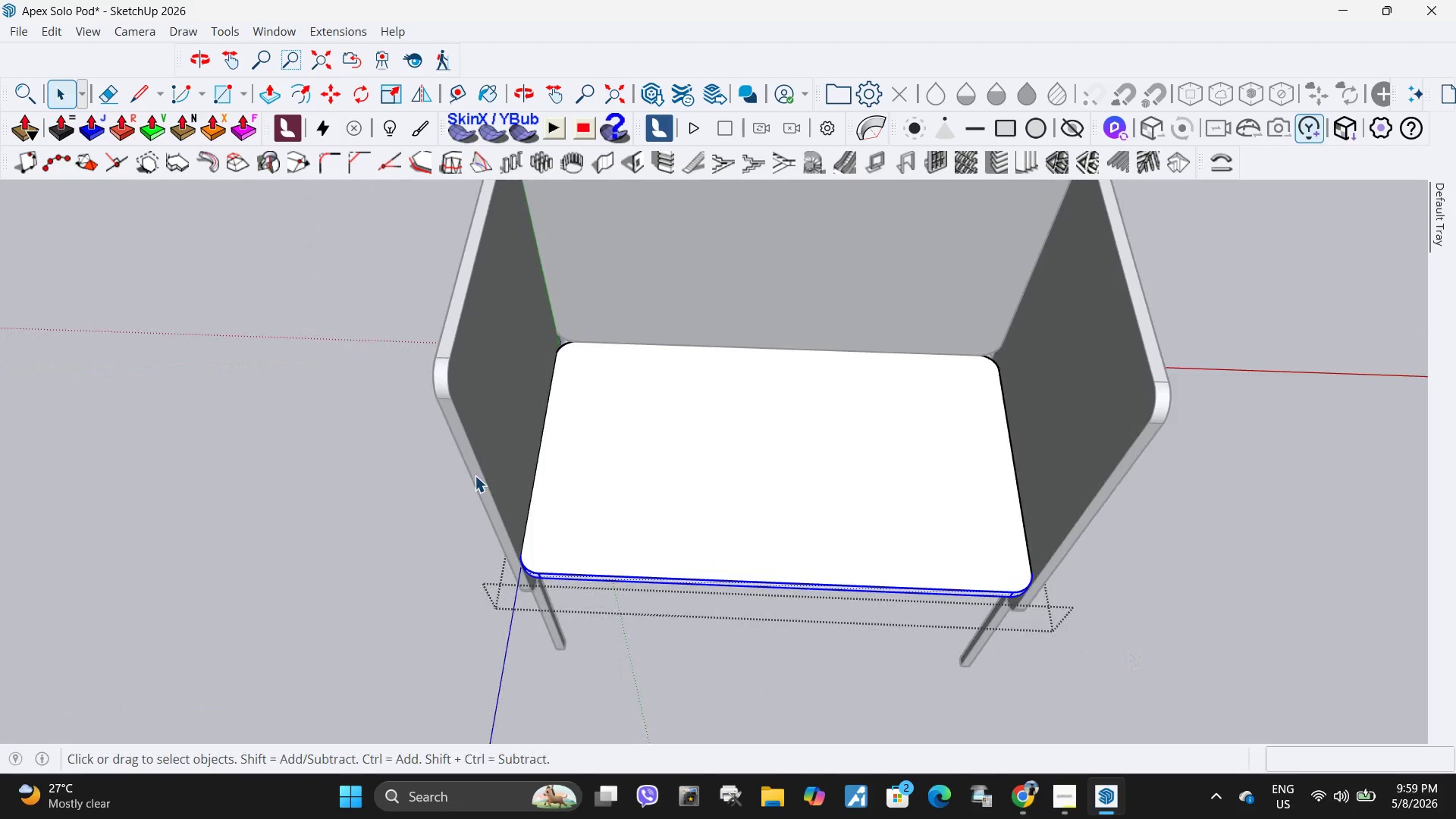 
left_click_drag(start_coordinate=[428, 485], to_coordinate=[1138, 683])
 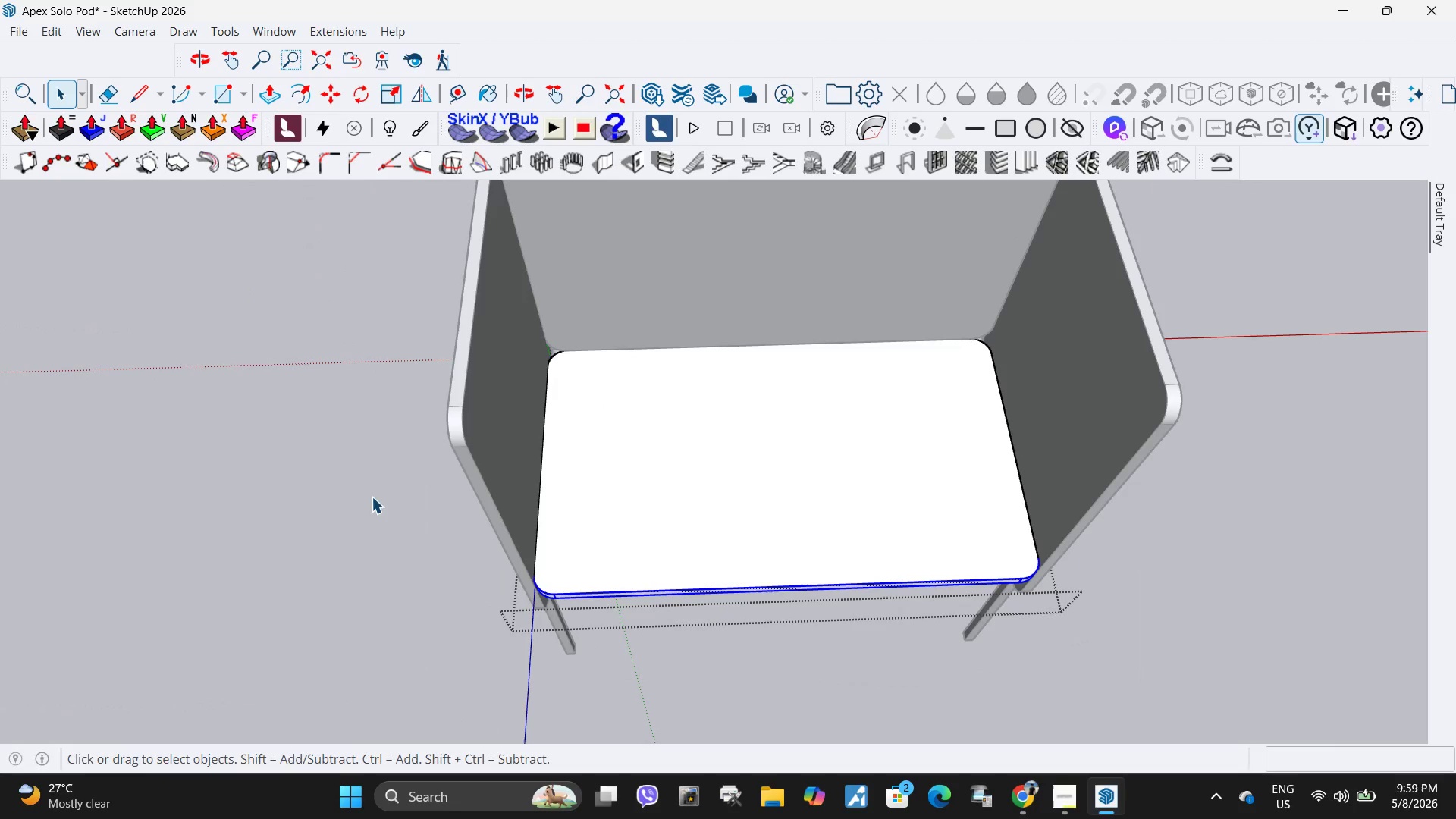 
left_click_drag(start_coordinate=[370, 488], to_coordinate=[1260, 669])
 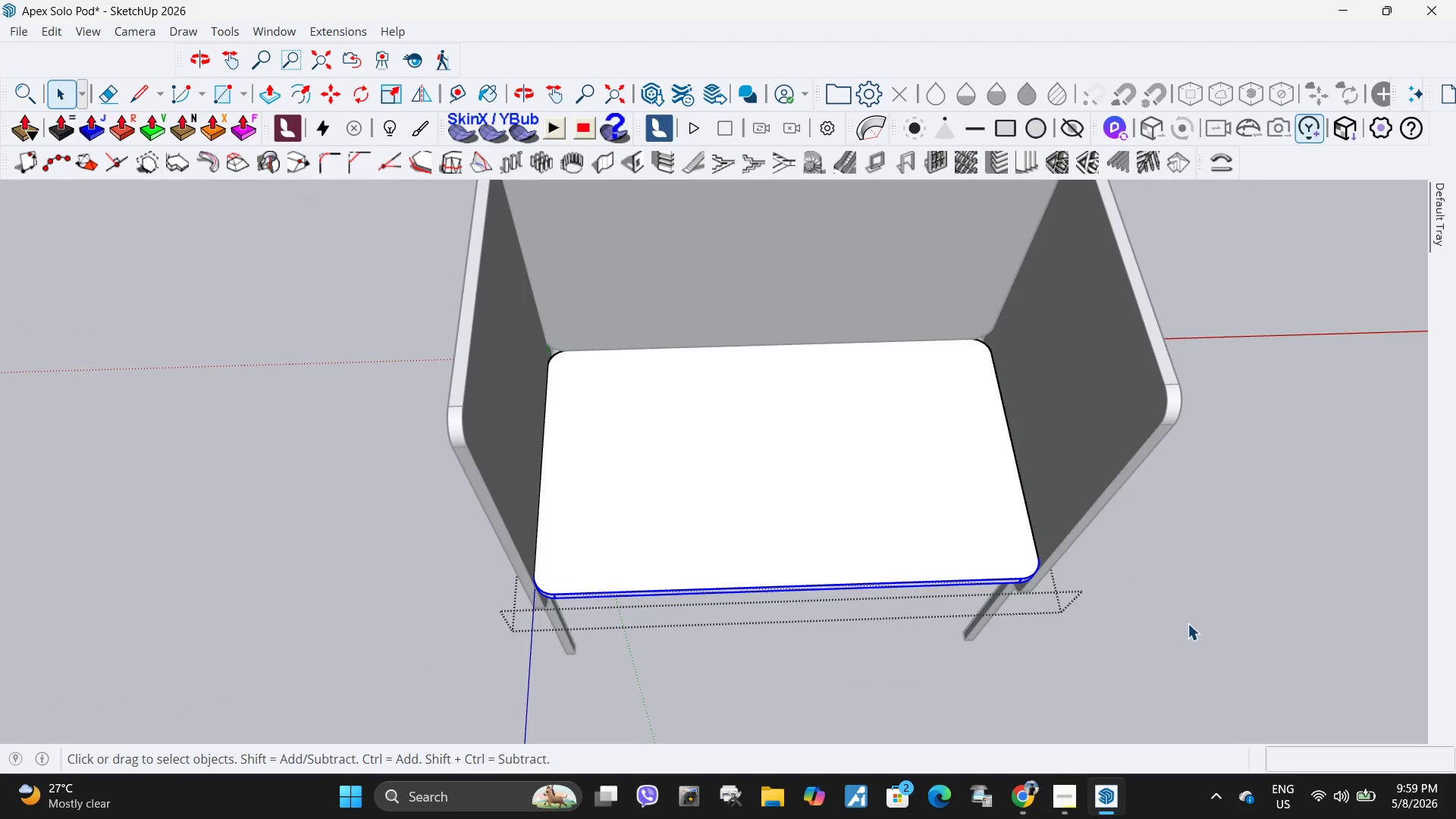 
key(M)
 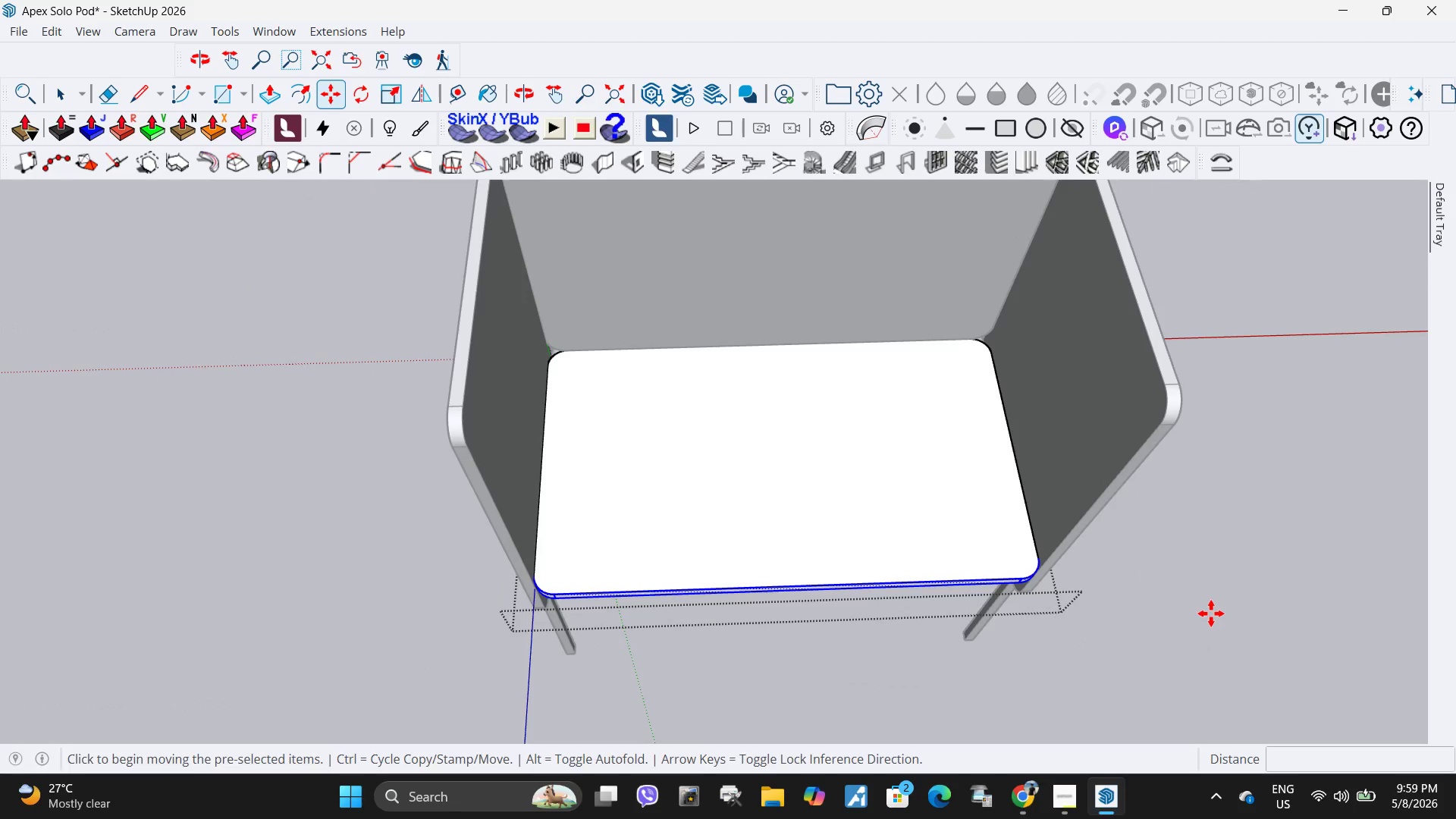 
left_click([1211, 616])
 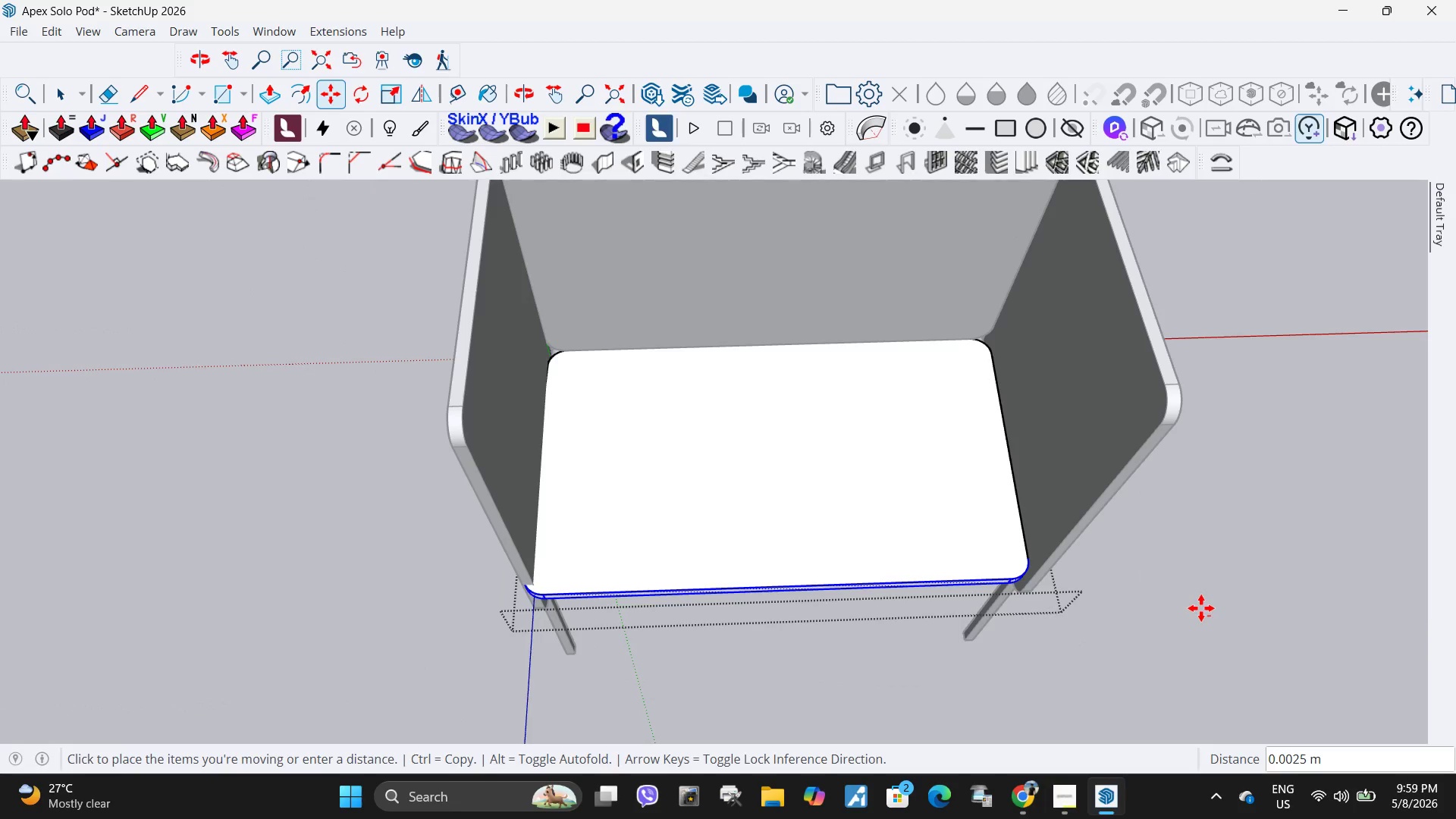 
key(Escape)
 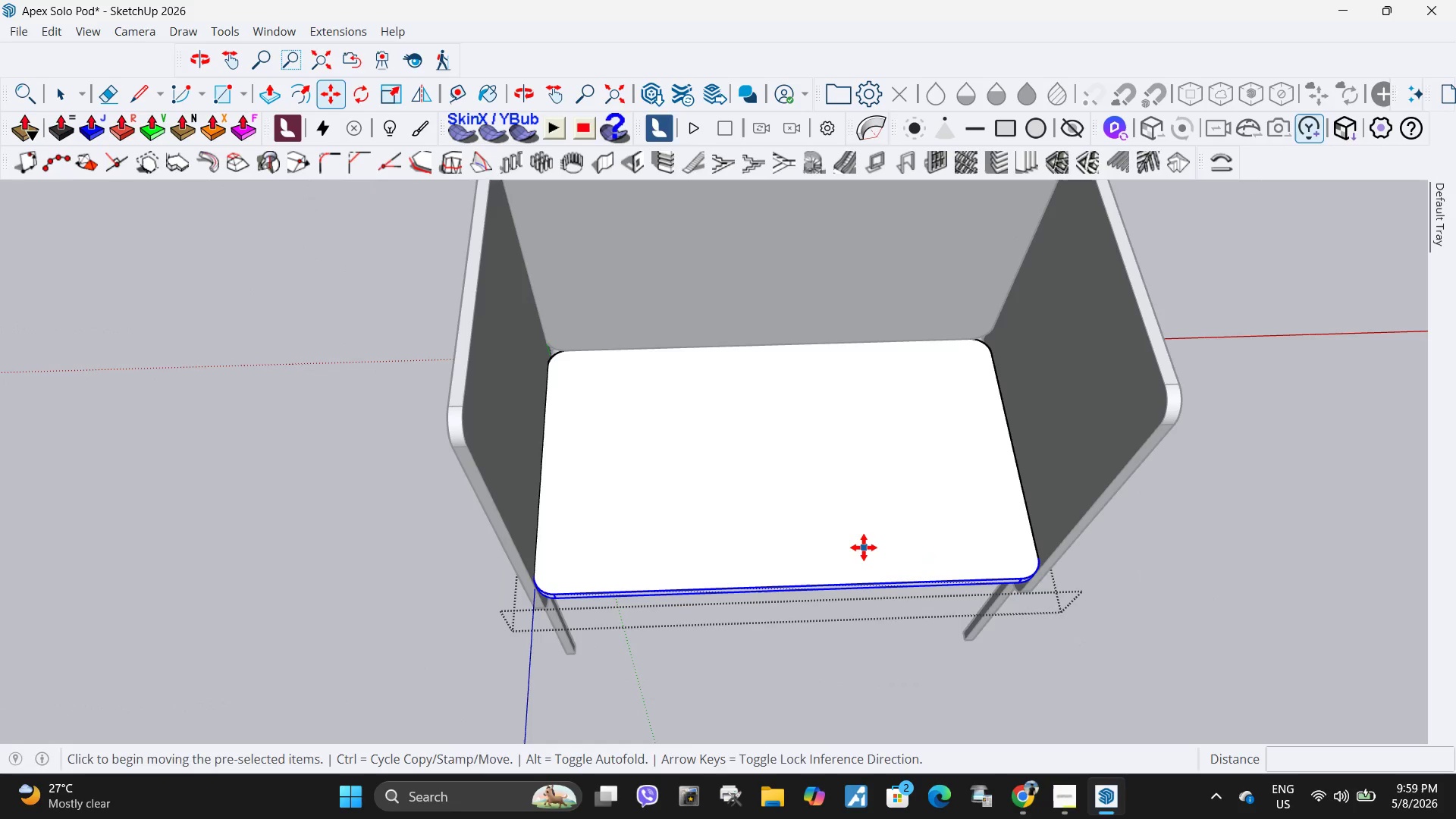 
left_click([864, 548])
 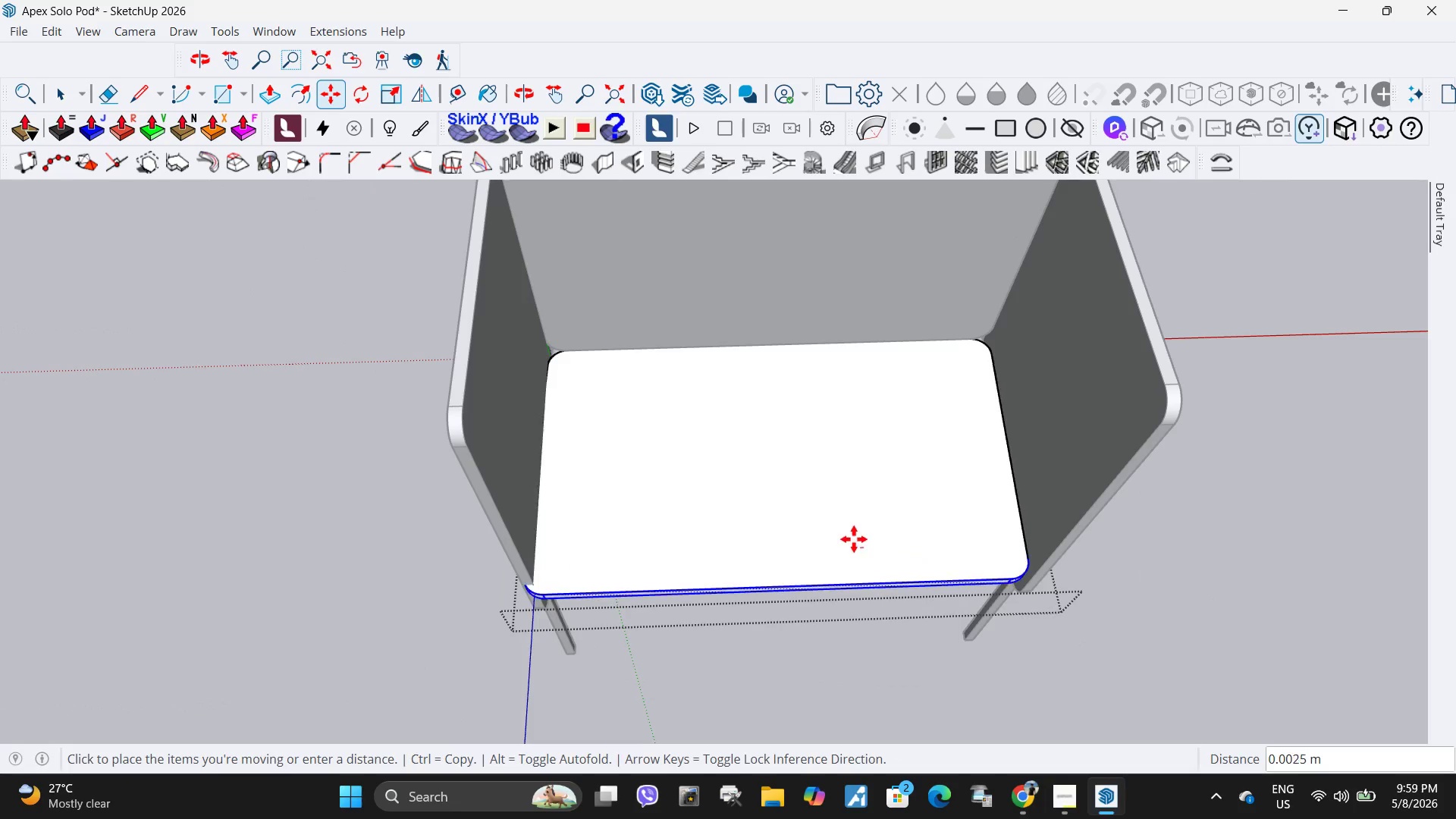 
key(Escape)
 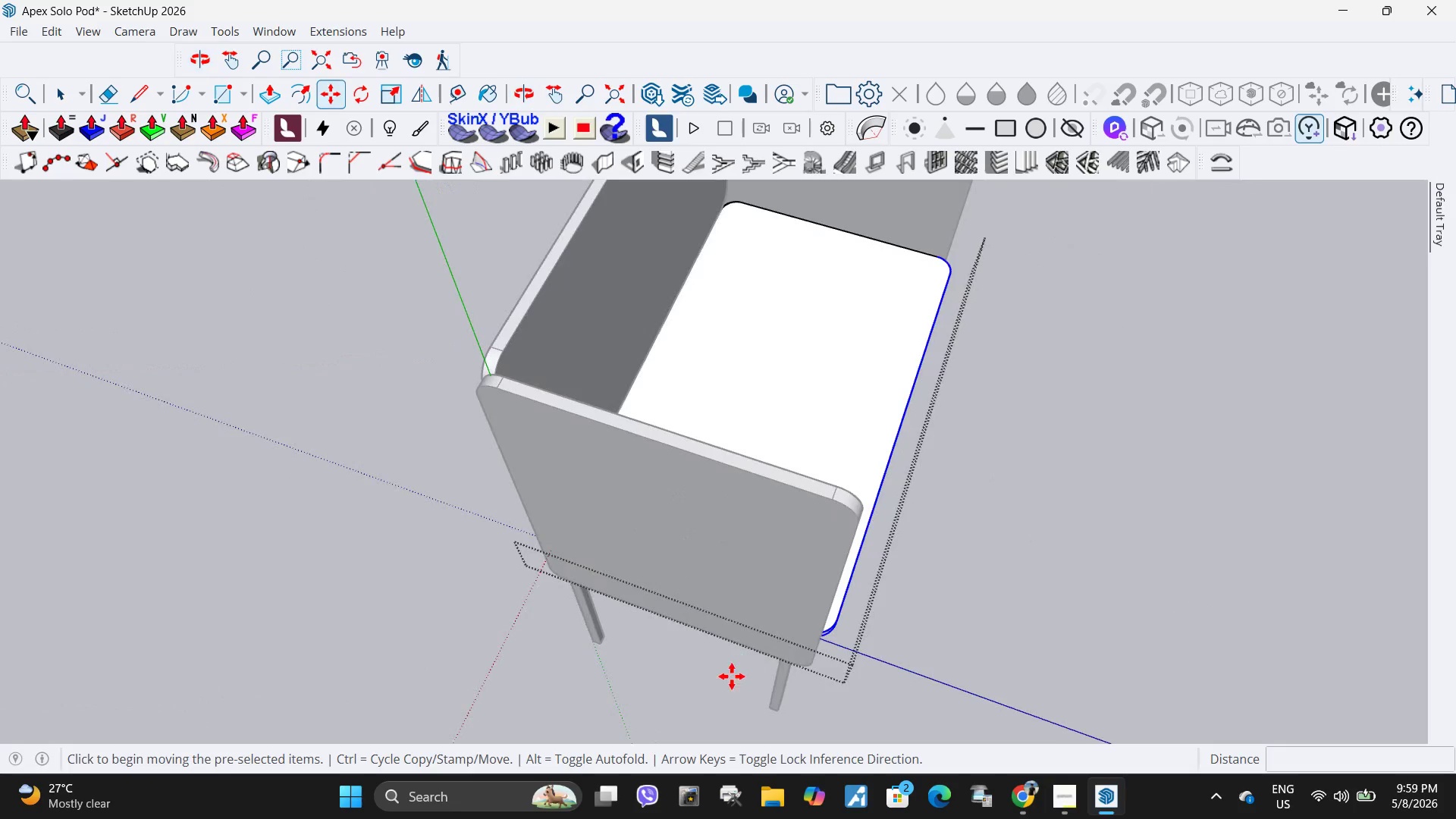 
left_click_drag(start_coordinate=[718, 693], to_coordinate=[714, 693])
 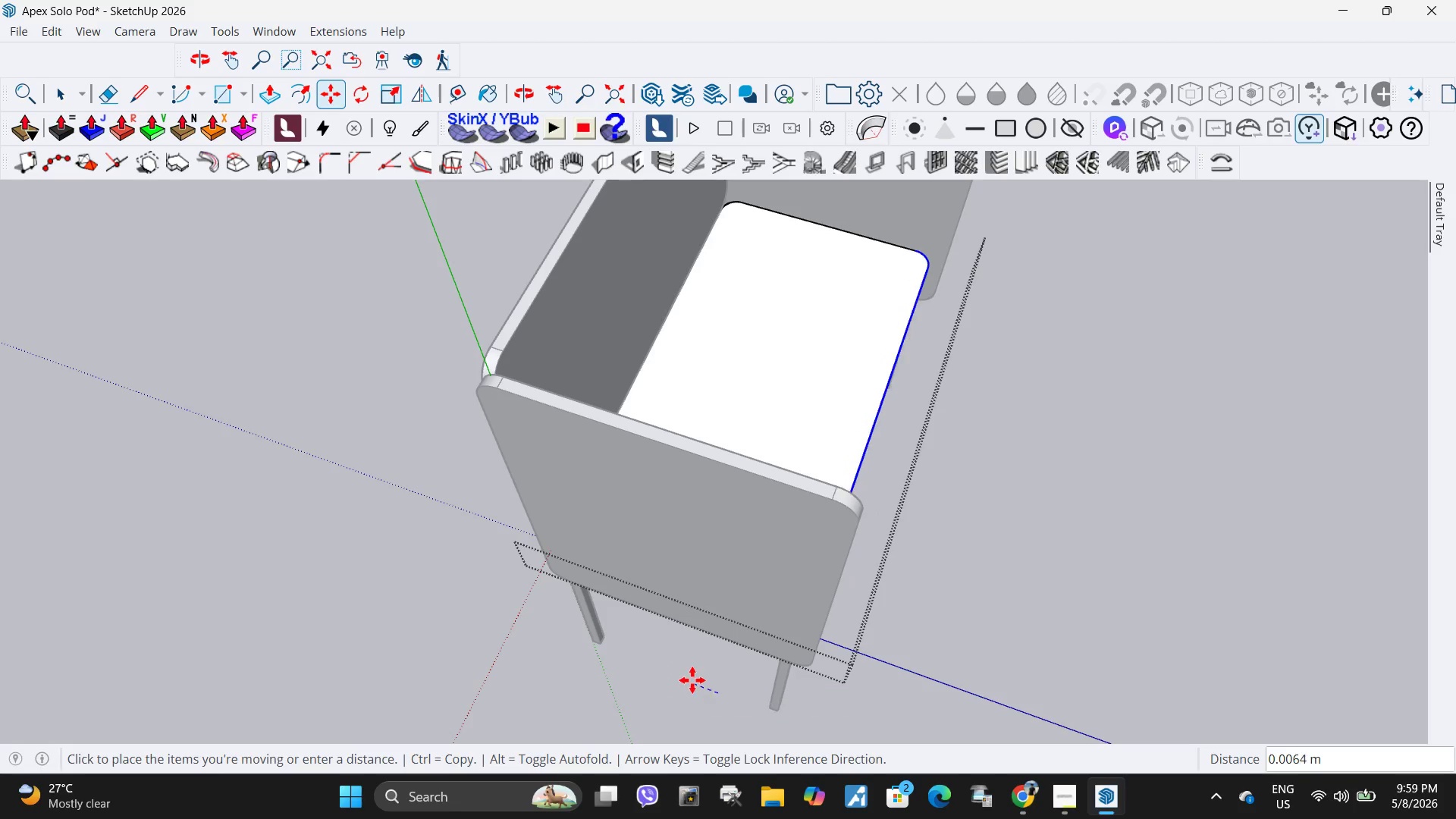 
key(Escape)
 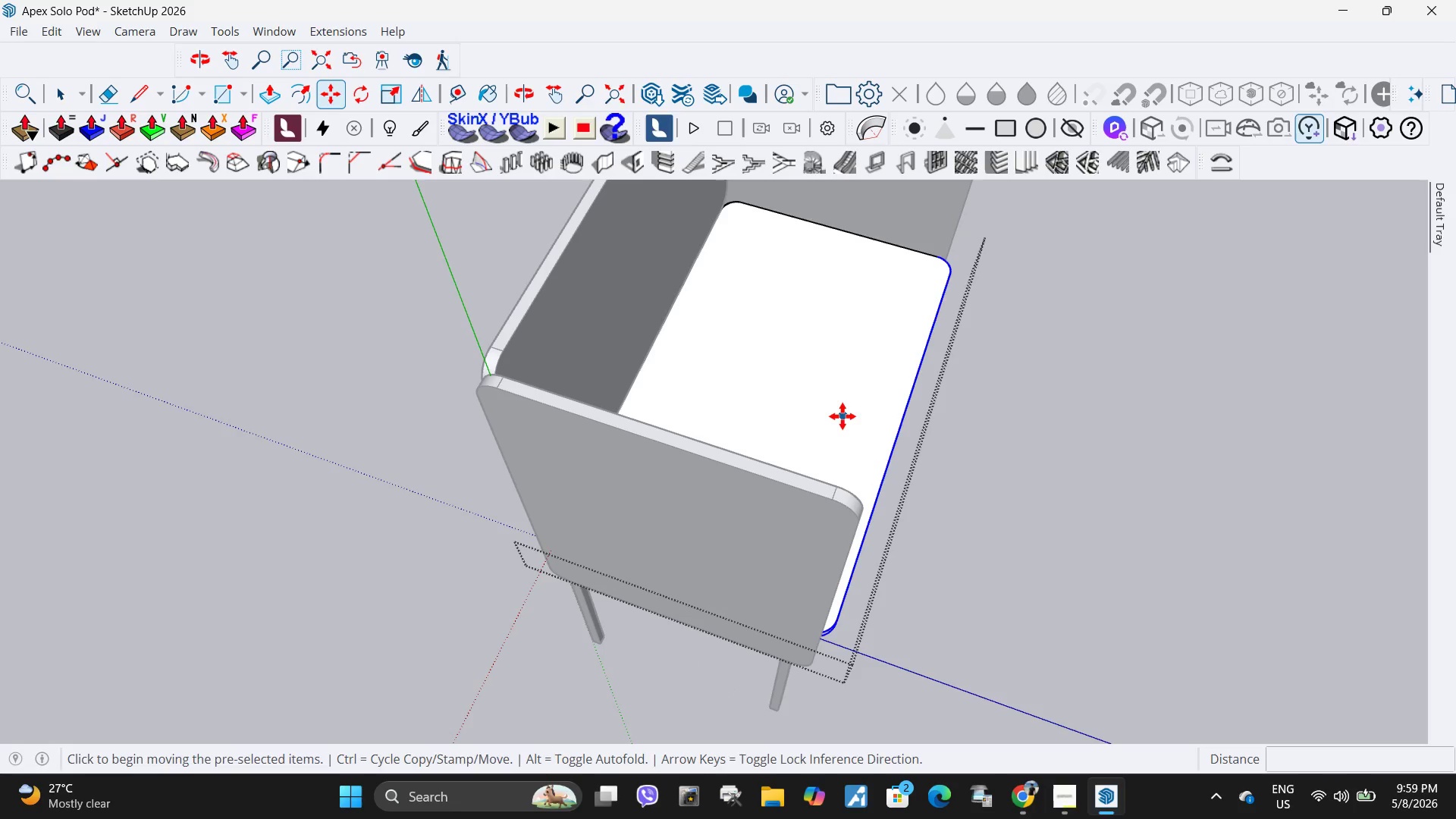 
left_click([843, 416])
 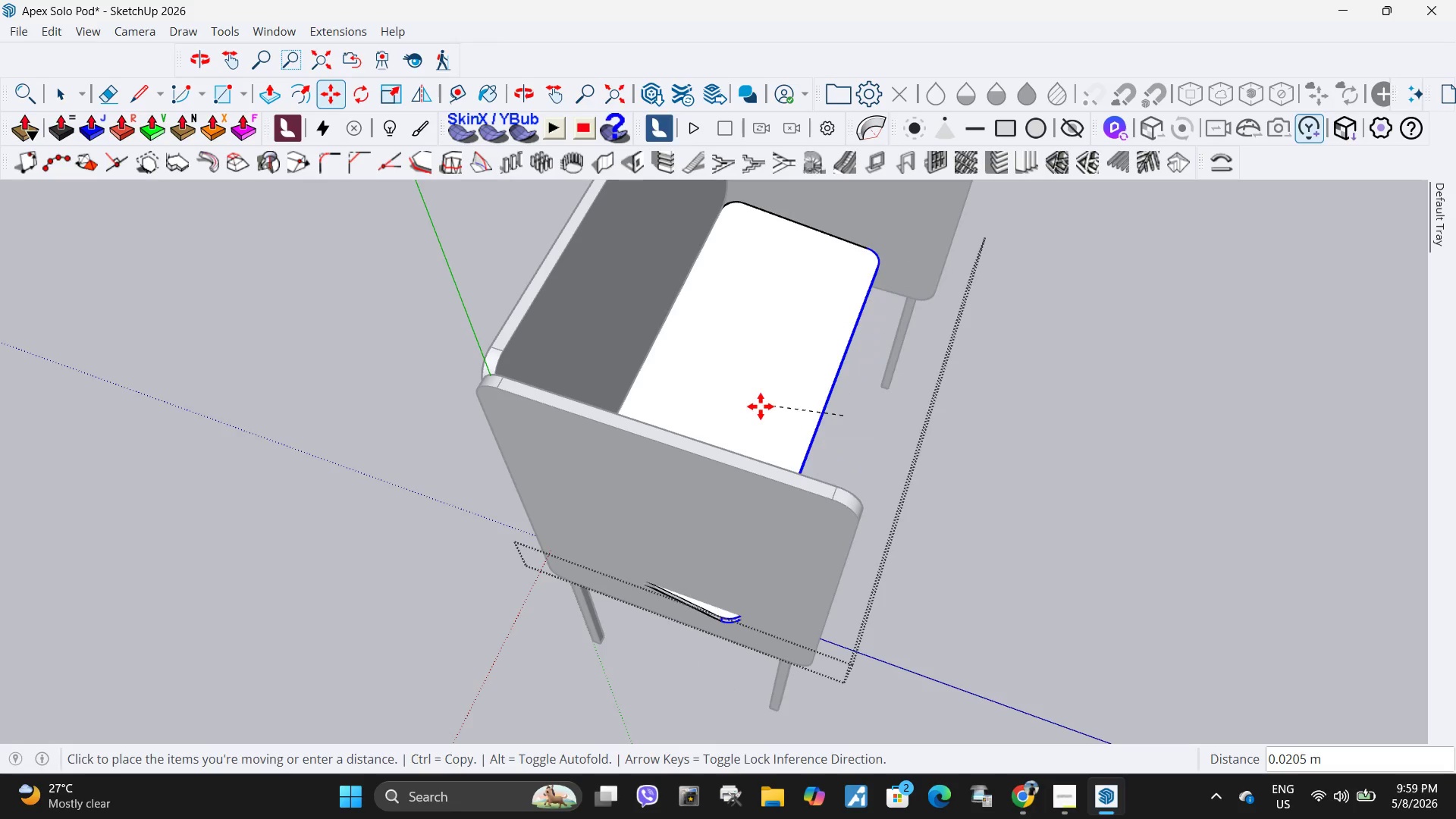 
scroll: coordinate [780, 397], scroll_direction: down, amount: 2.0
 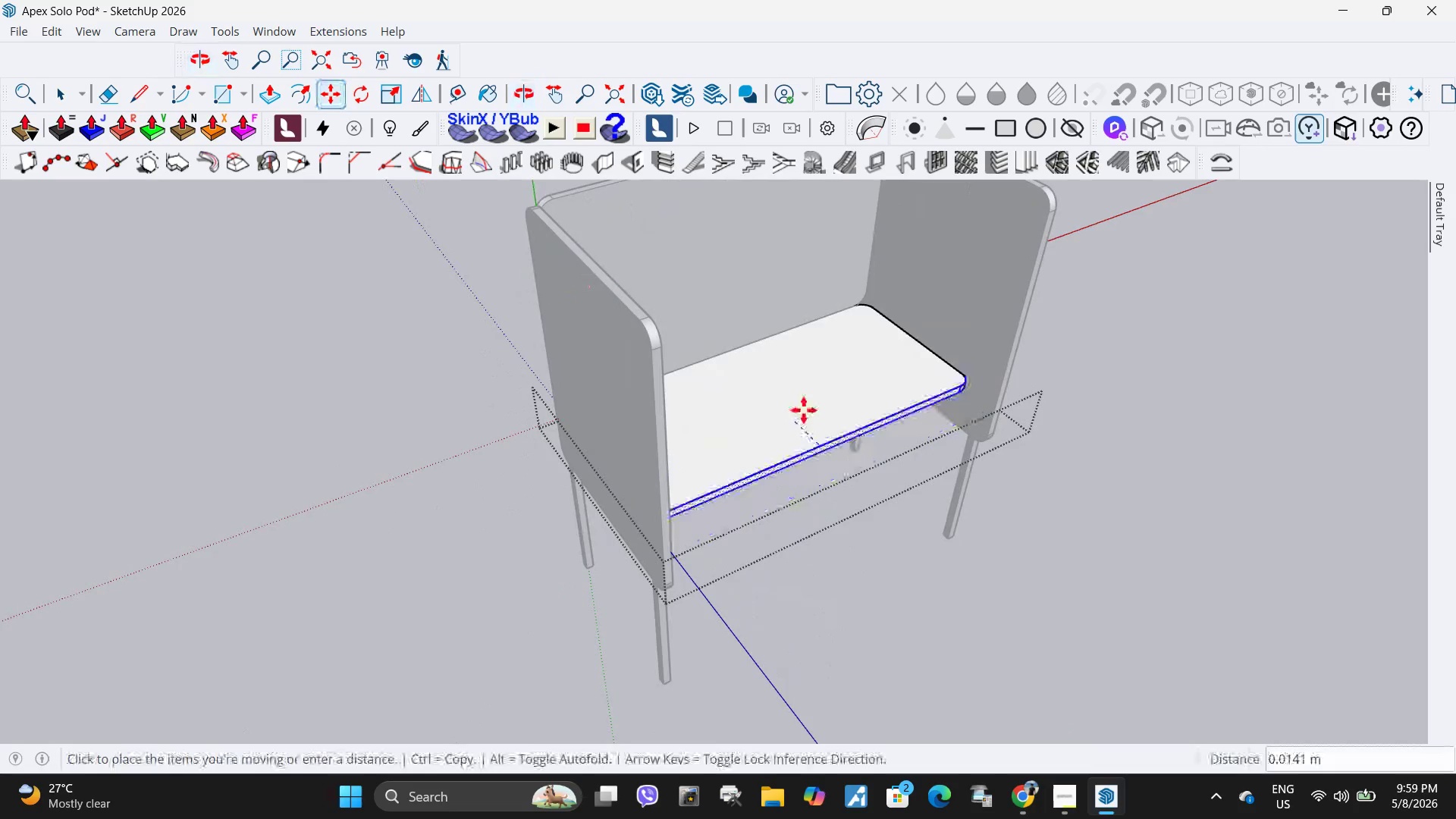 
key(Escape)
 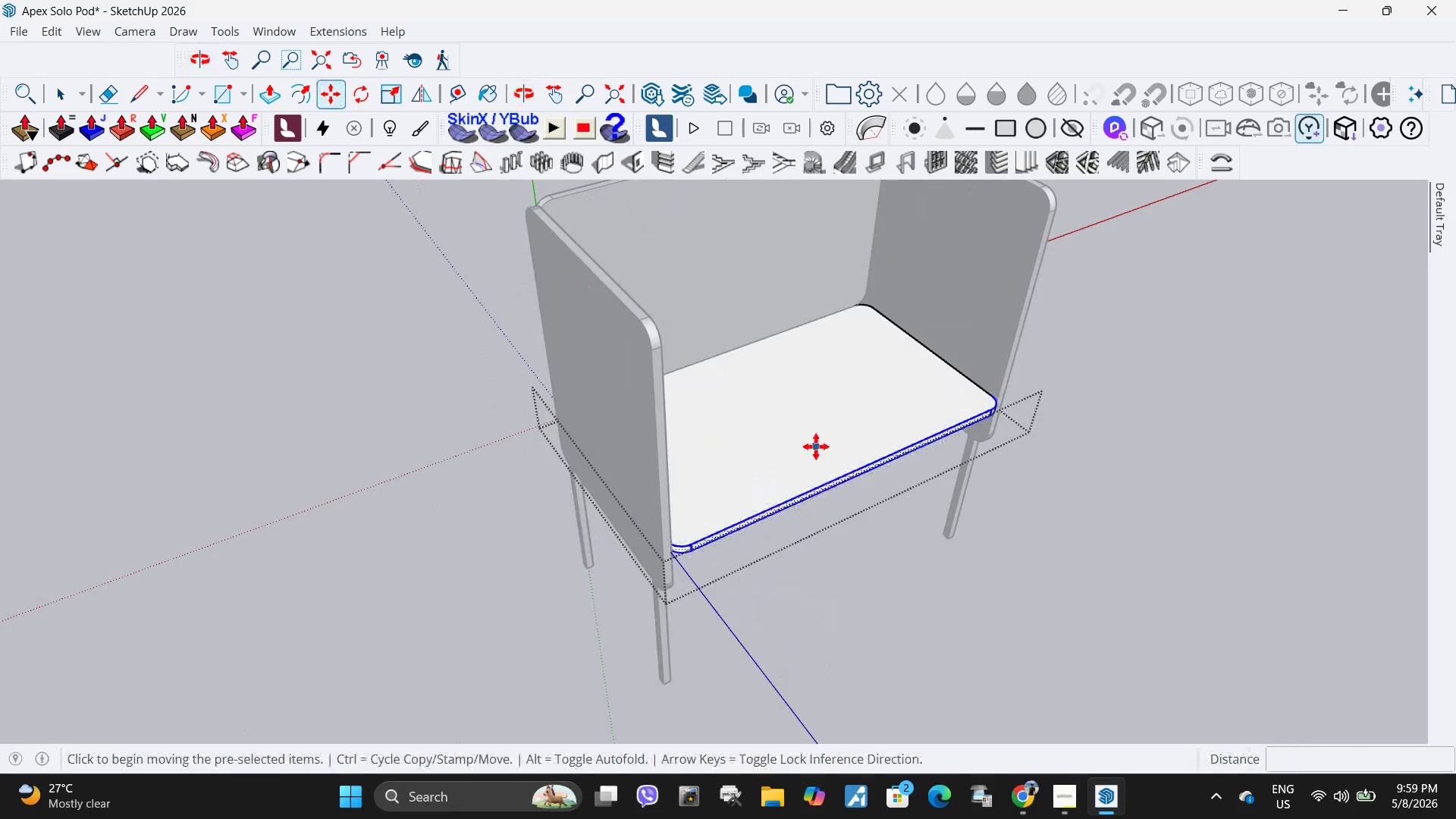 
left_click([816, 447])
 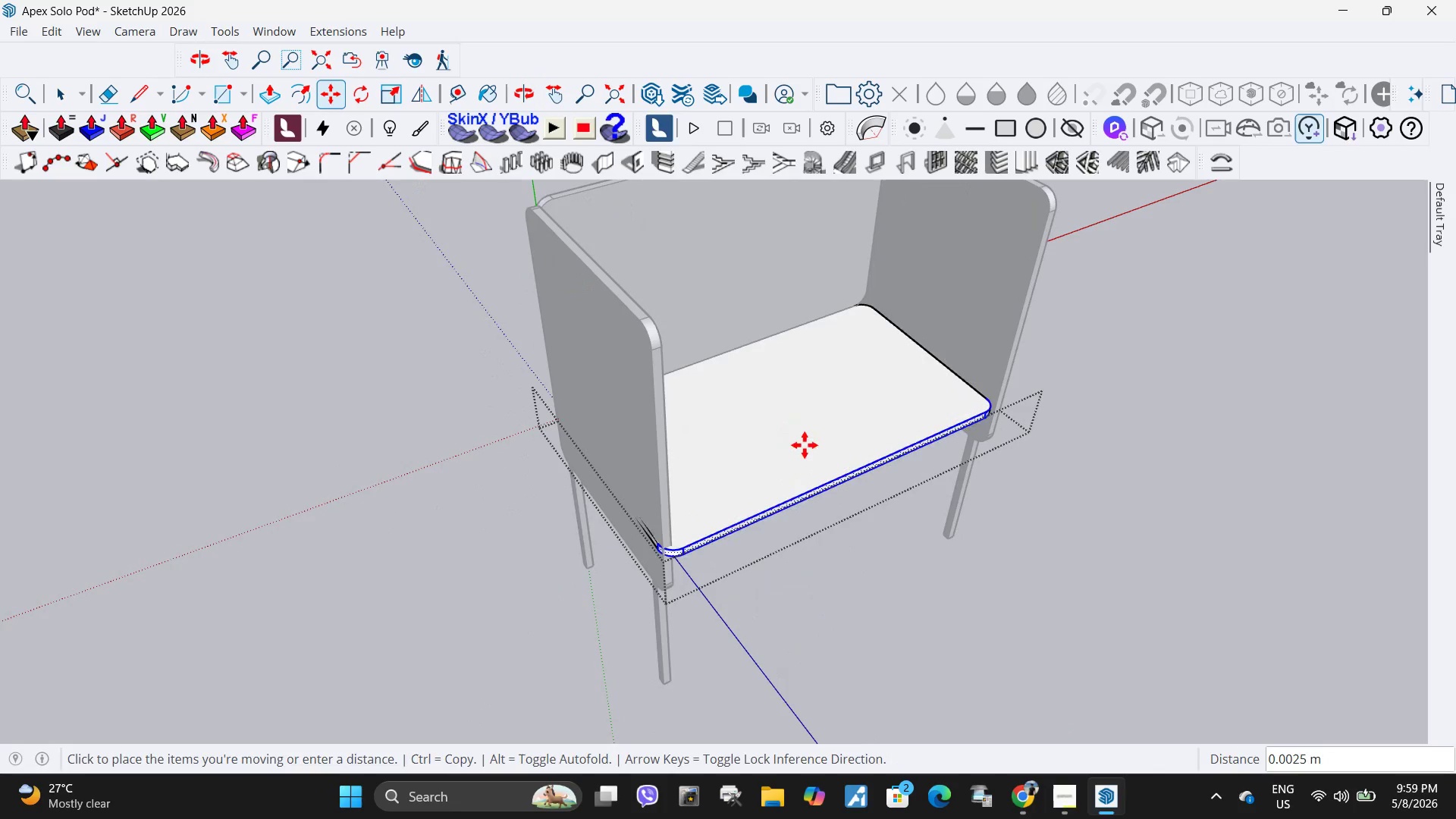 
key(Escape)
 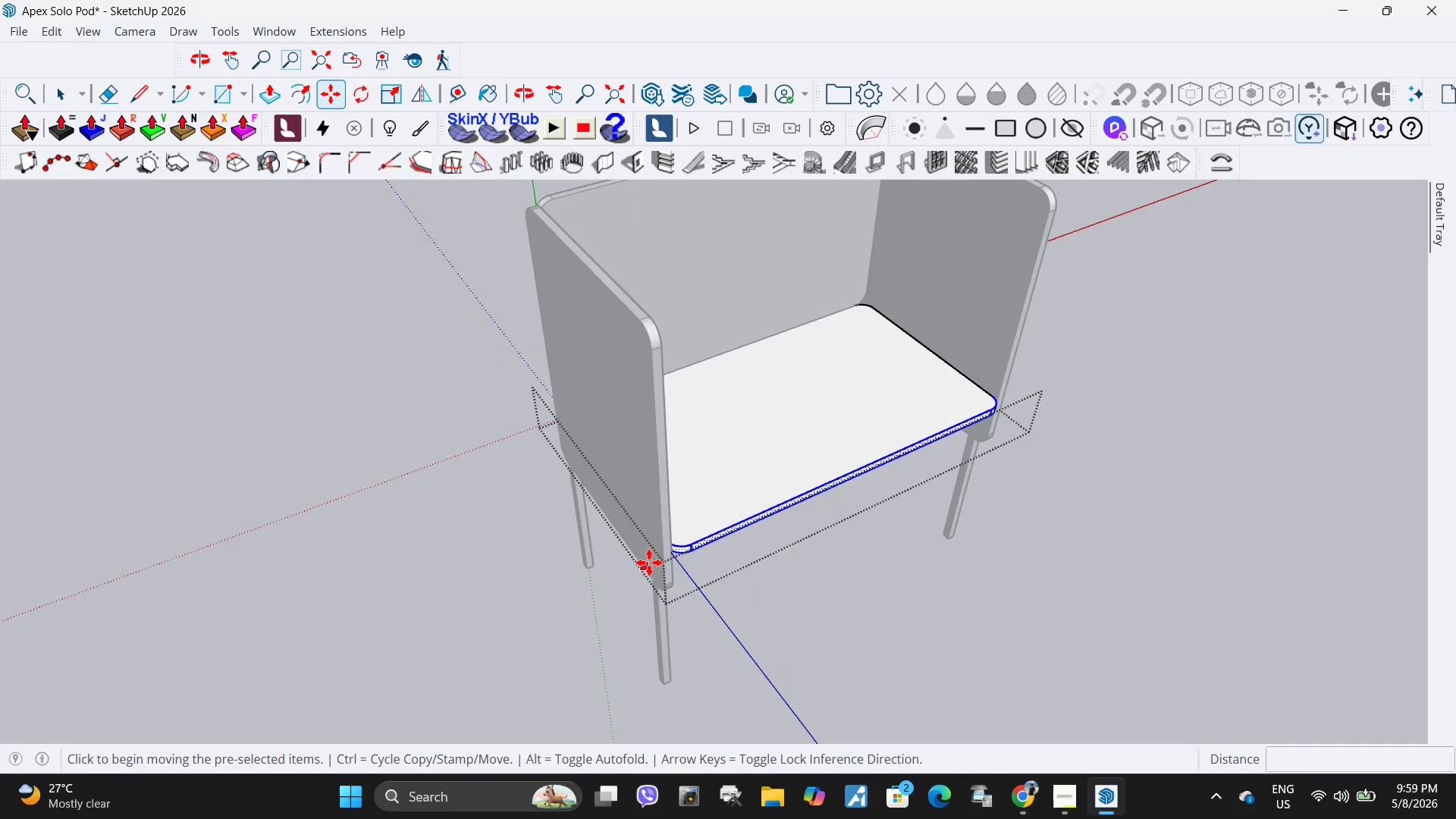 
scroll: coordinate [665, 560], scroll_direction: up, amount: 8.0
 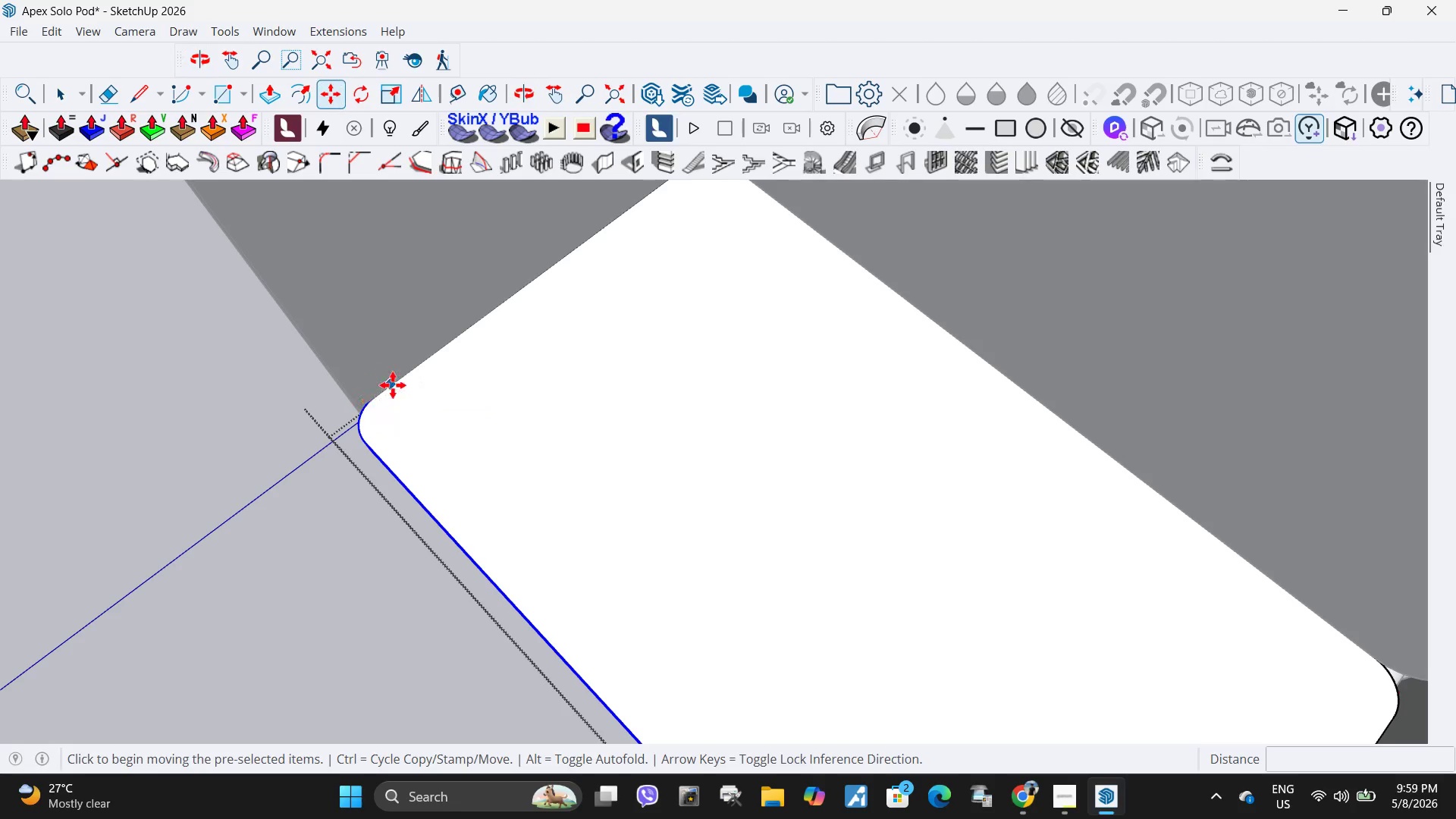 
left_click([448, 406])
 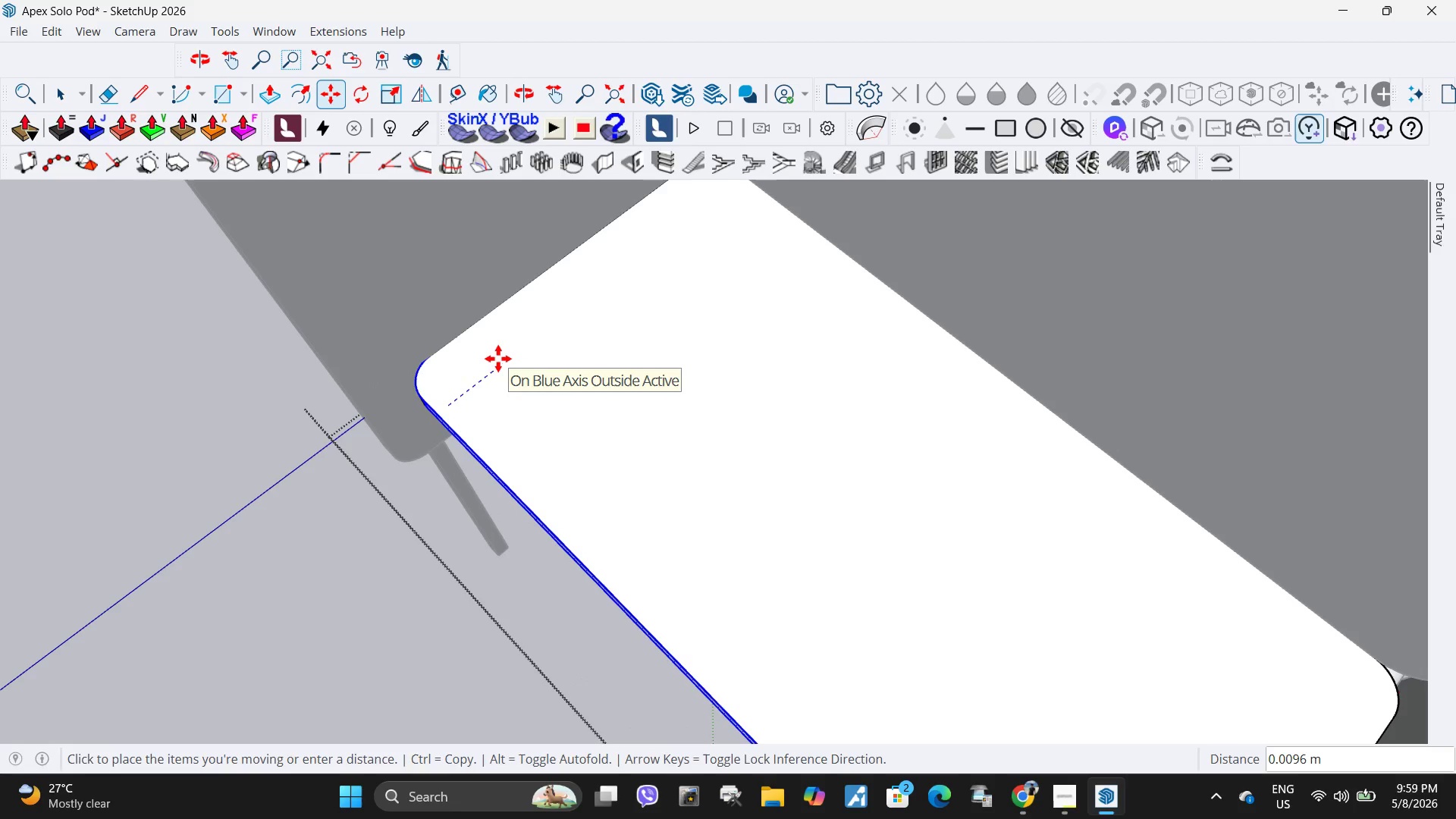 
key(NumpadDecimal)
 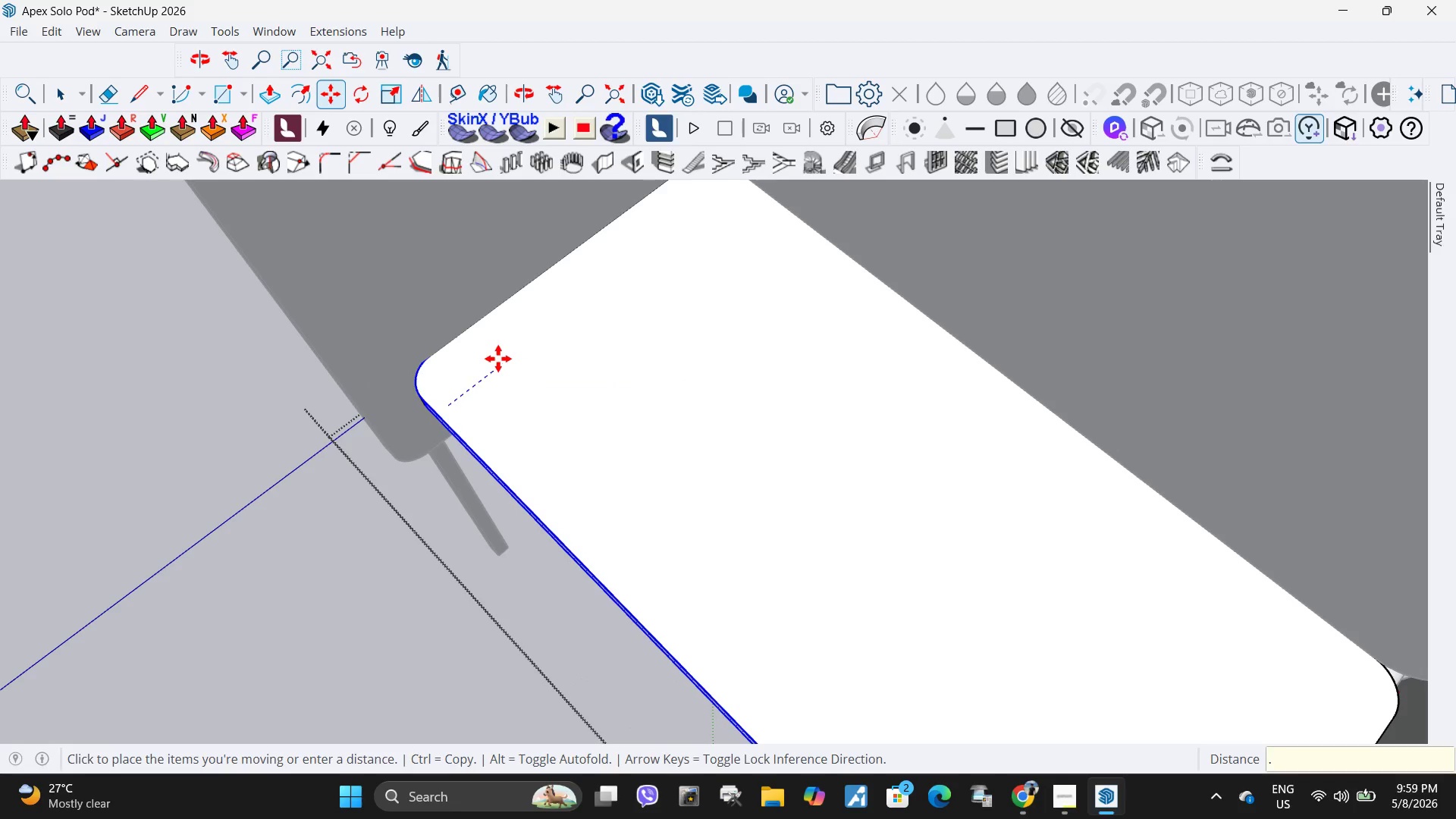 
key(Numpad0)
 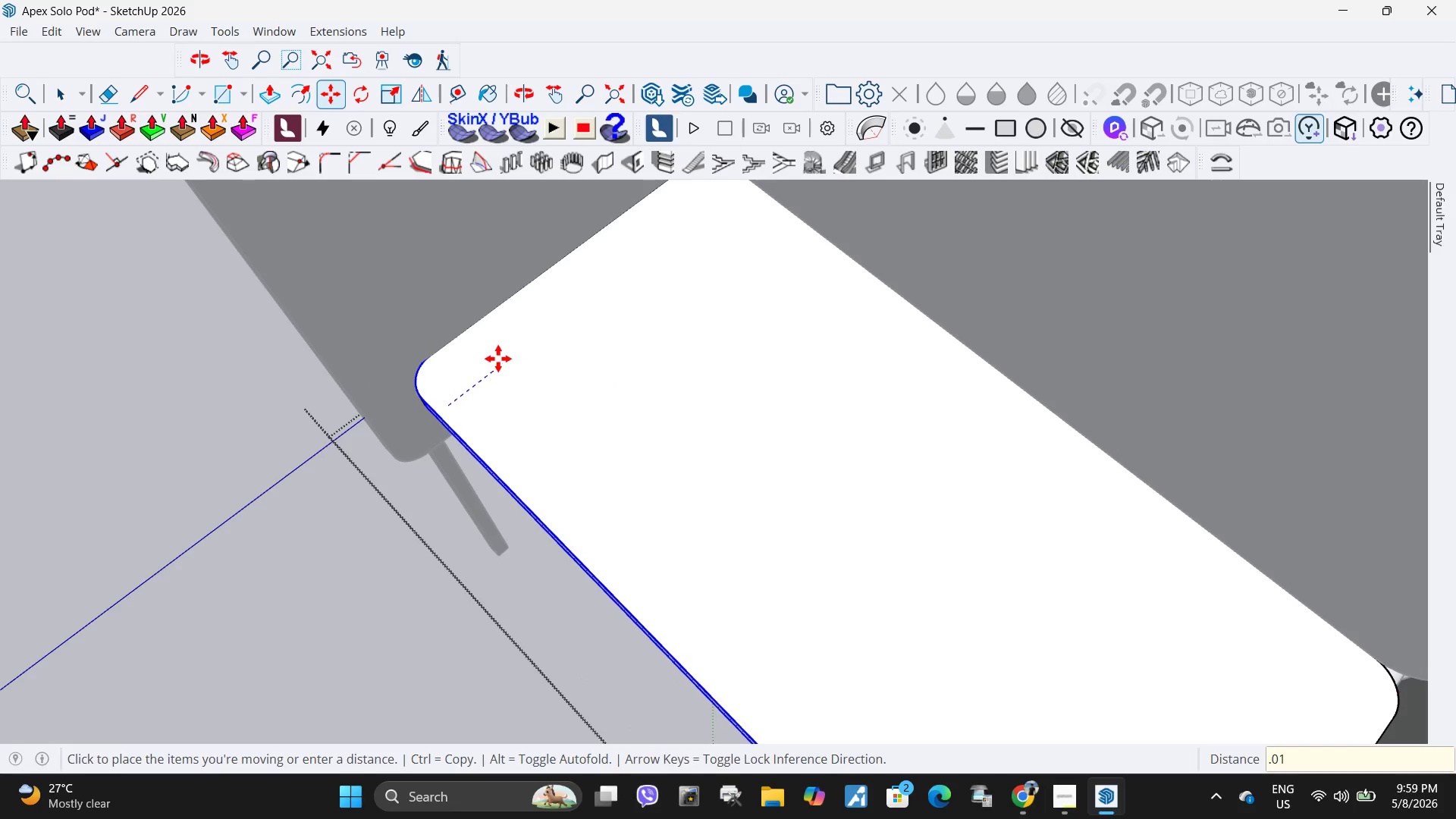 
key(Numpad1)
 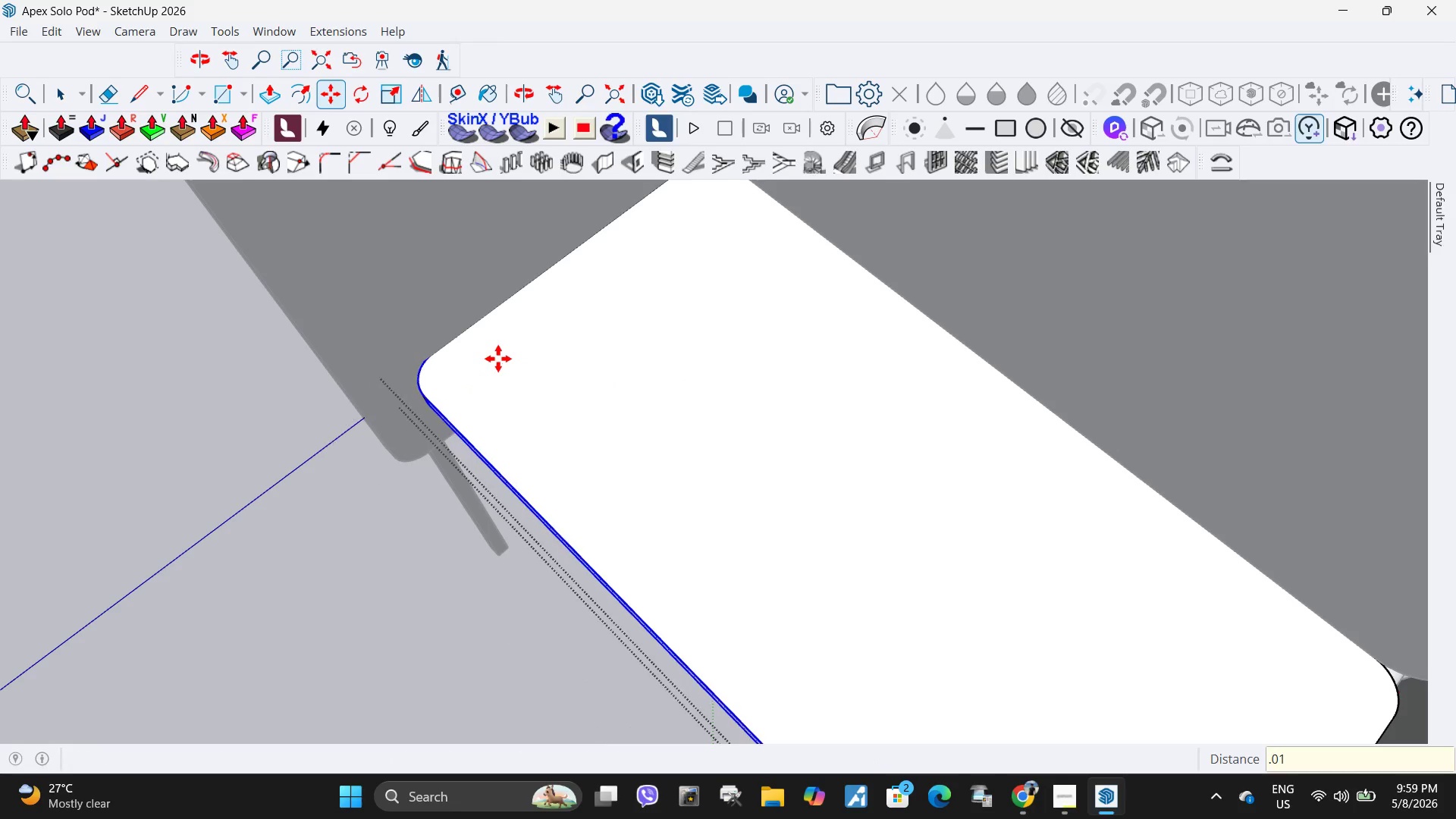 
key(NumpadEnter)
 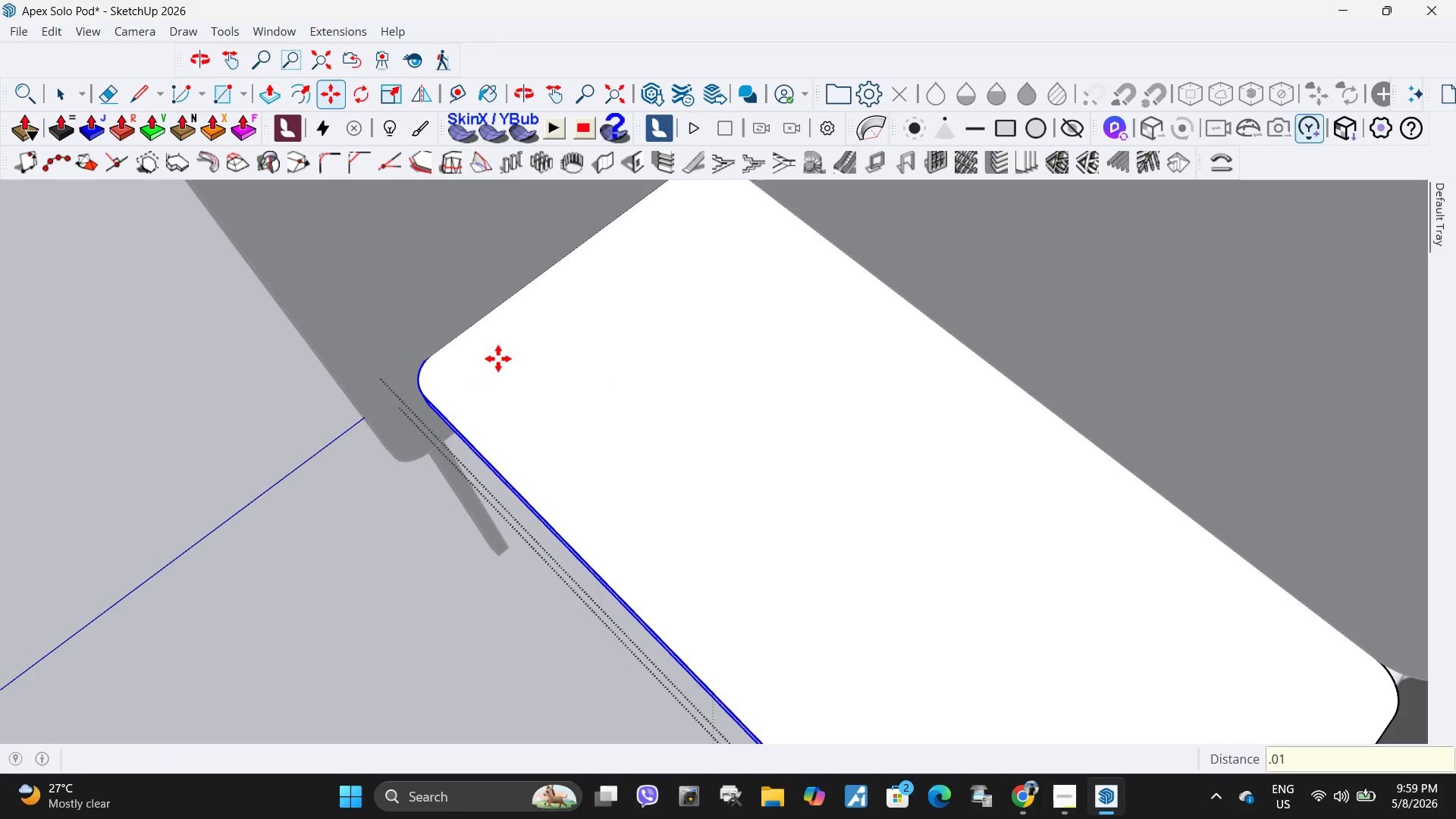 
key(Control+ControlLeft)
 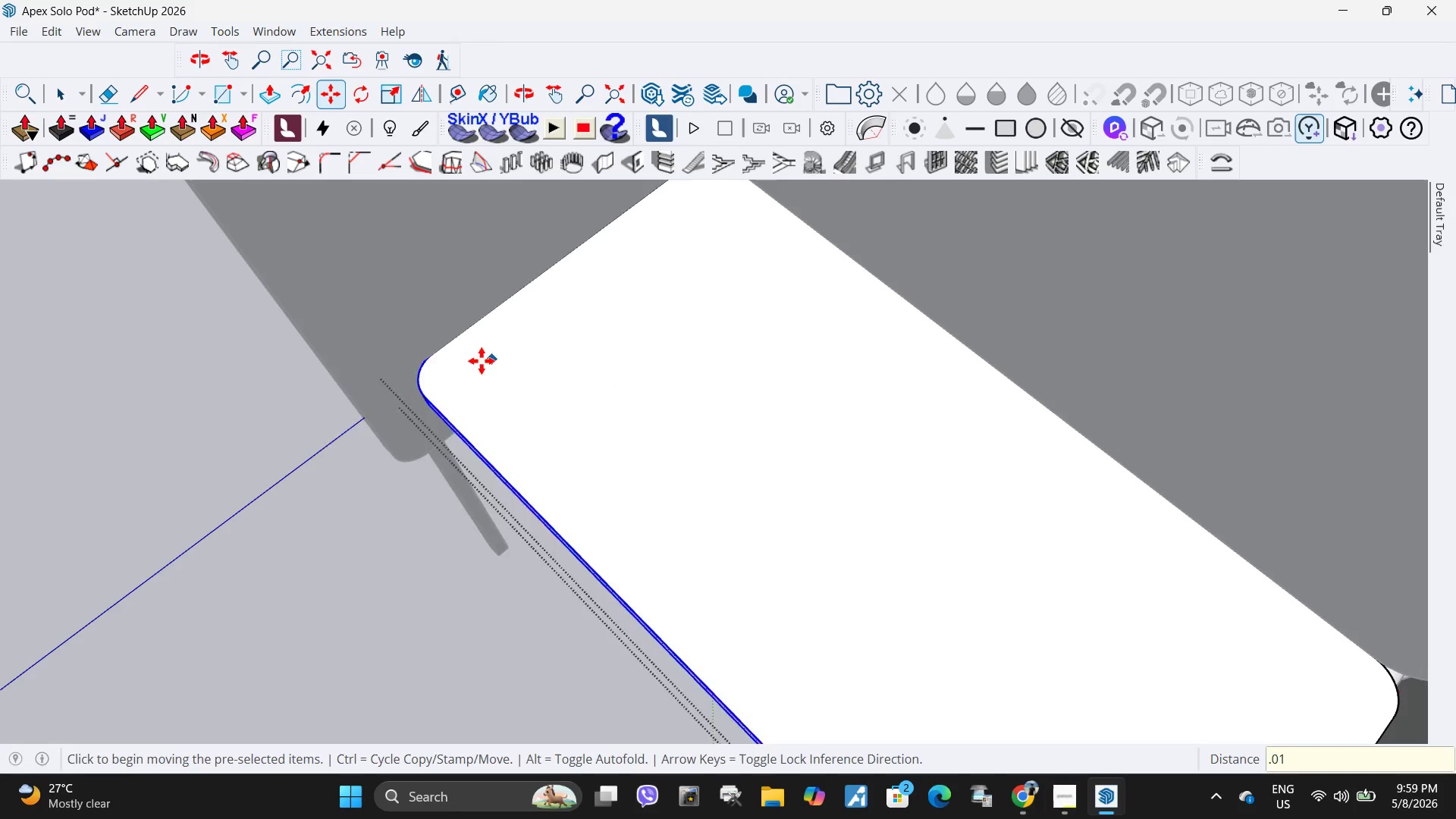 
key(Control+Z)
 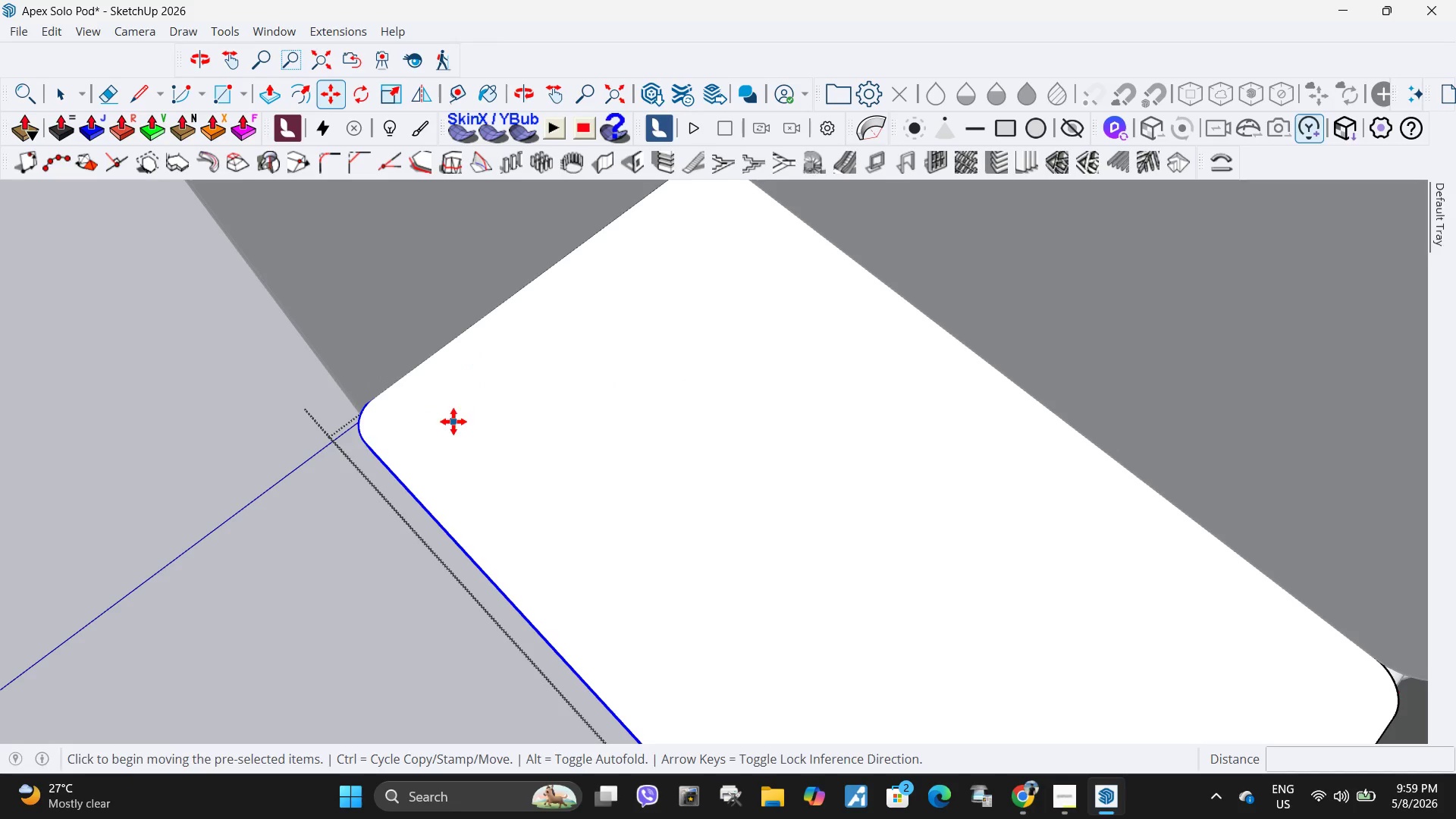 
left_click([453, 422])
 